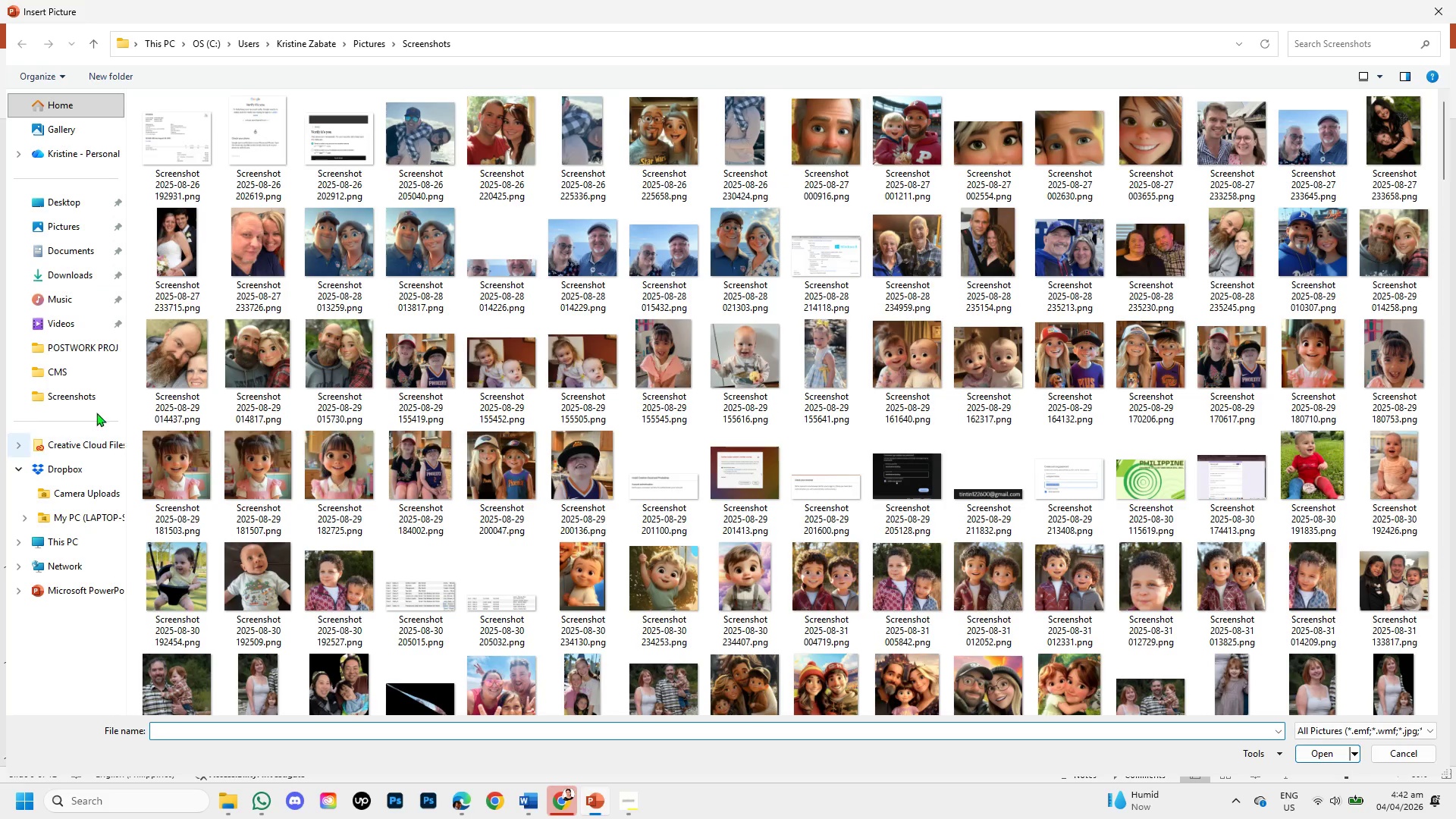 
wait(5.47)
 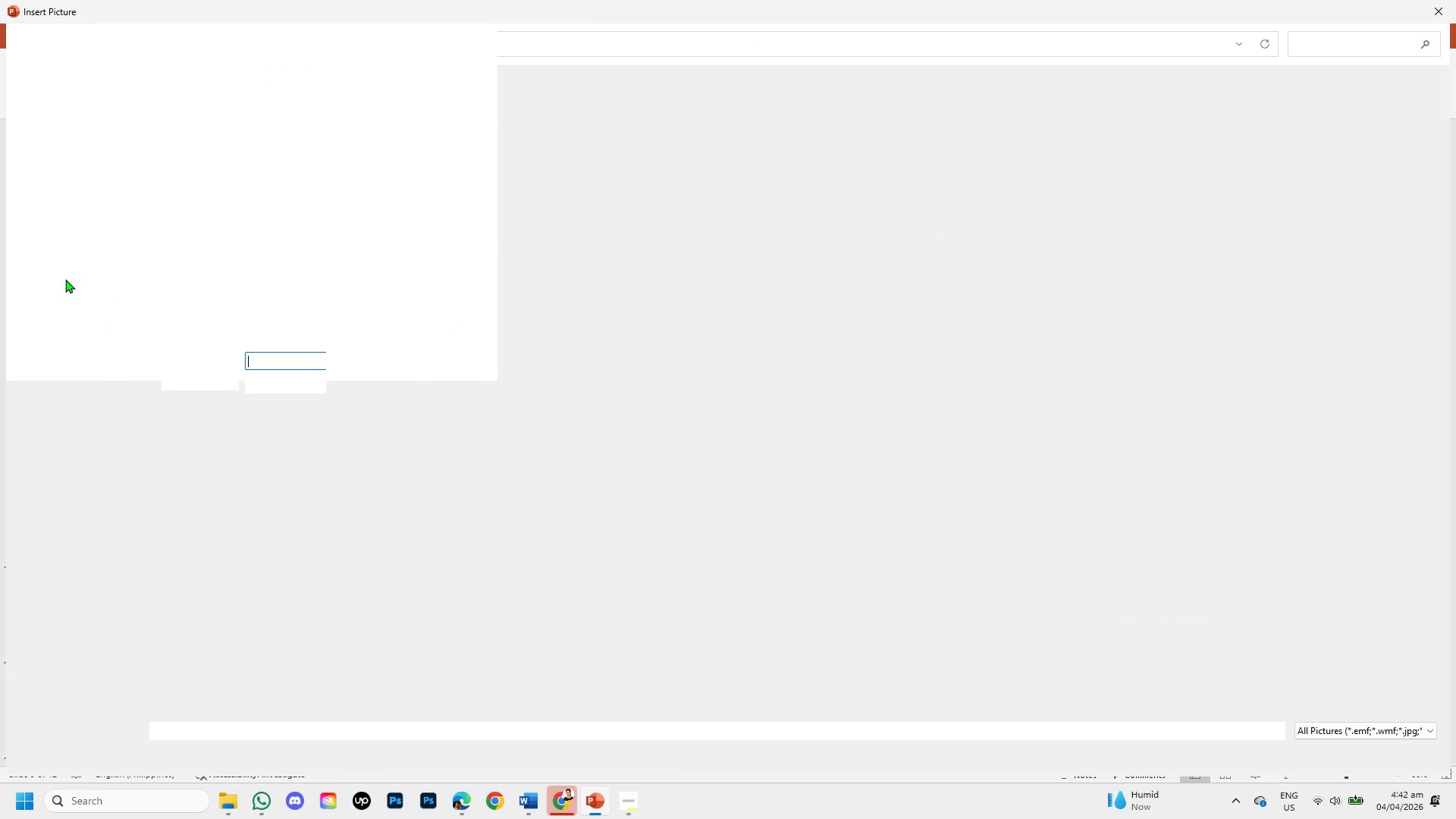 
left_click([73, 276])
 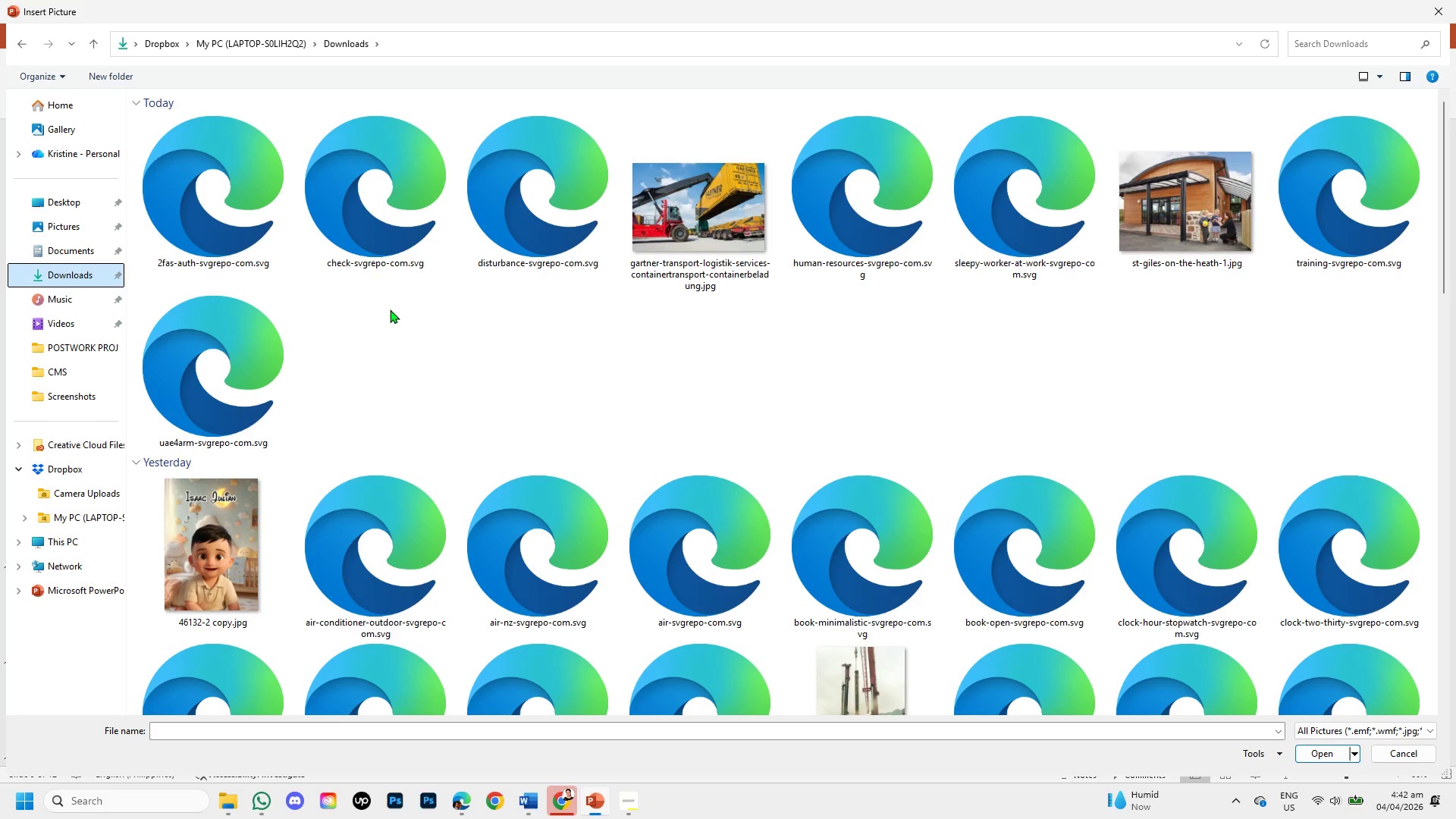 
double_click([697, 227])
 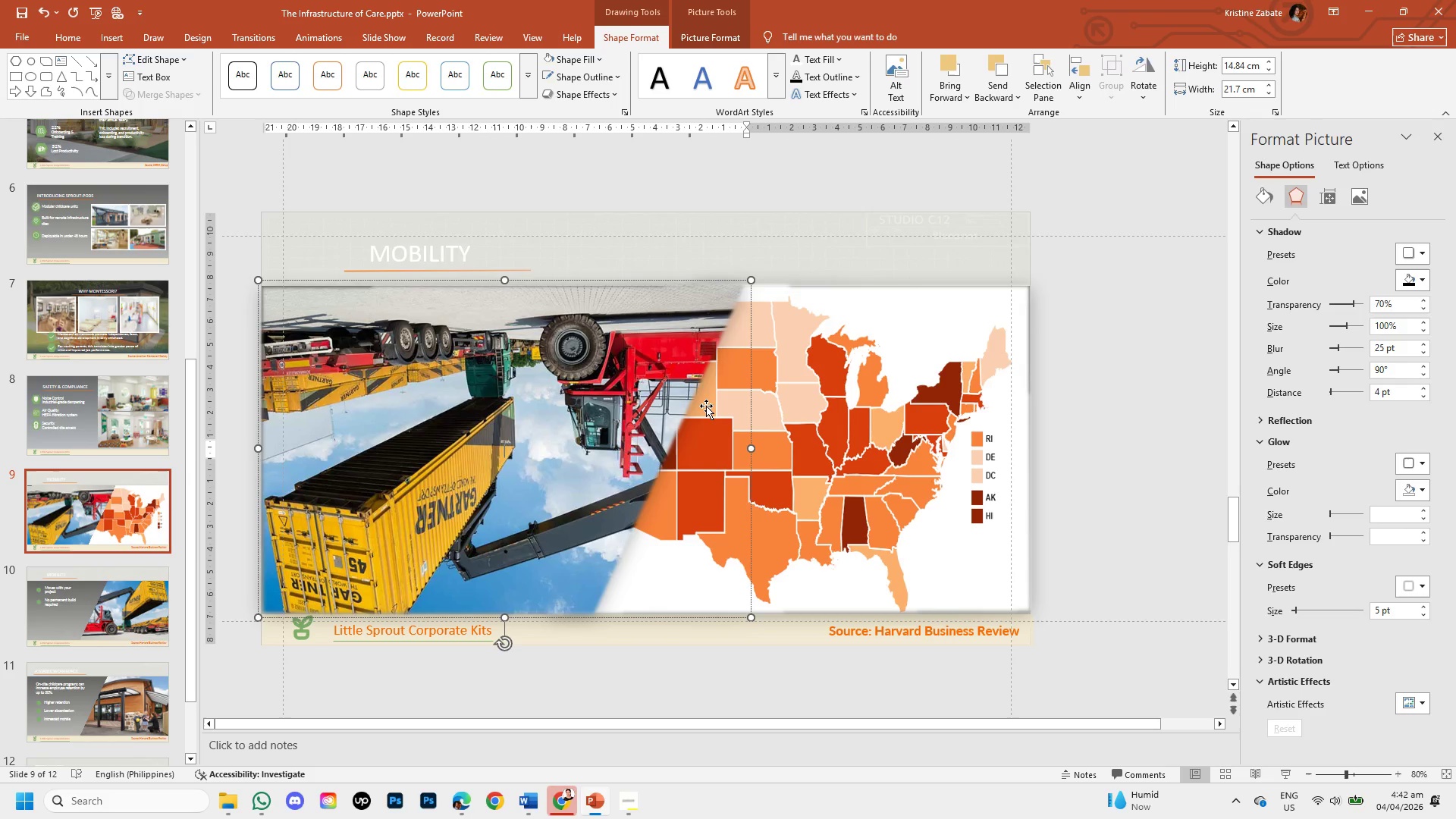 
wait(14.61)
 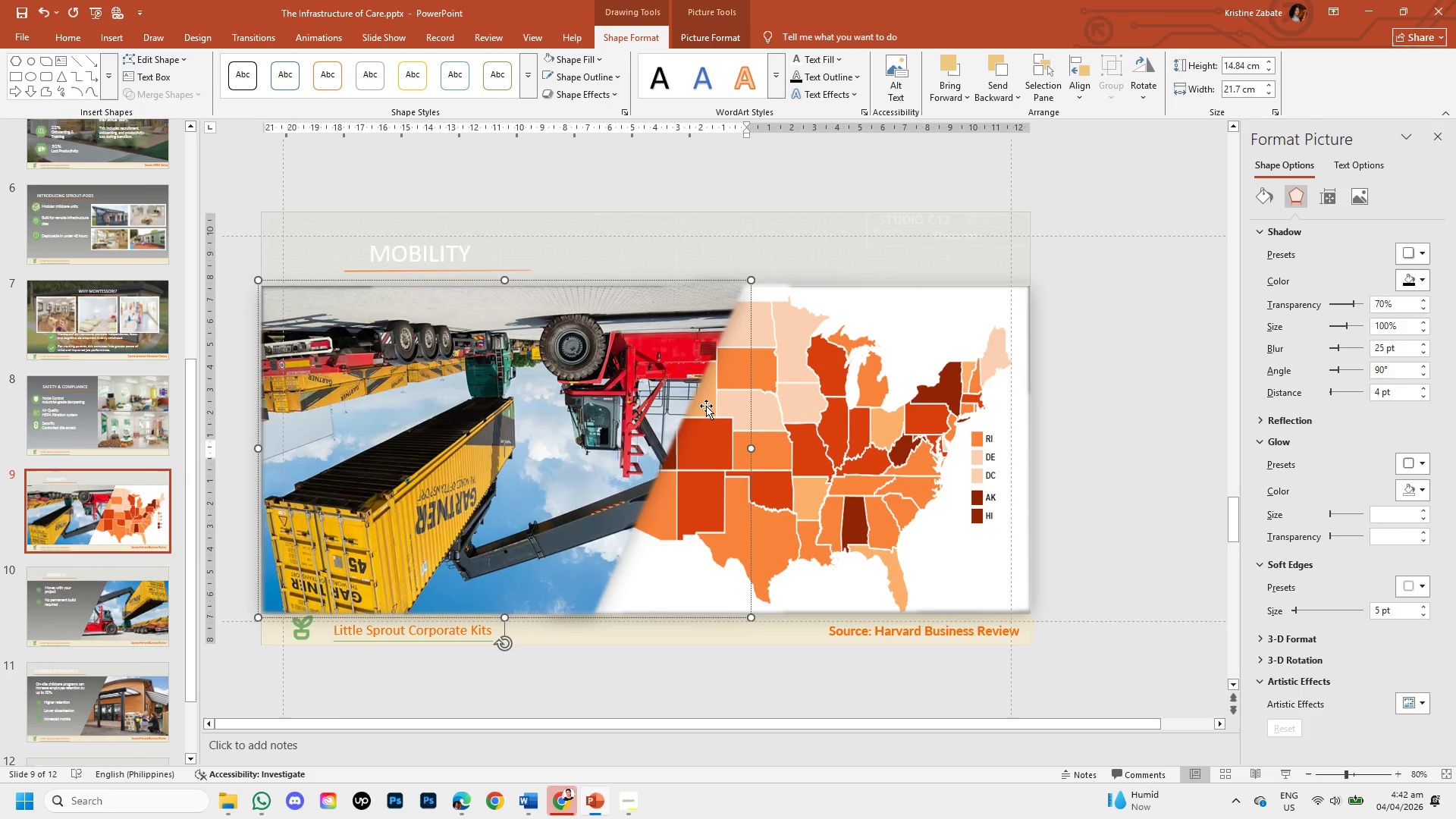 
left_click([549, 486])
 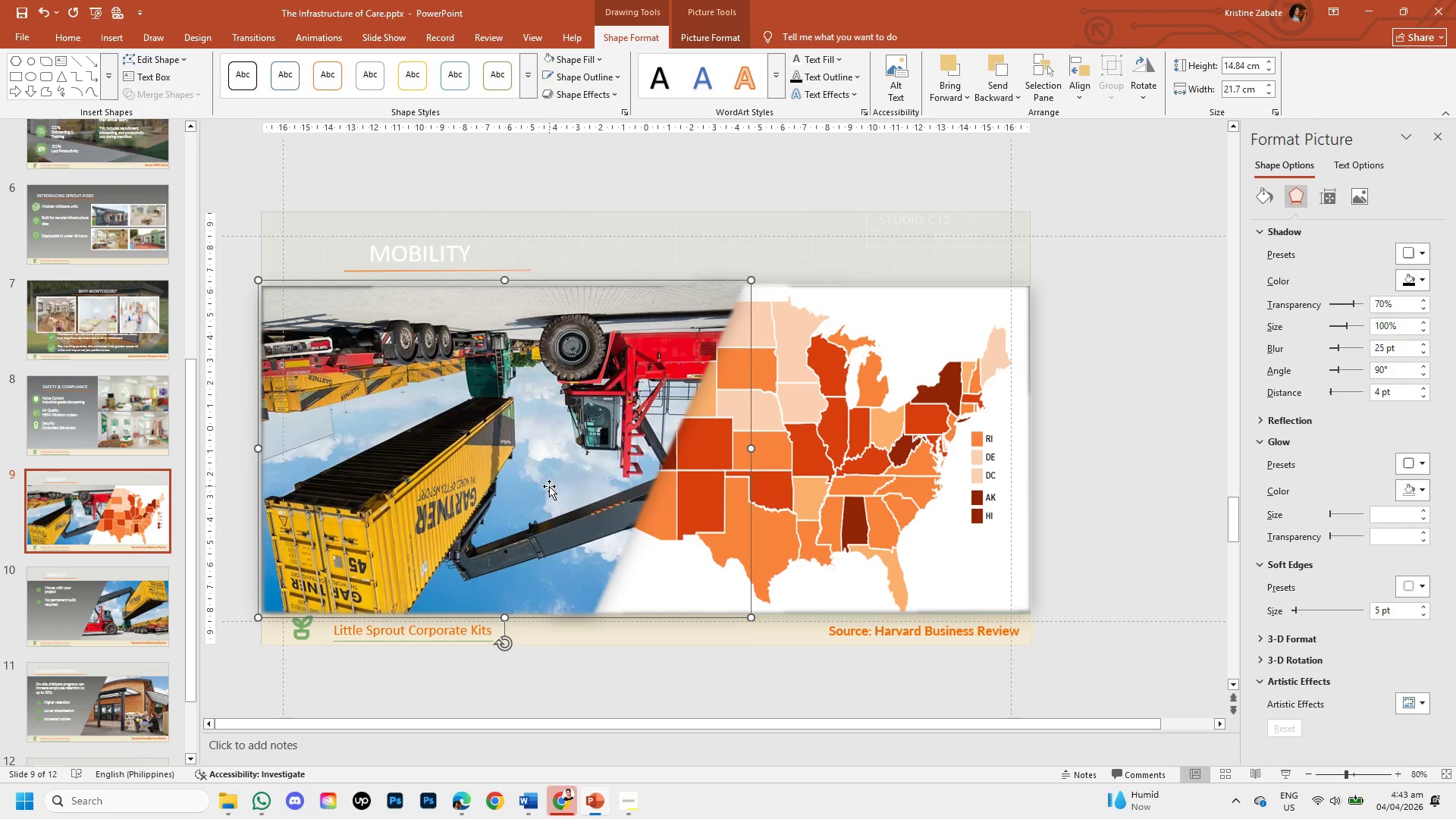 
key(Backspace)
 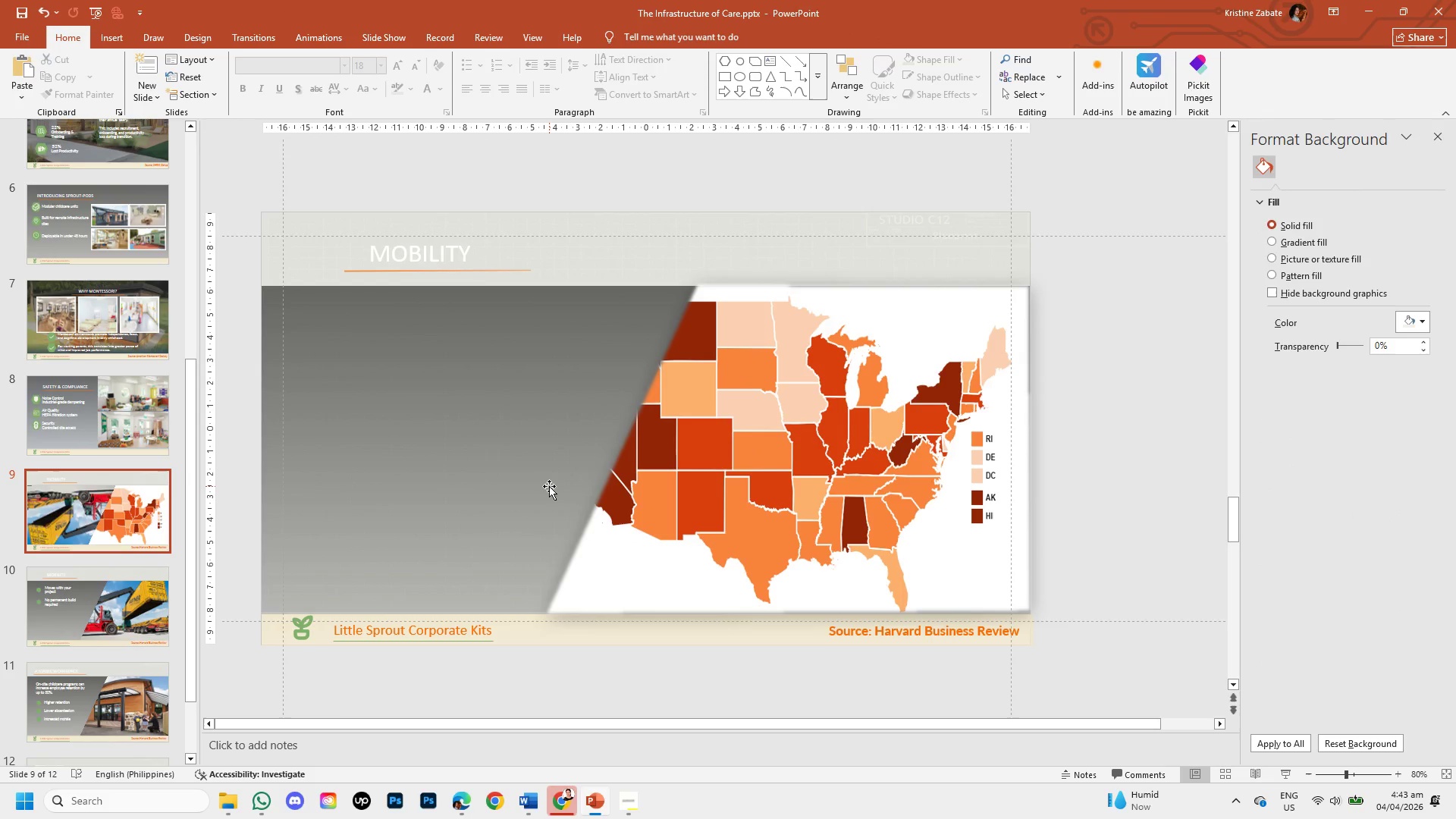 
left_click_drag(start_coordinate=[549, 486], to_coordinate=[550, 491])
 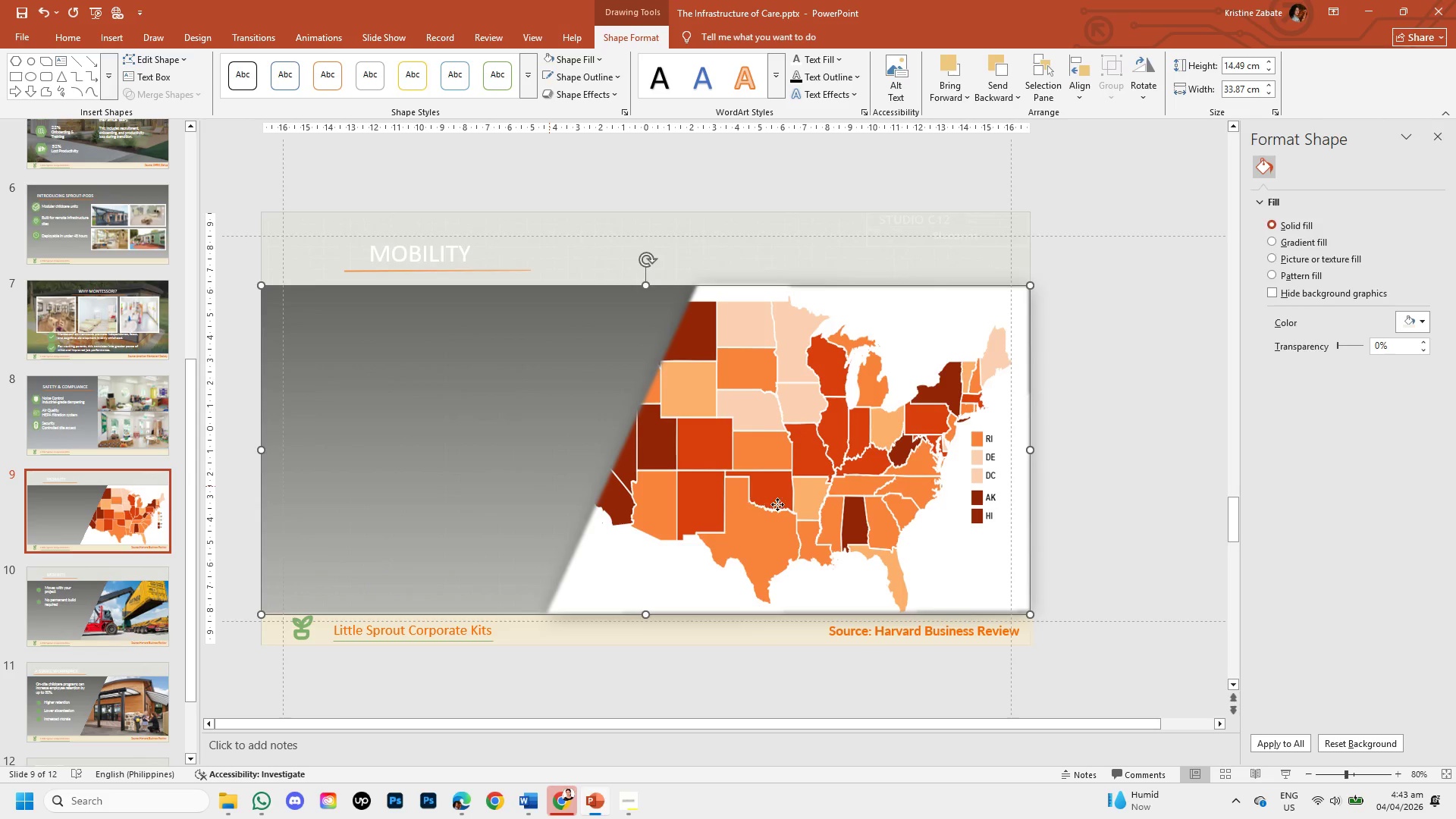 
left_click([796, 504])
 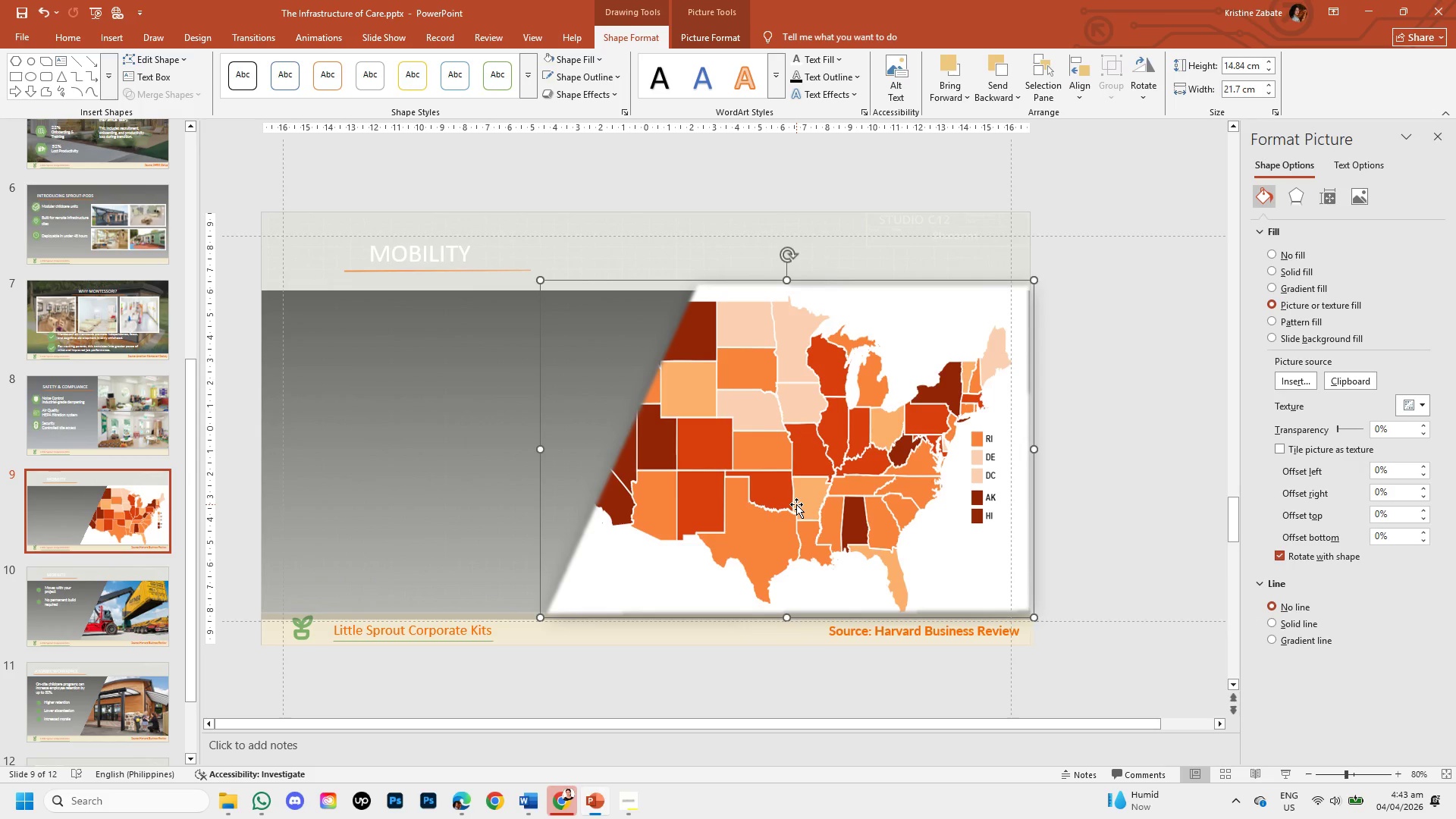 
key(Backspace)
 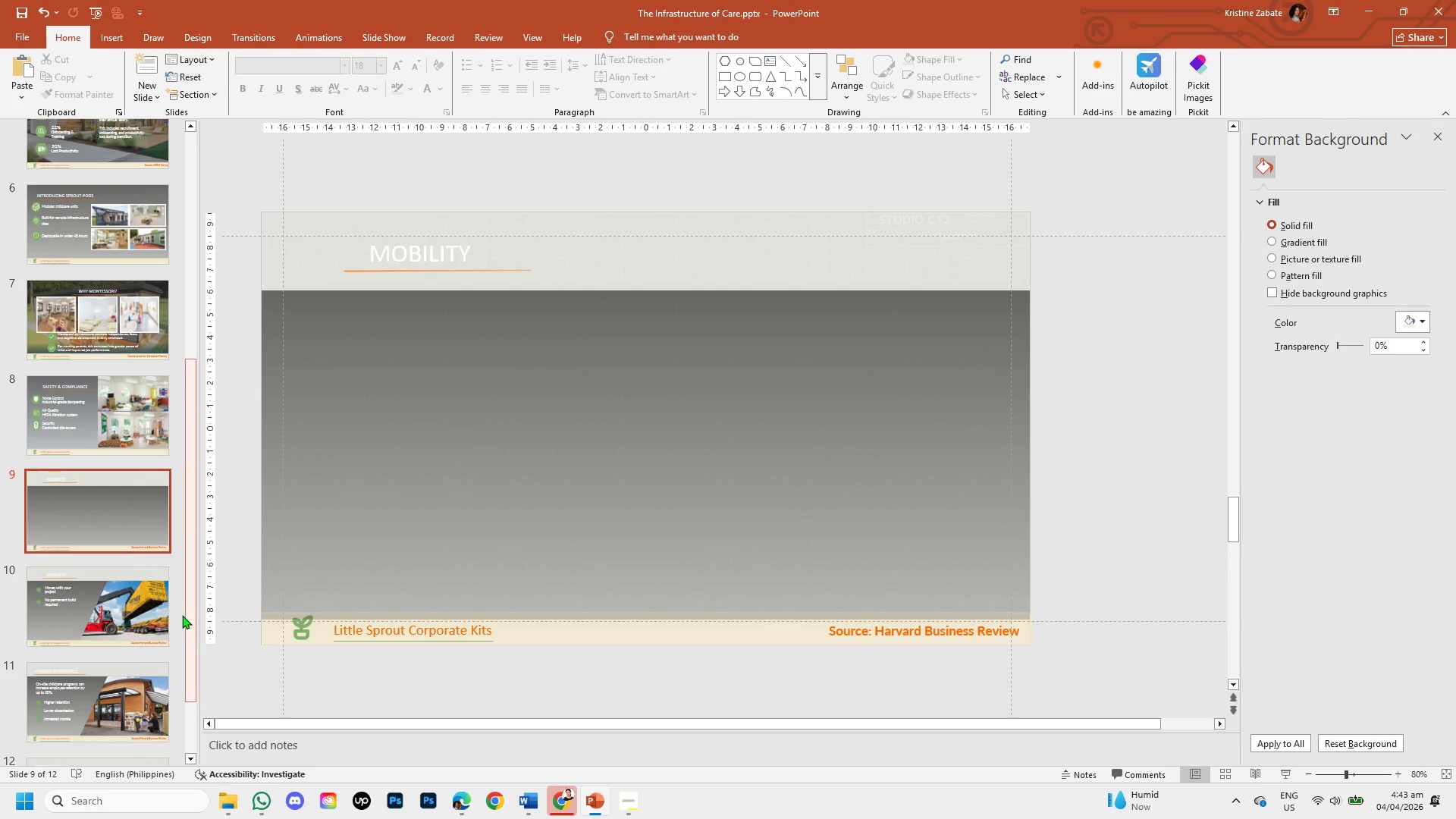 
left_click([132, 607])
 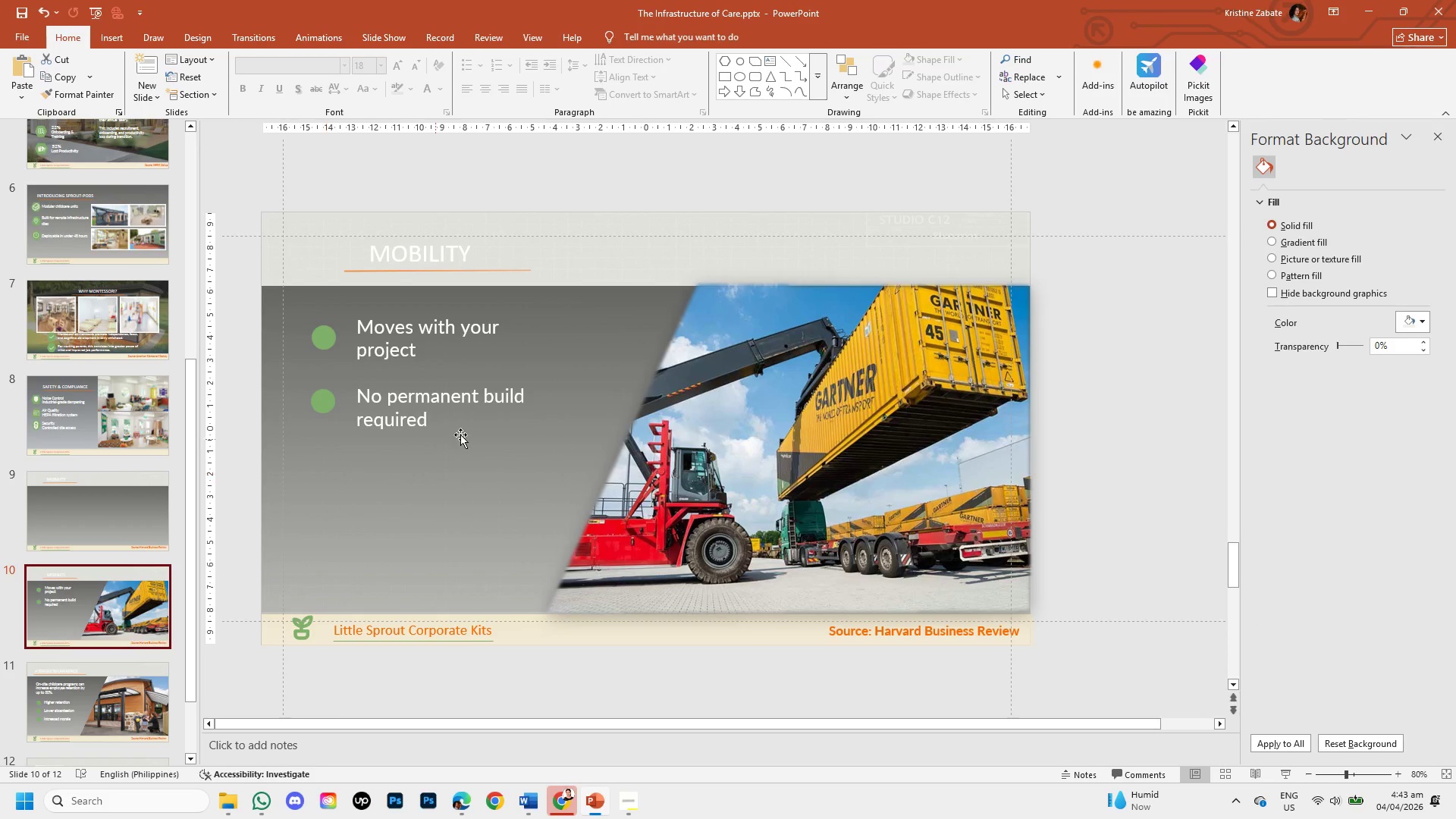 
left_click([761, 390])
 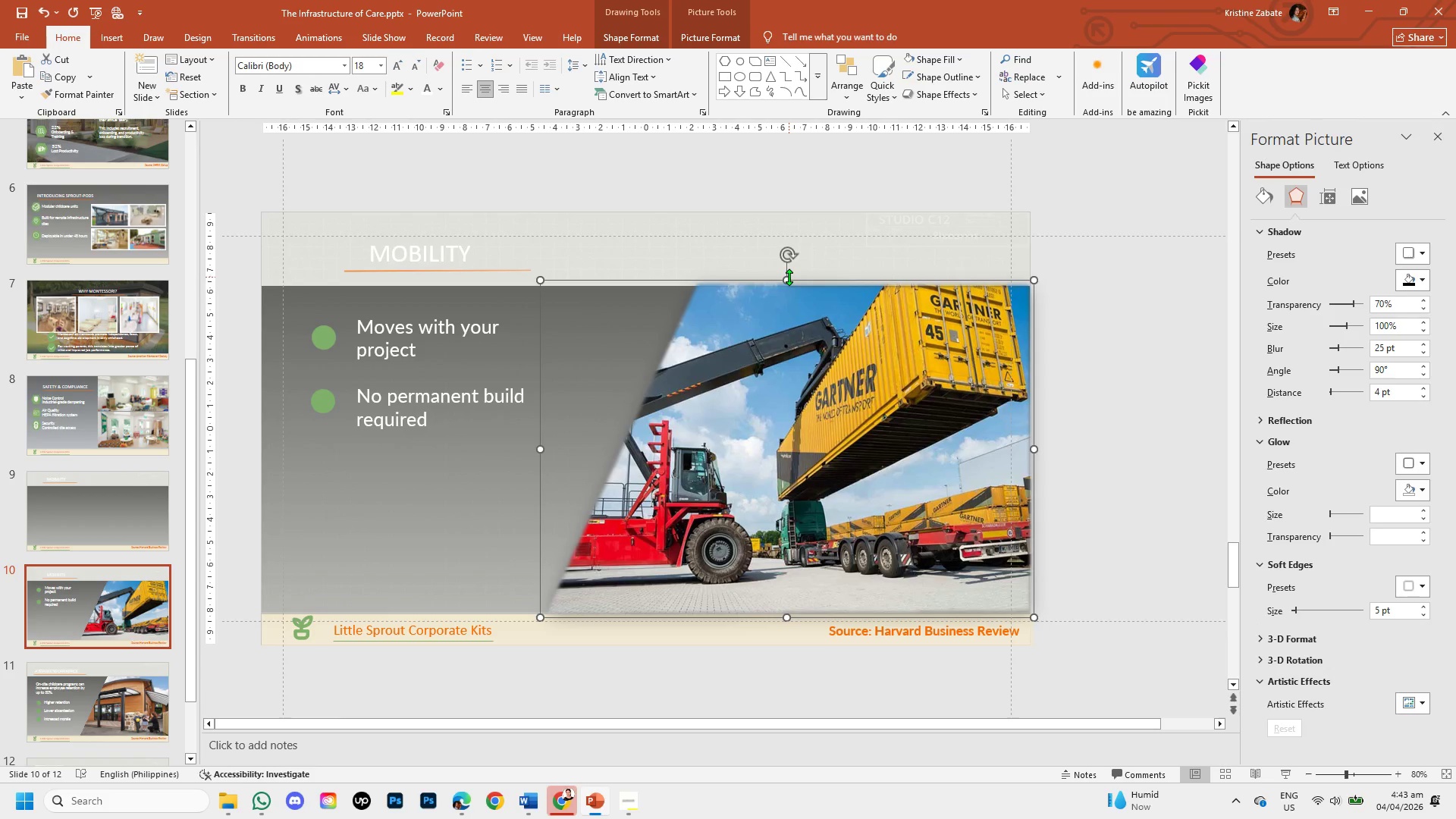 
left_click_drag(start_coordinate=[789, 277], to_coordinate=[784, 287])
 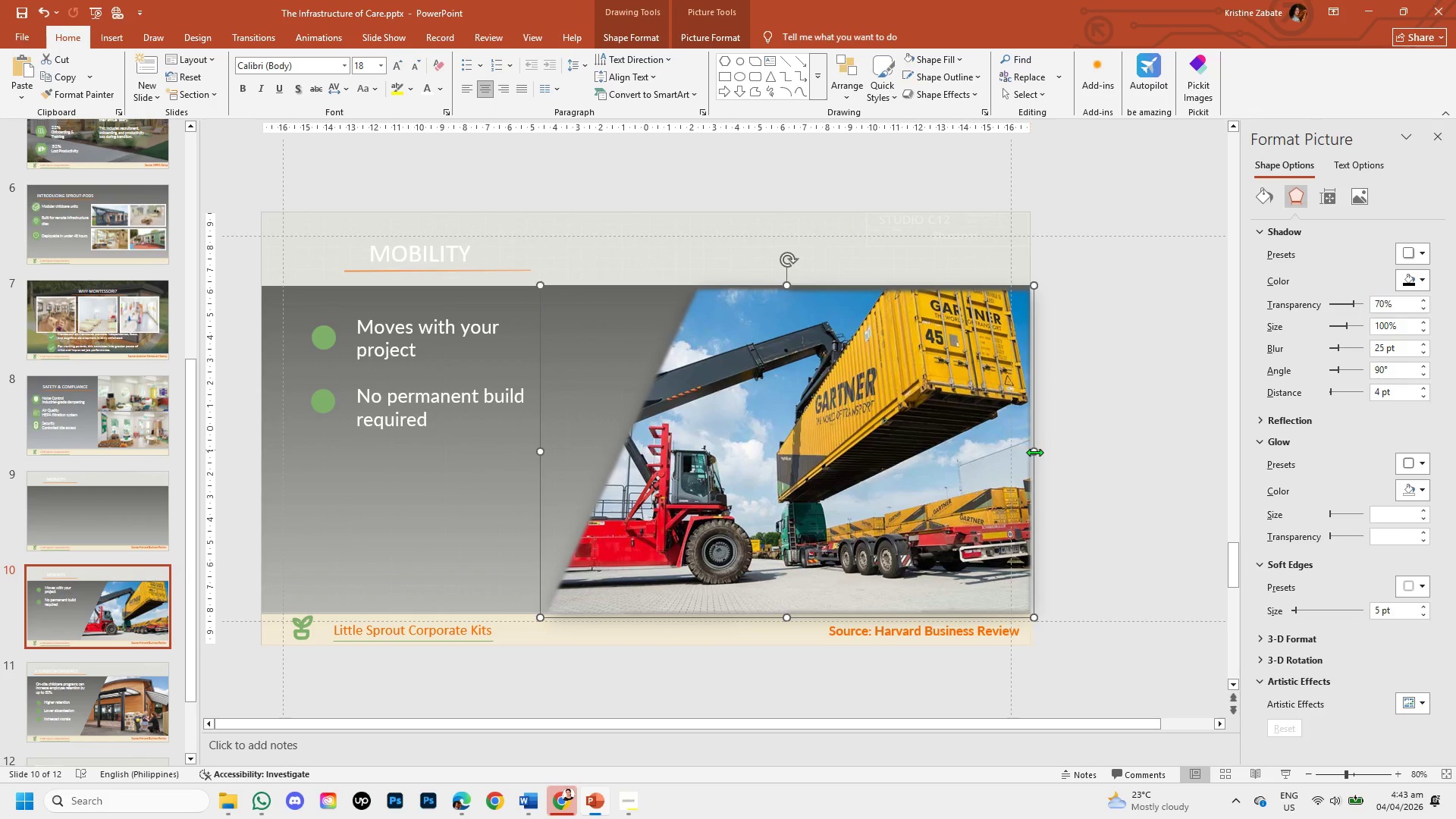 
left_click_drag(start_coordinate=[1036, 453], to_coordinate=[1028, 451])
 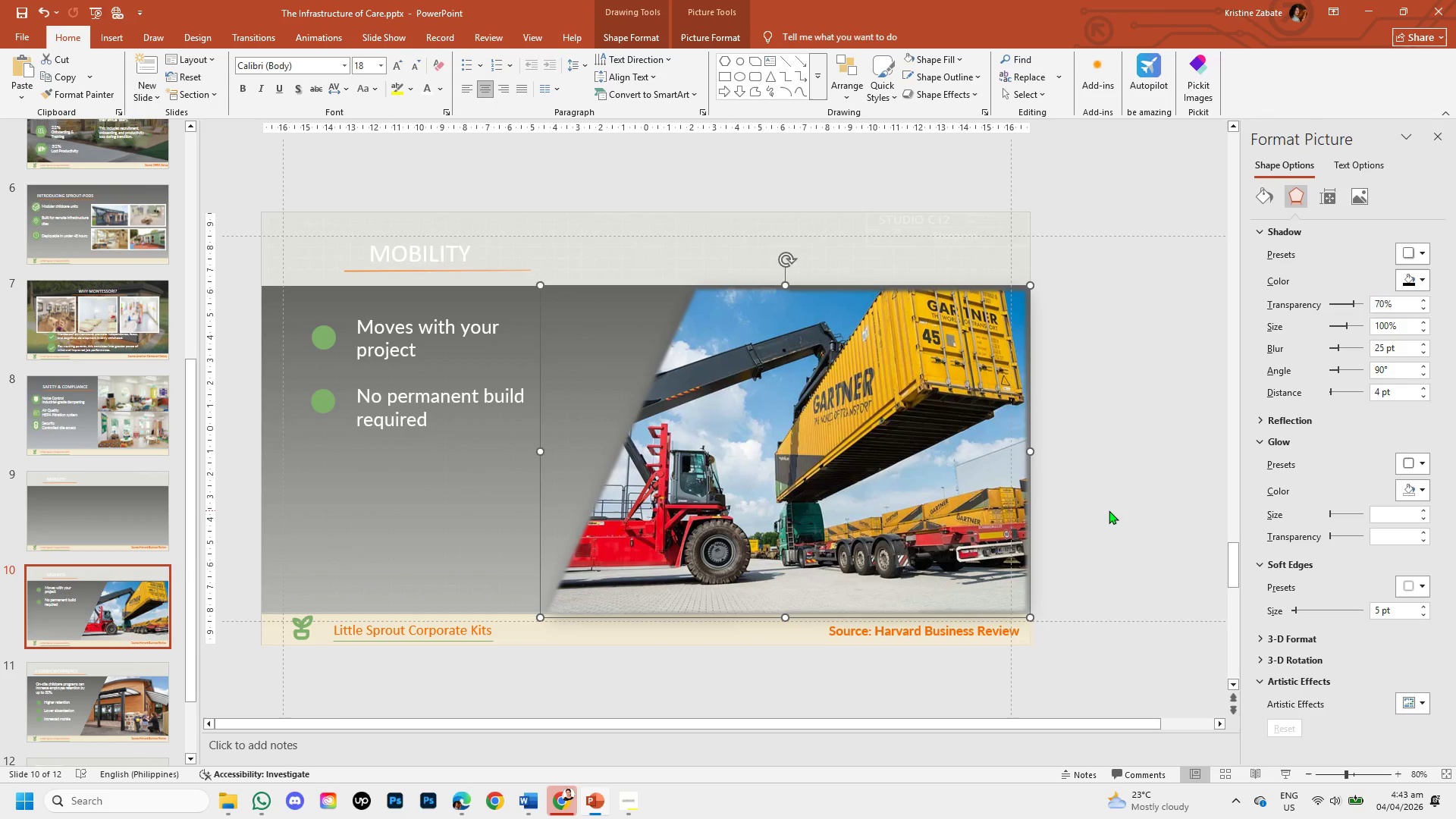 
left_click([1109, 510])
 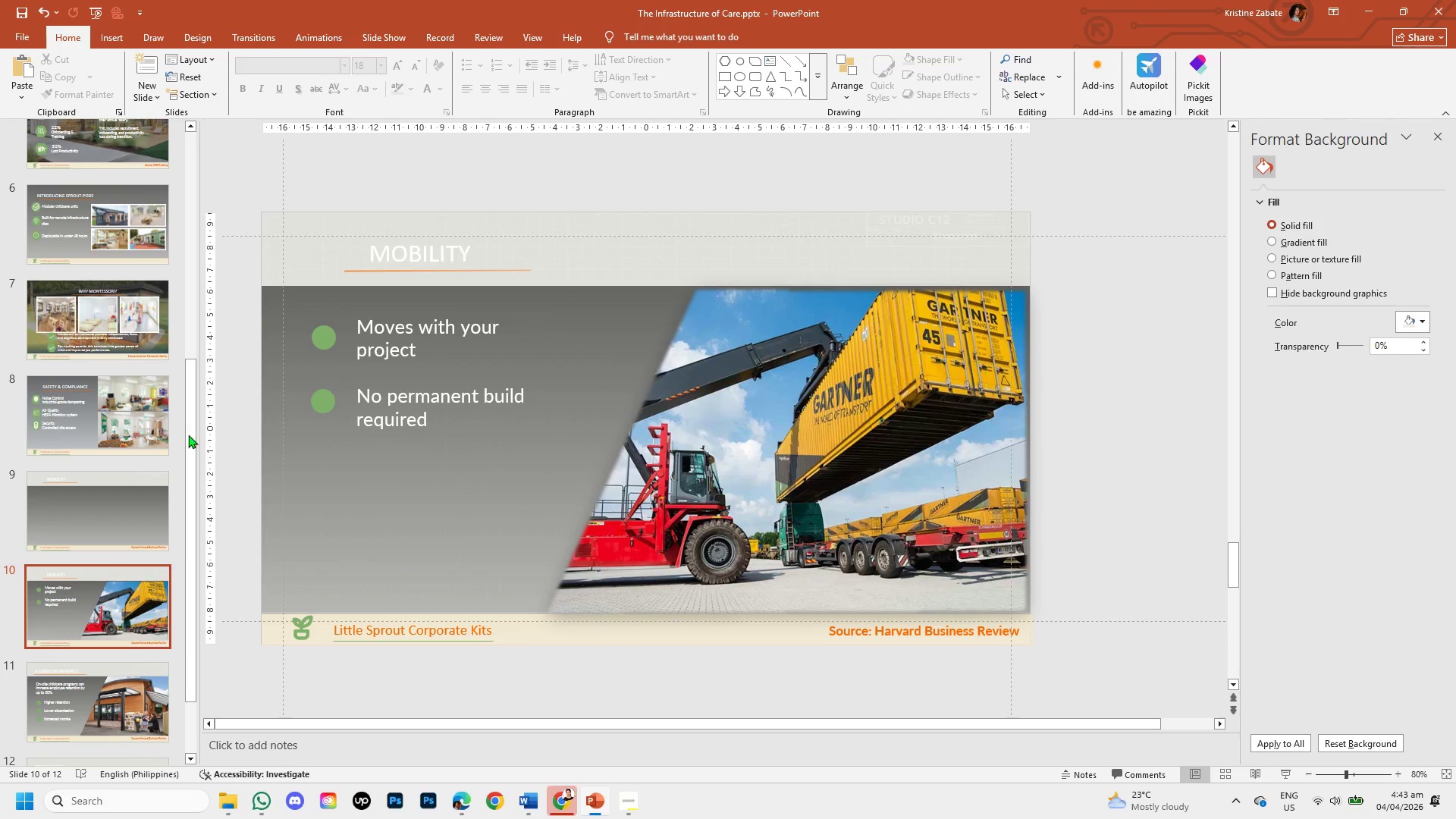 
wait(5.02)
 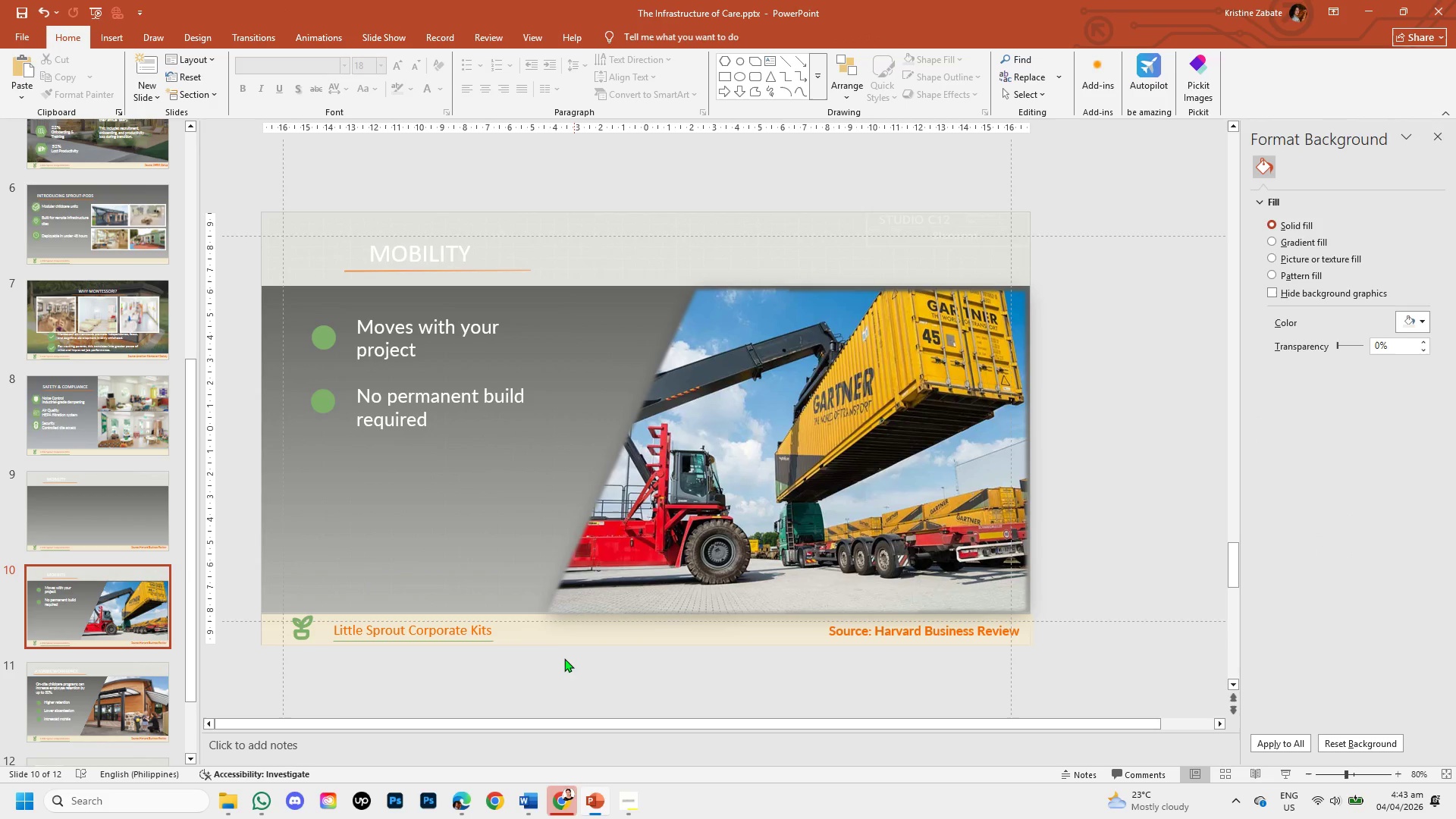 
left_click([375, 249])
 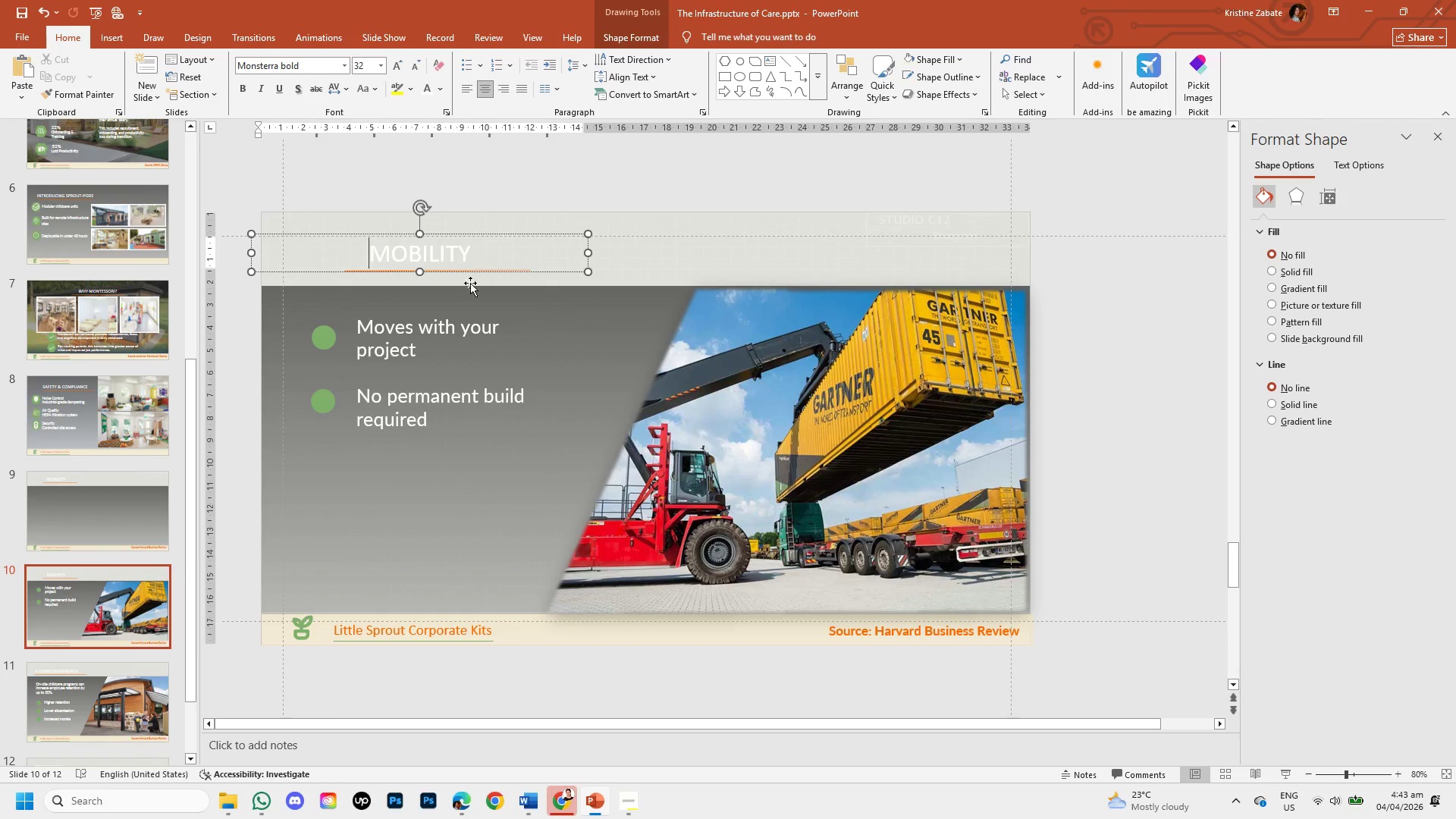 
left_click([469, 486])
 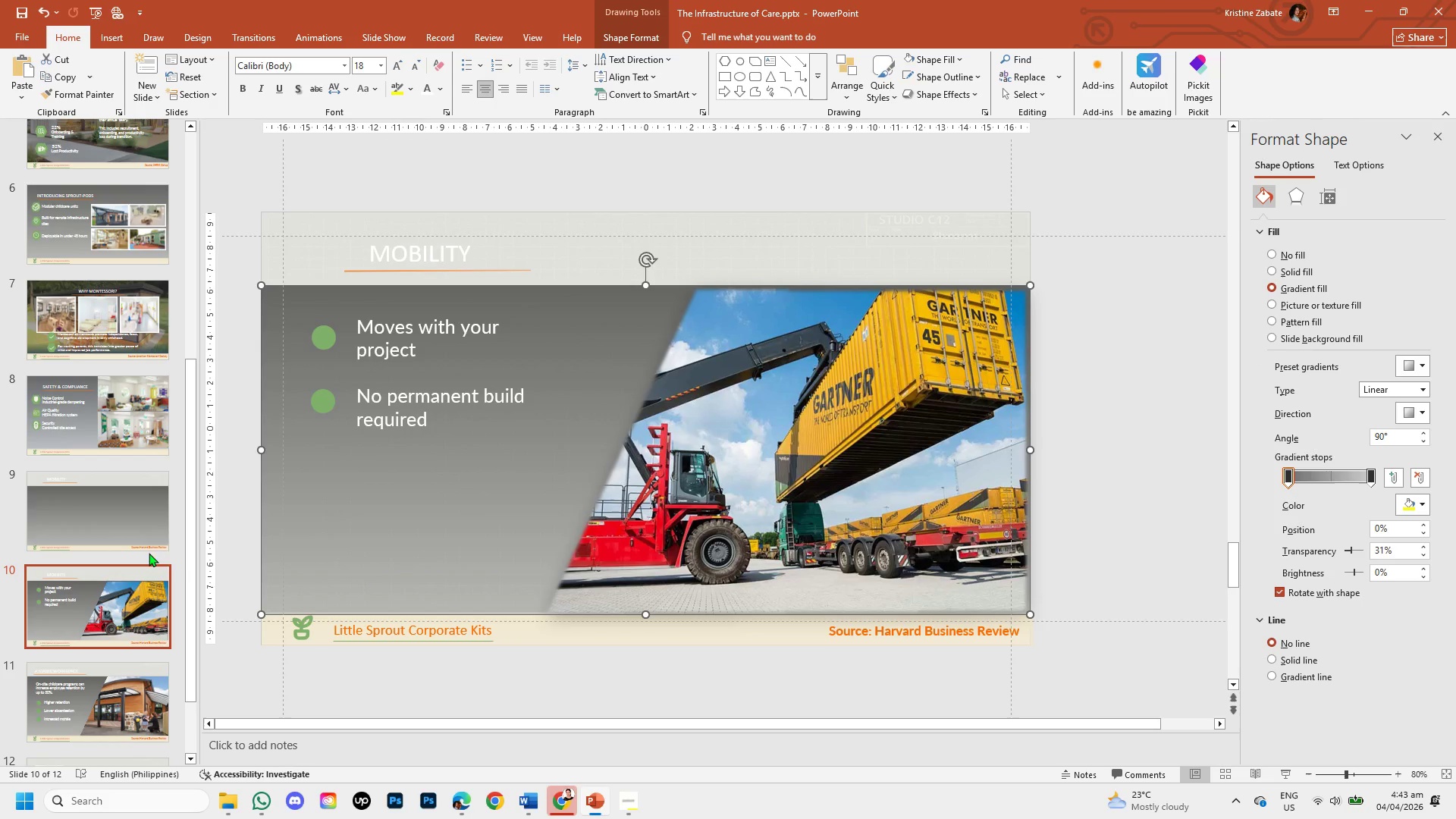 
left_click([136, 512])
 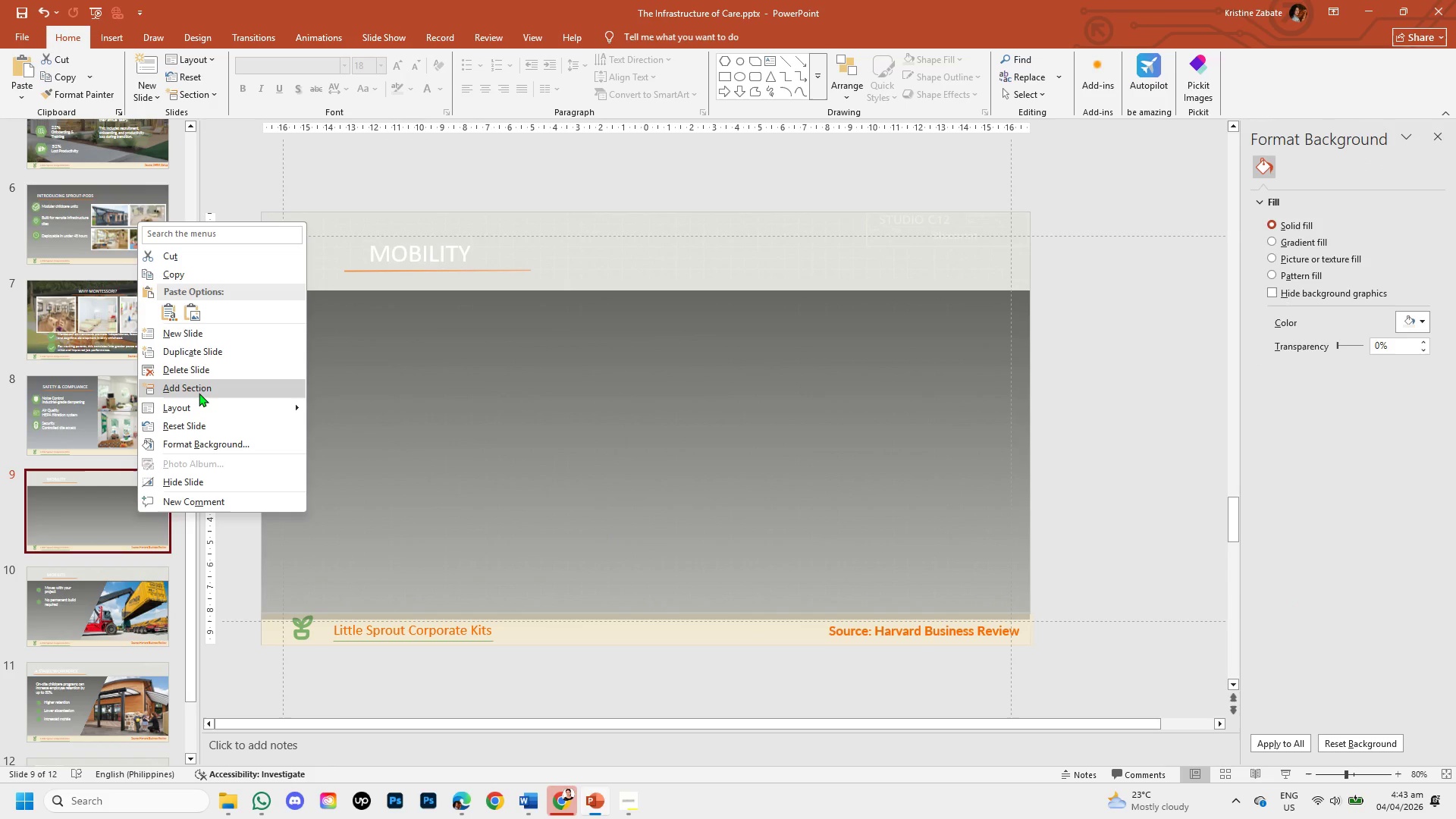 
left_click([199, 372])
 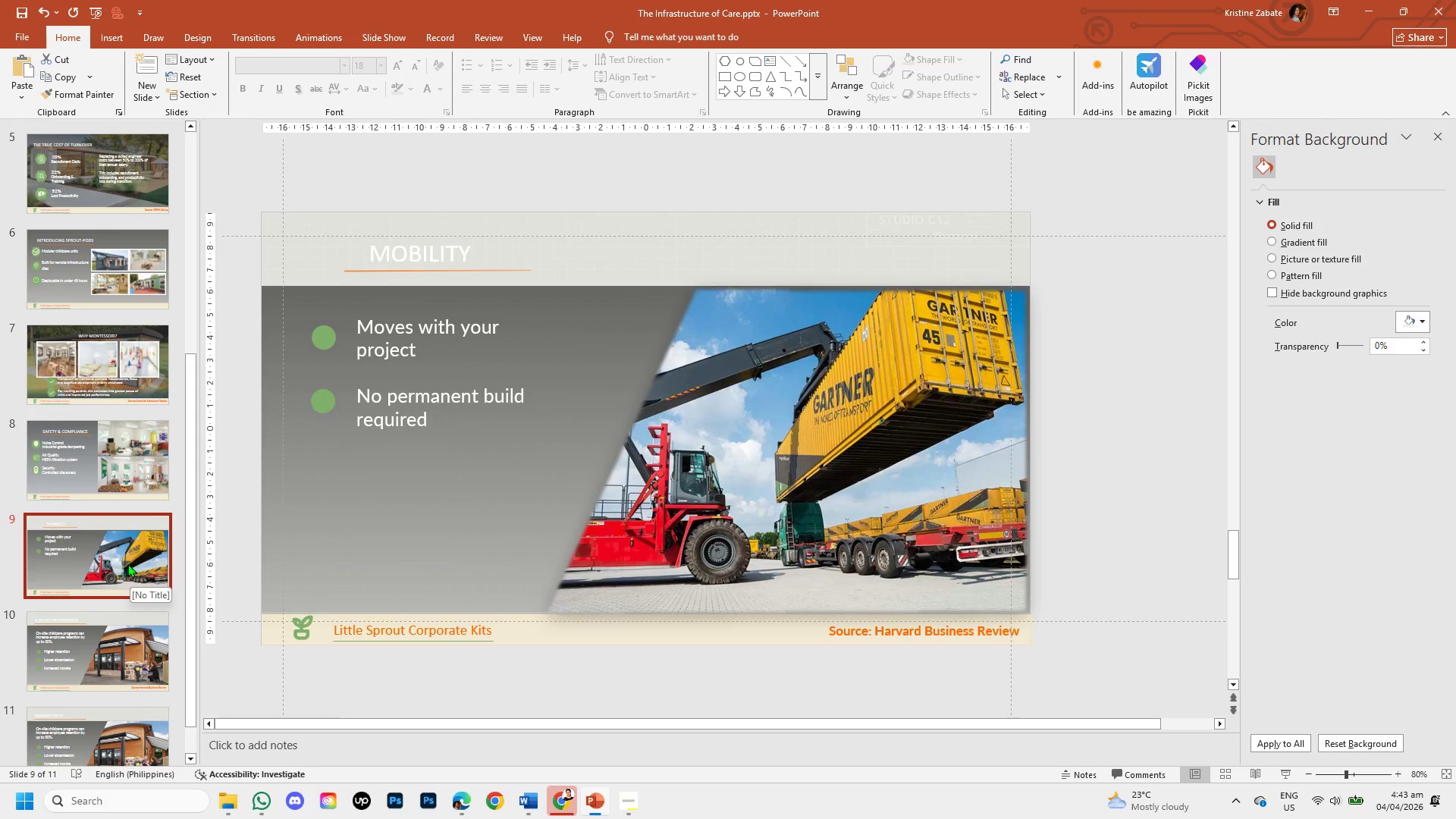 
left_click([119, 548])
 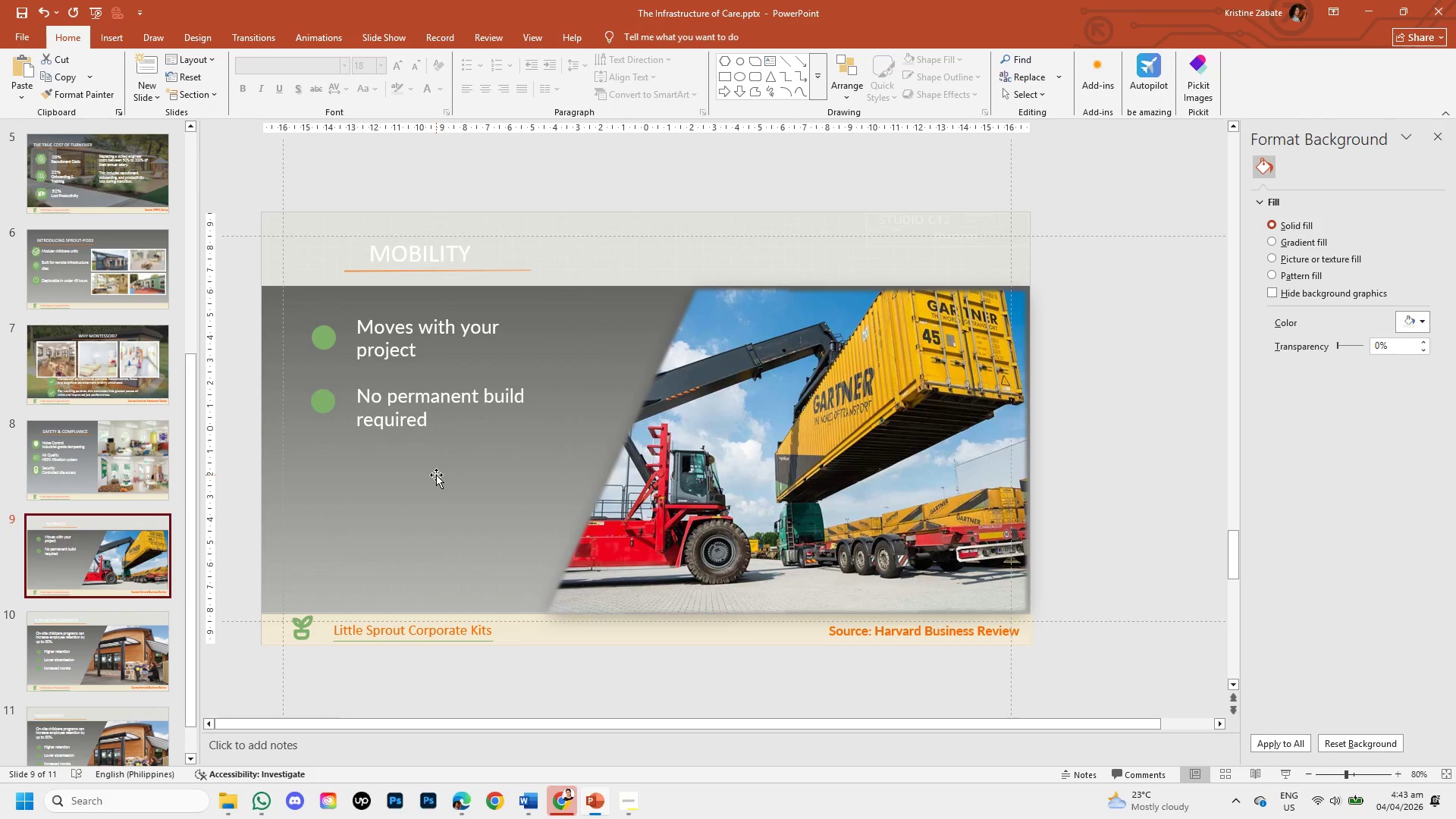 
wait(14.77)
 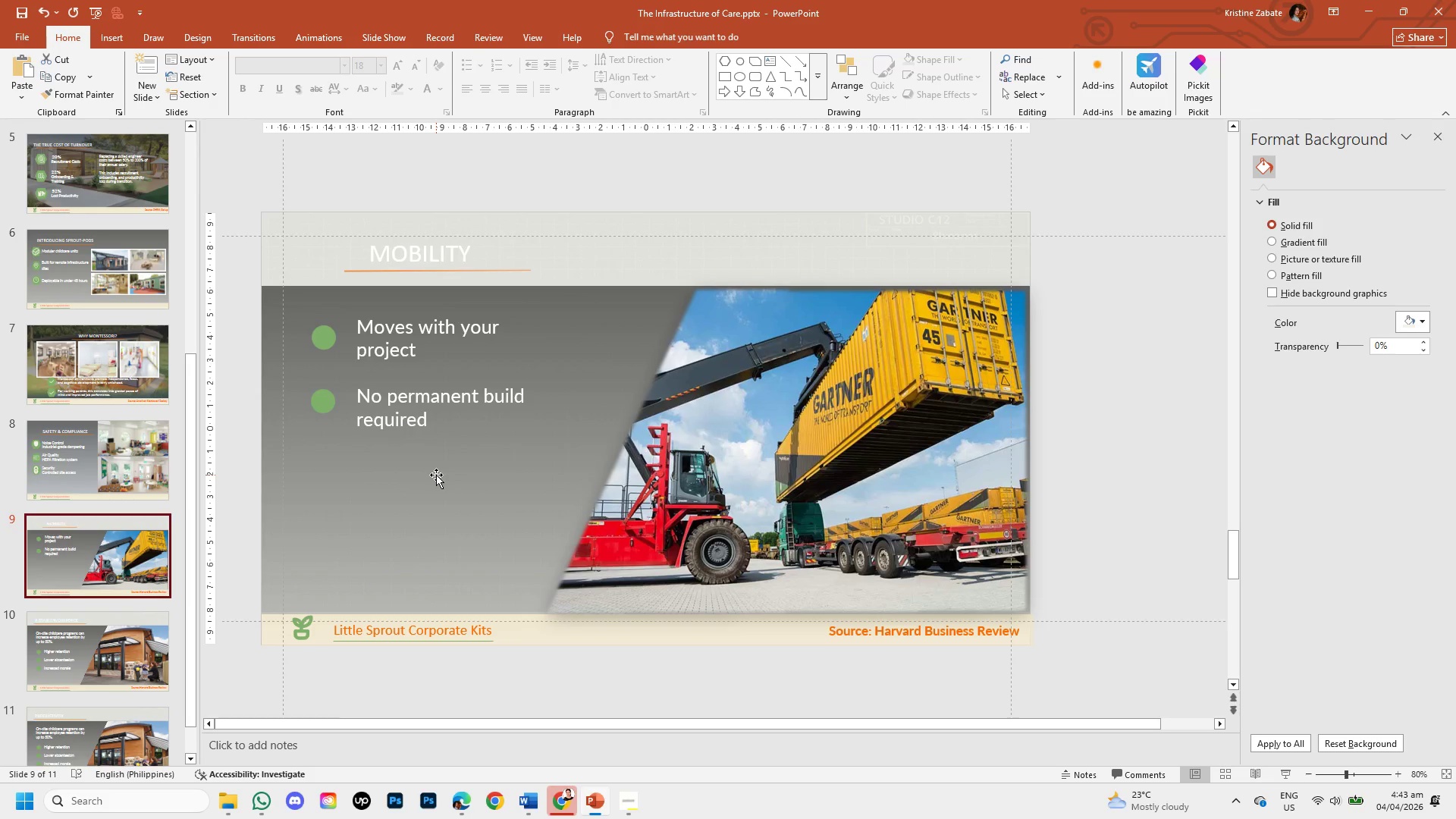 
left_click([130, 640])
 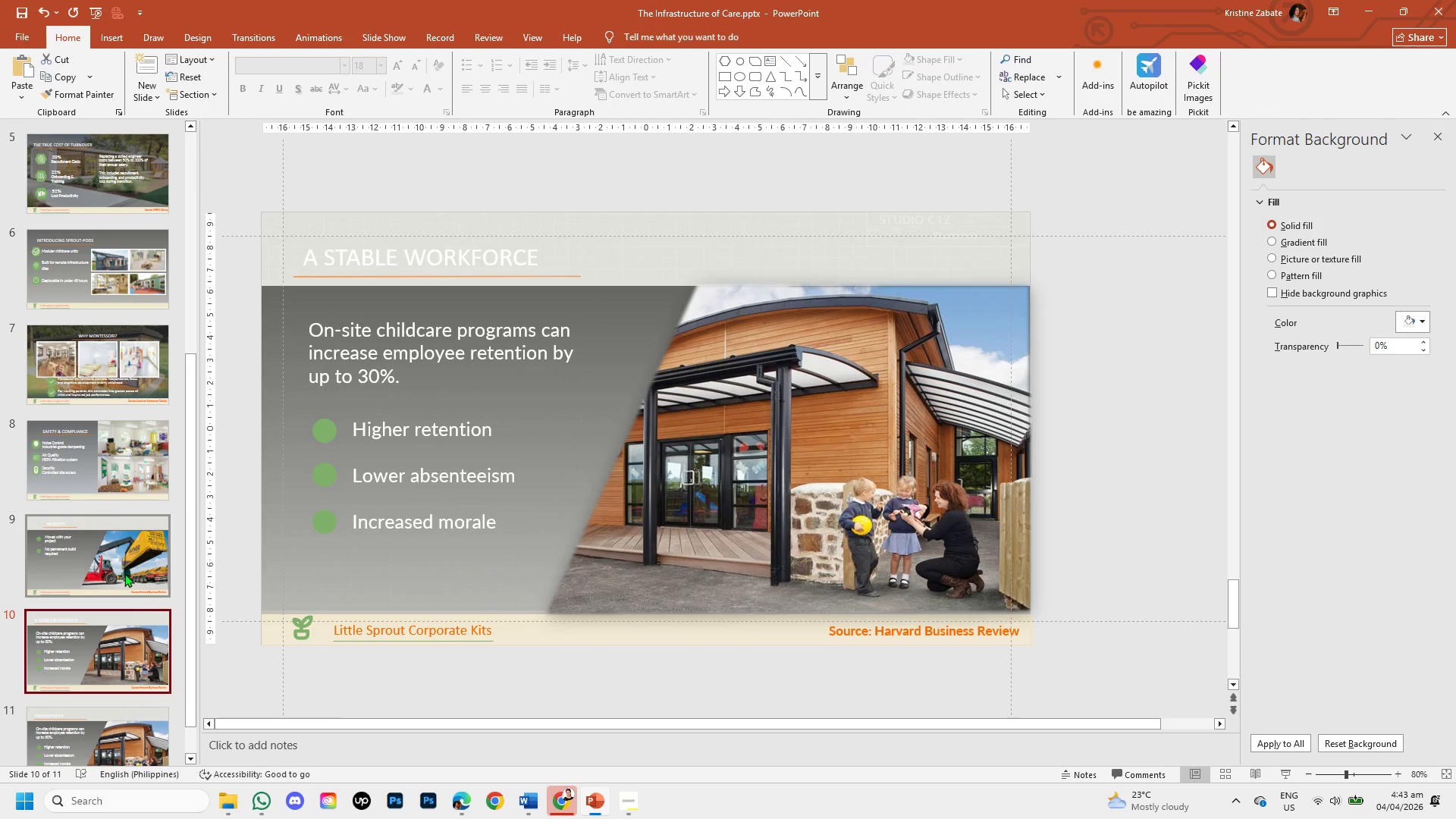 
left_click([117, 549])
 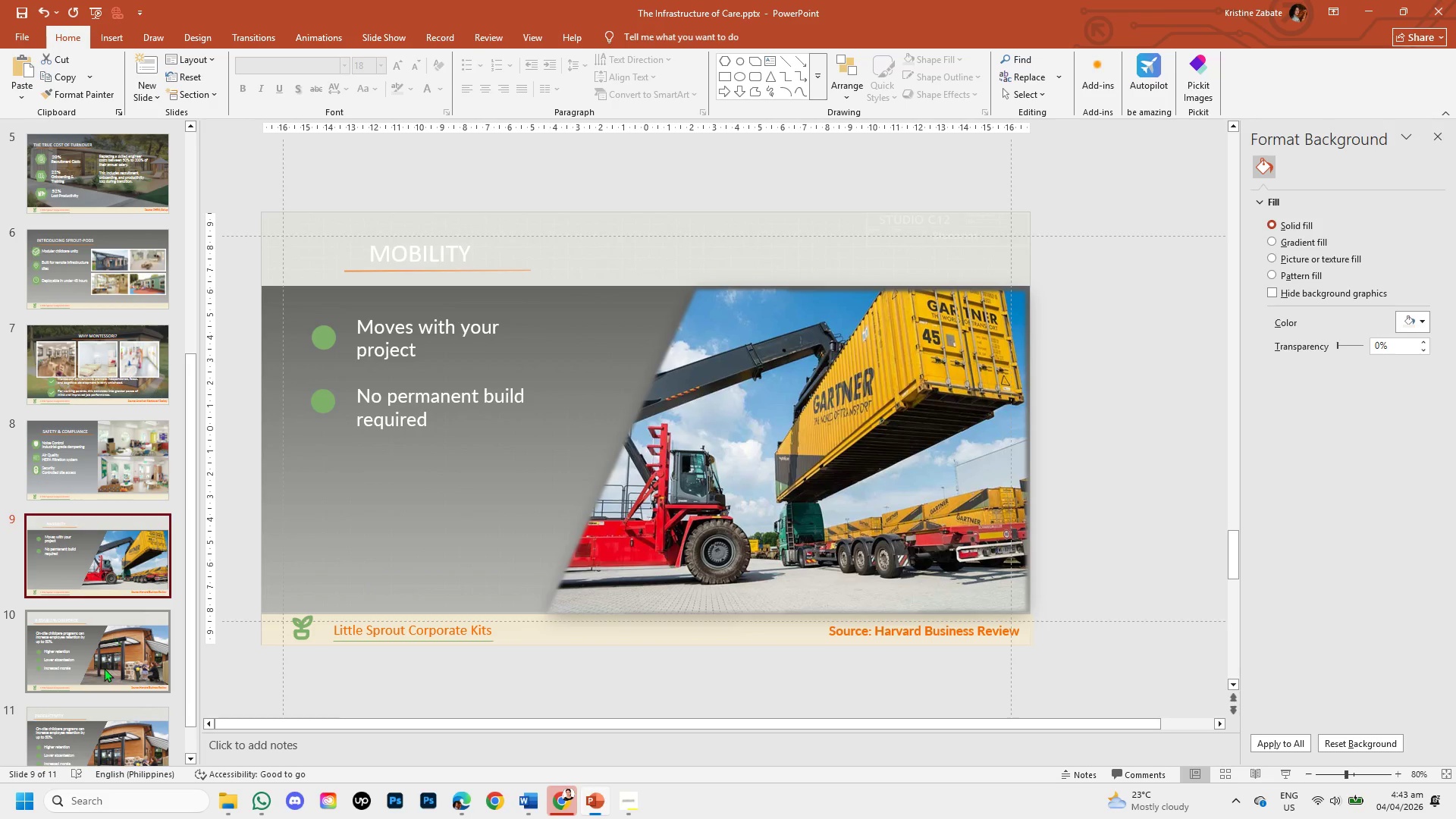 
left_click([104, 668])
 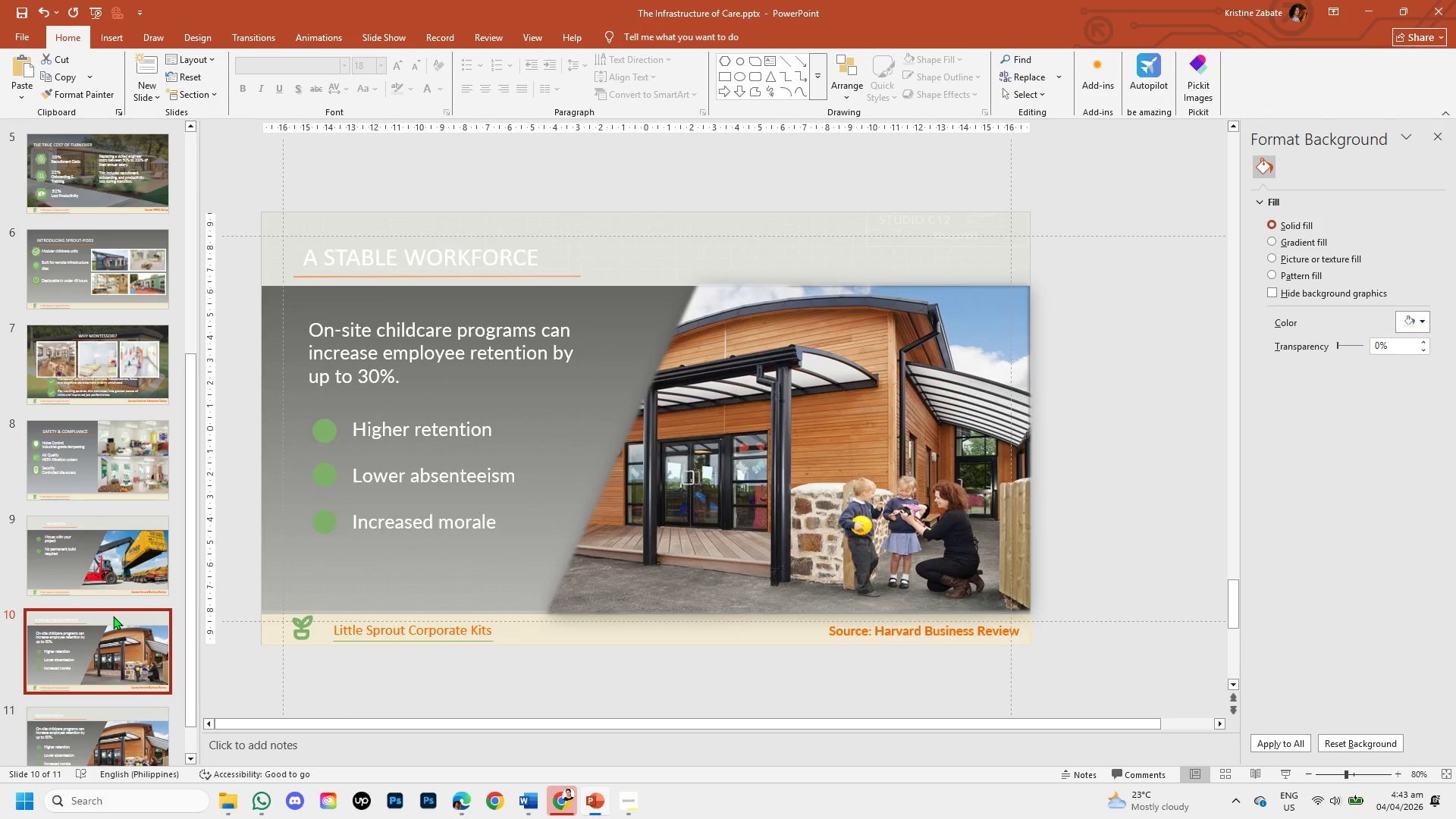 
scroll: coordinate [113, 616], scroll_direction: down, amount: 1.0
 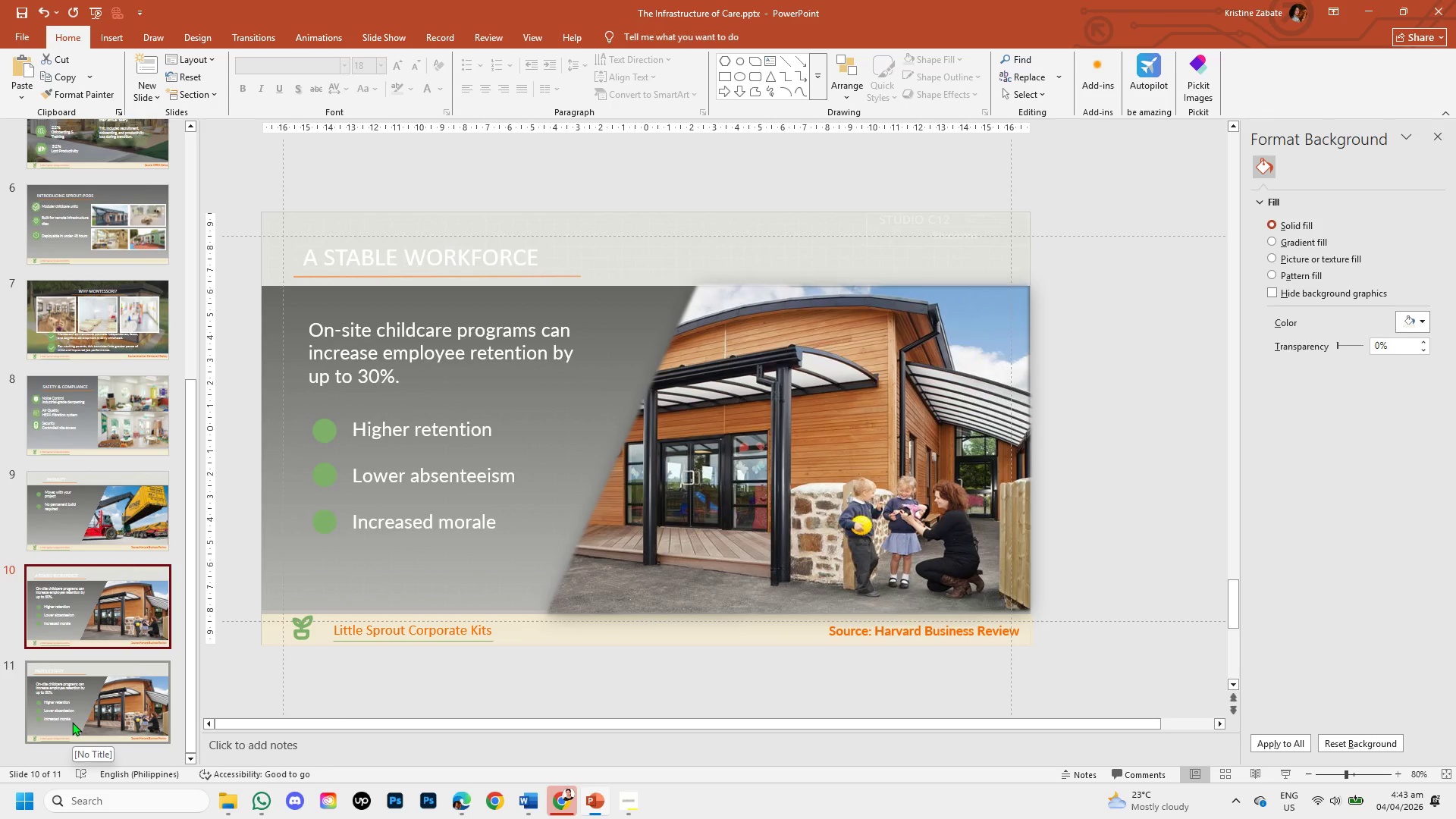 
left_click([72, 722])
 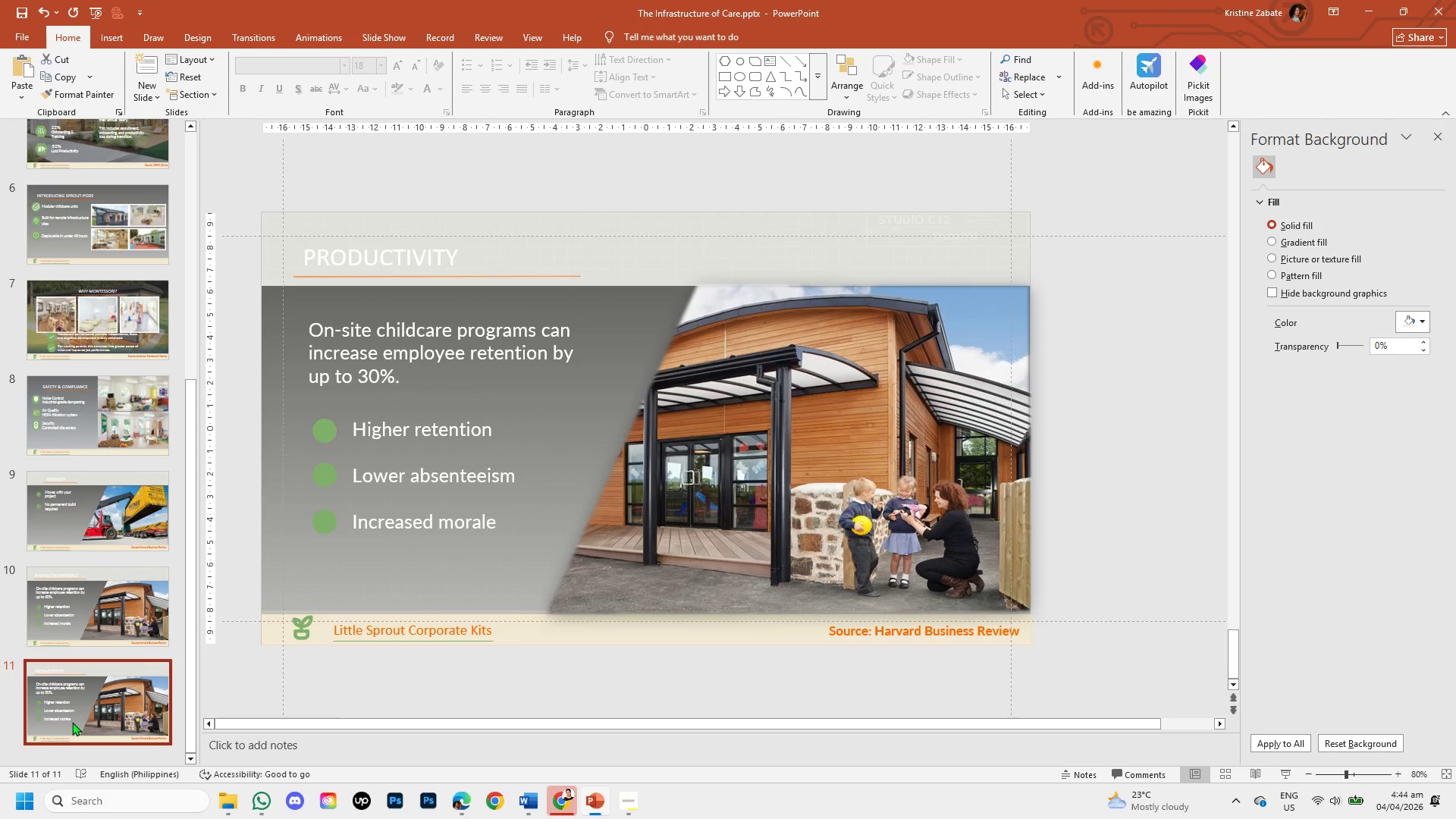 
wait(16.94)
 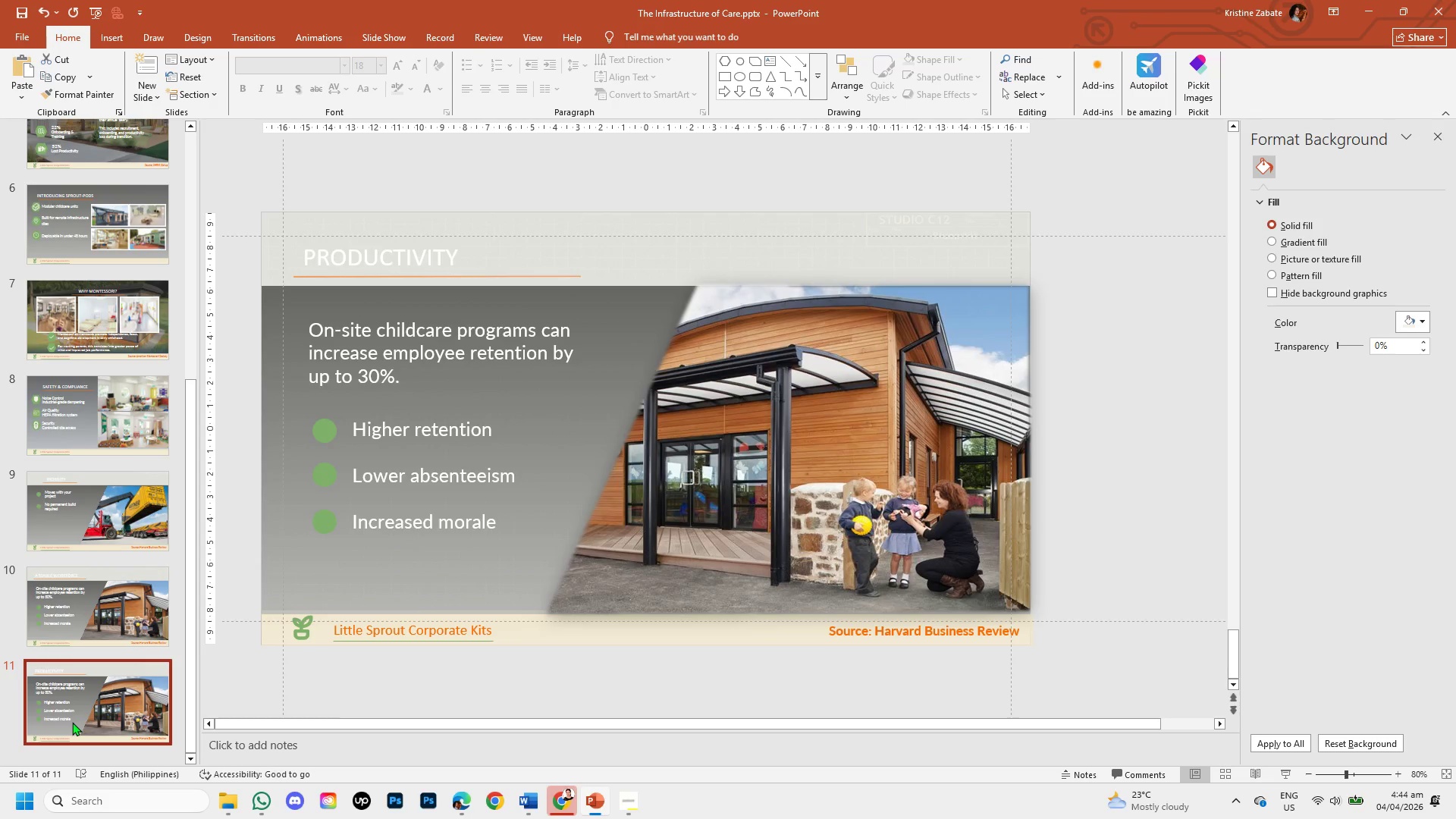 
left_click([462, 259])
 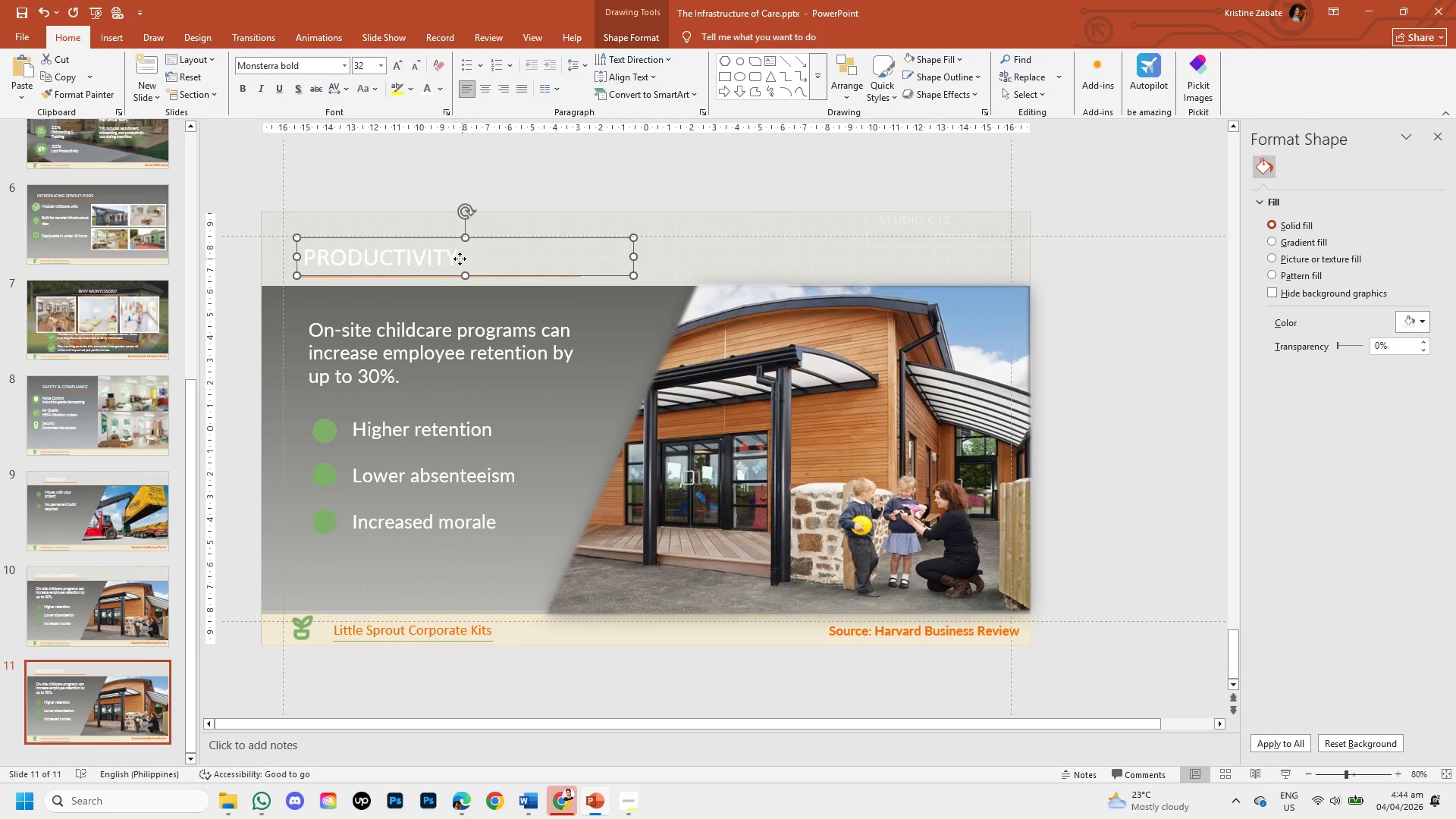 
left_click([455, 259])
 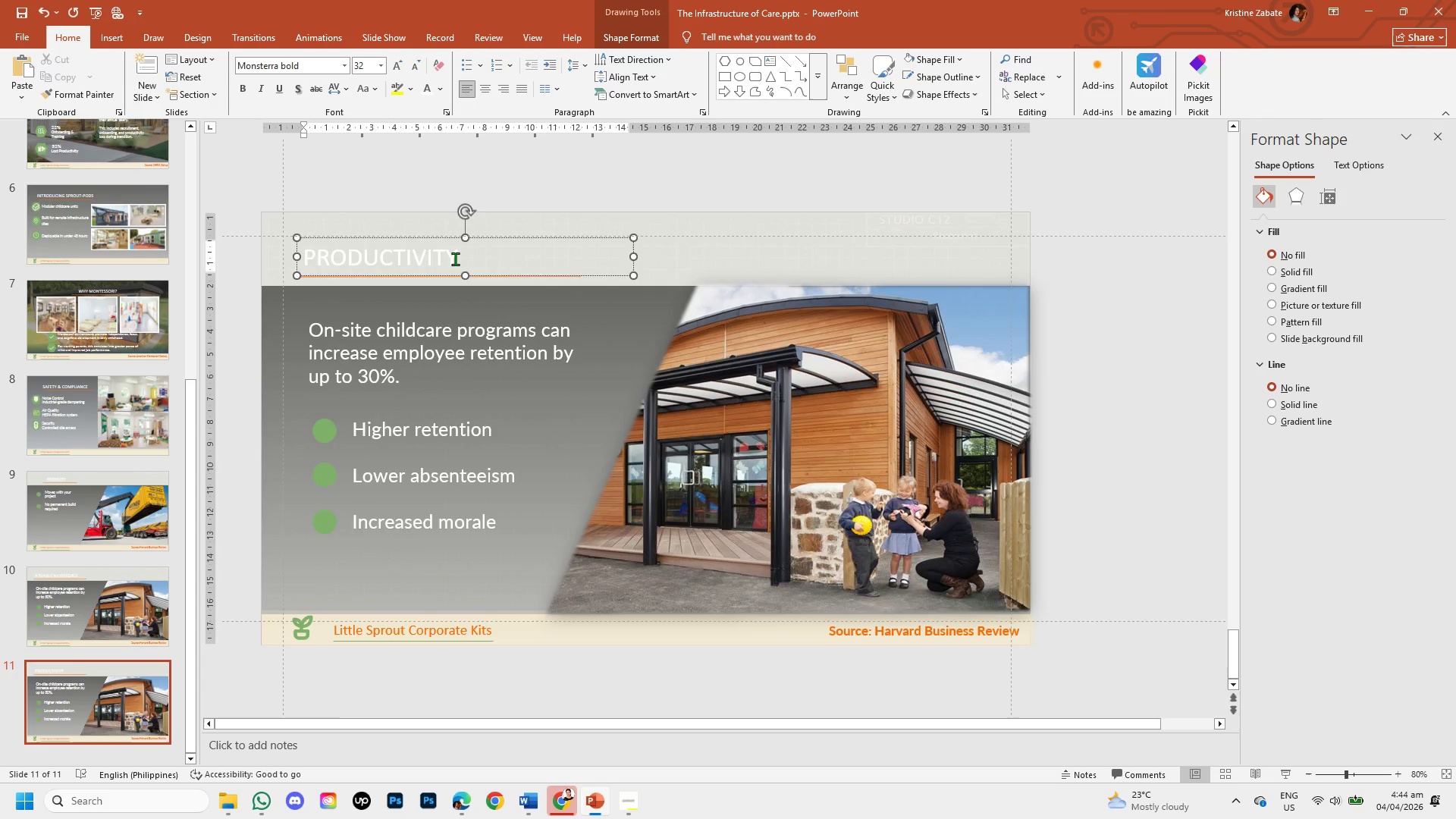 
type( gai)
key(Backspace)
key(Backspace)
key(Backspace)
type(GAINS)
 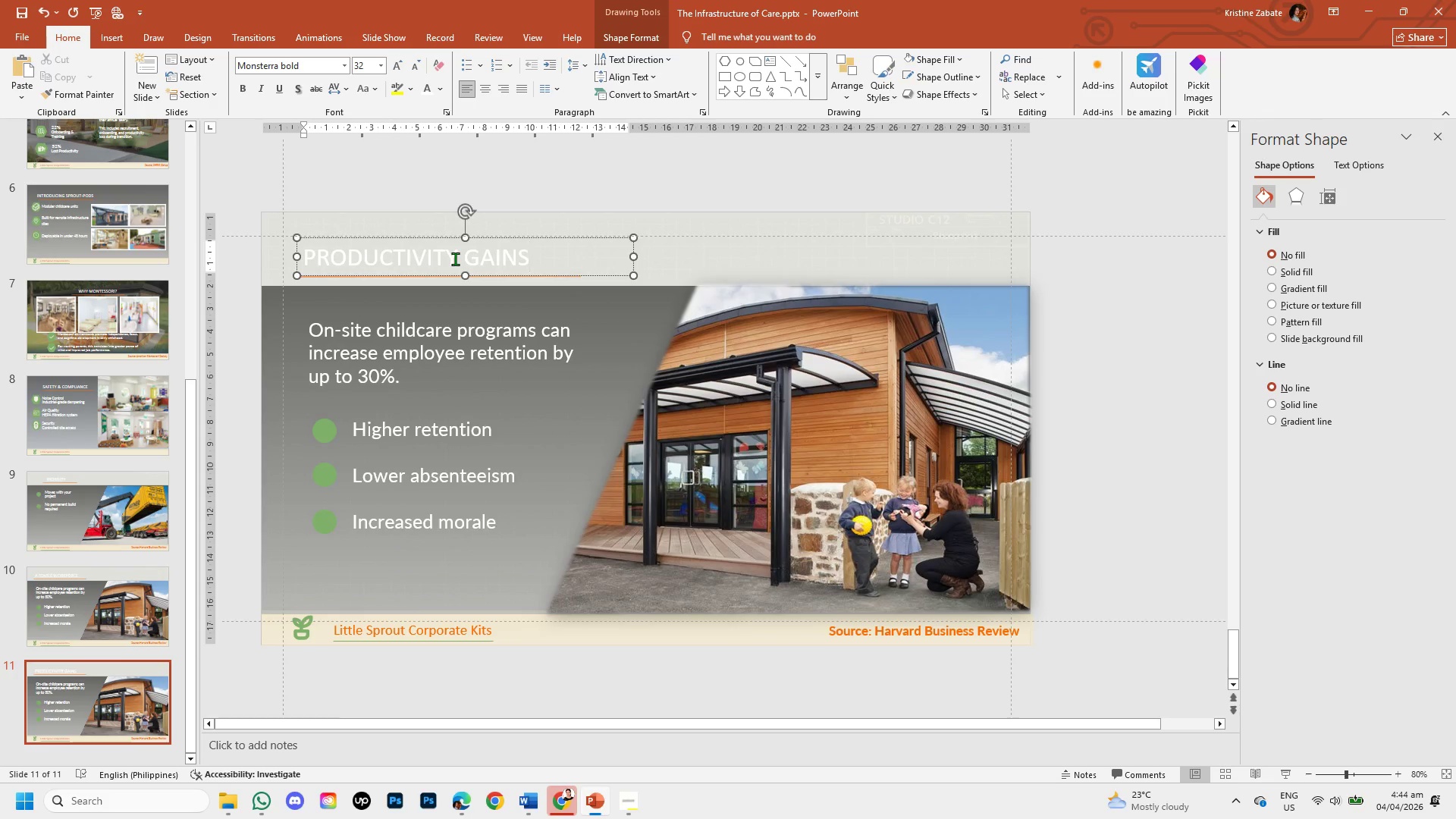 
wait(9.94)
 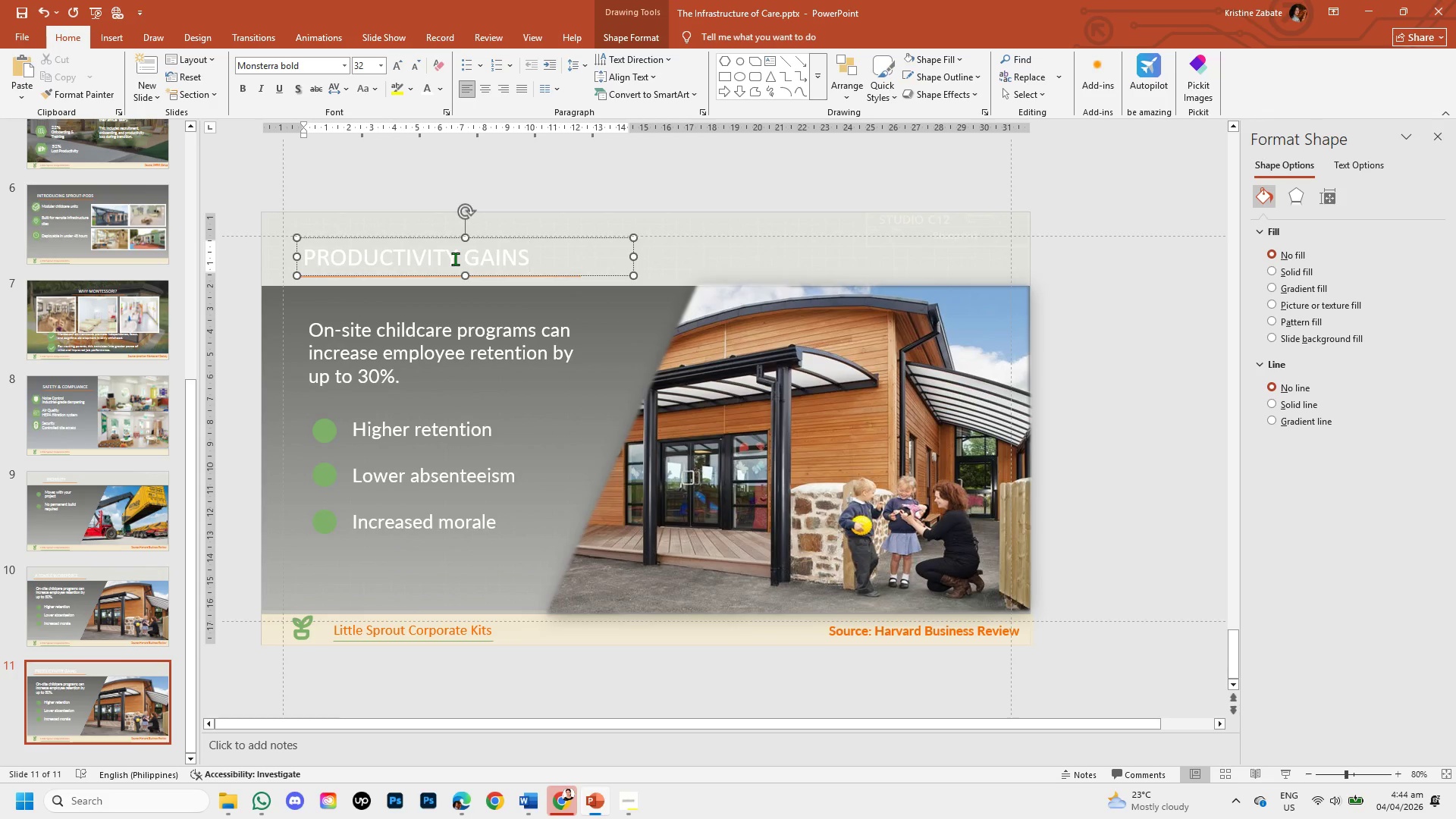 
left_click([554, 802])
 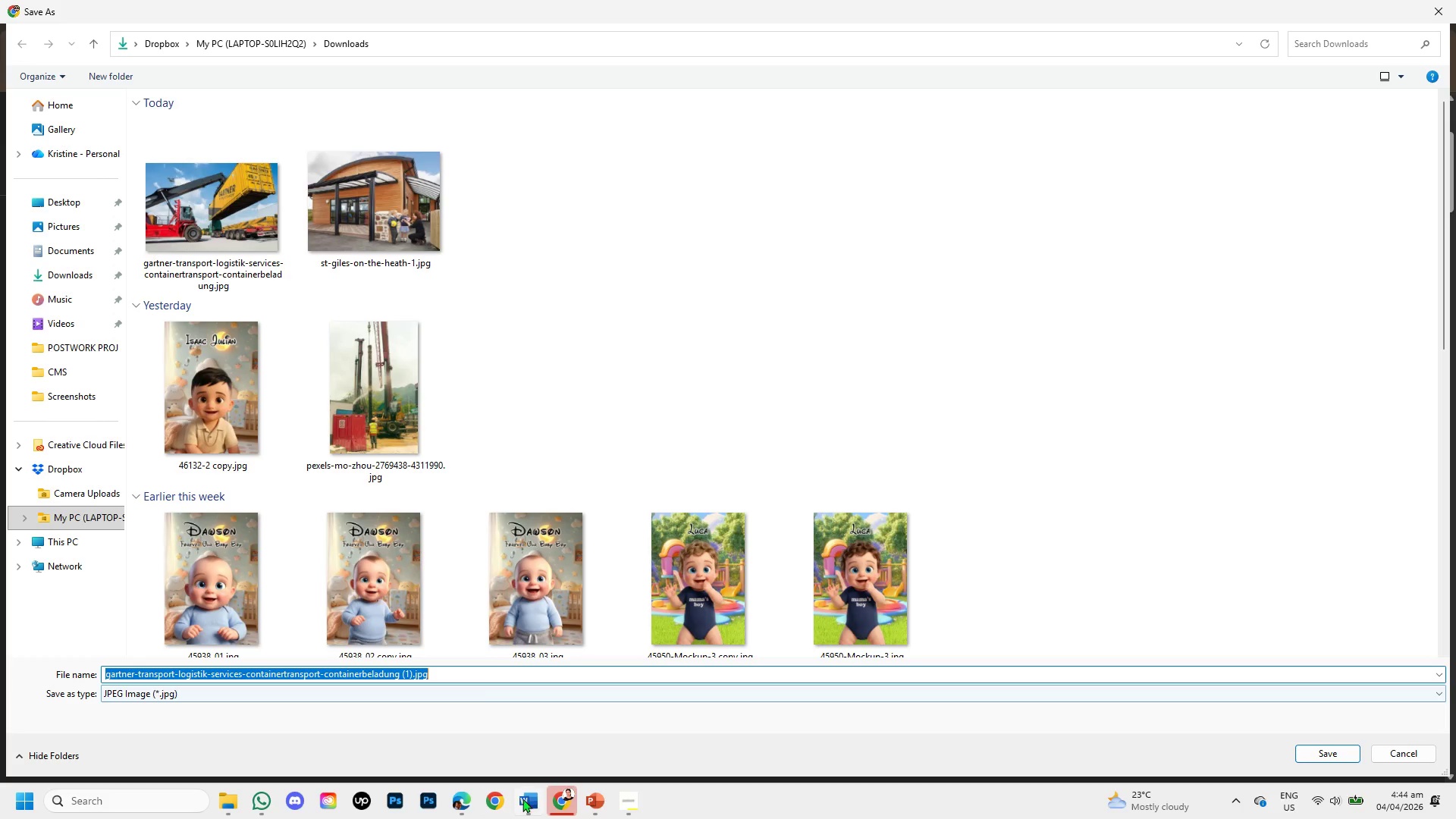 
left_click([588, 807])
 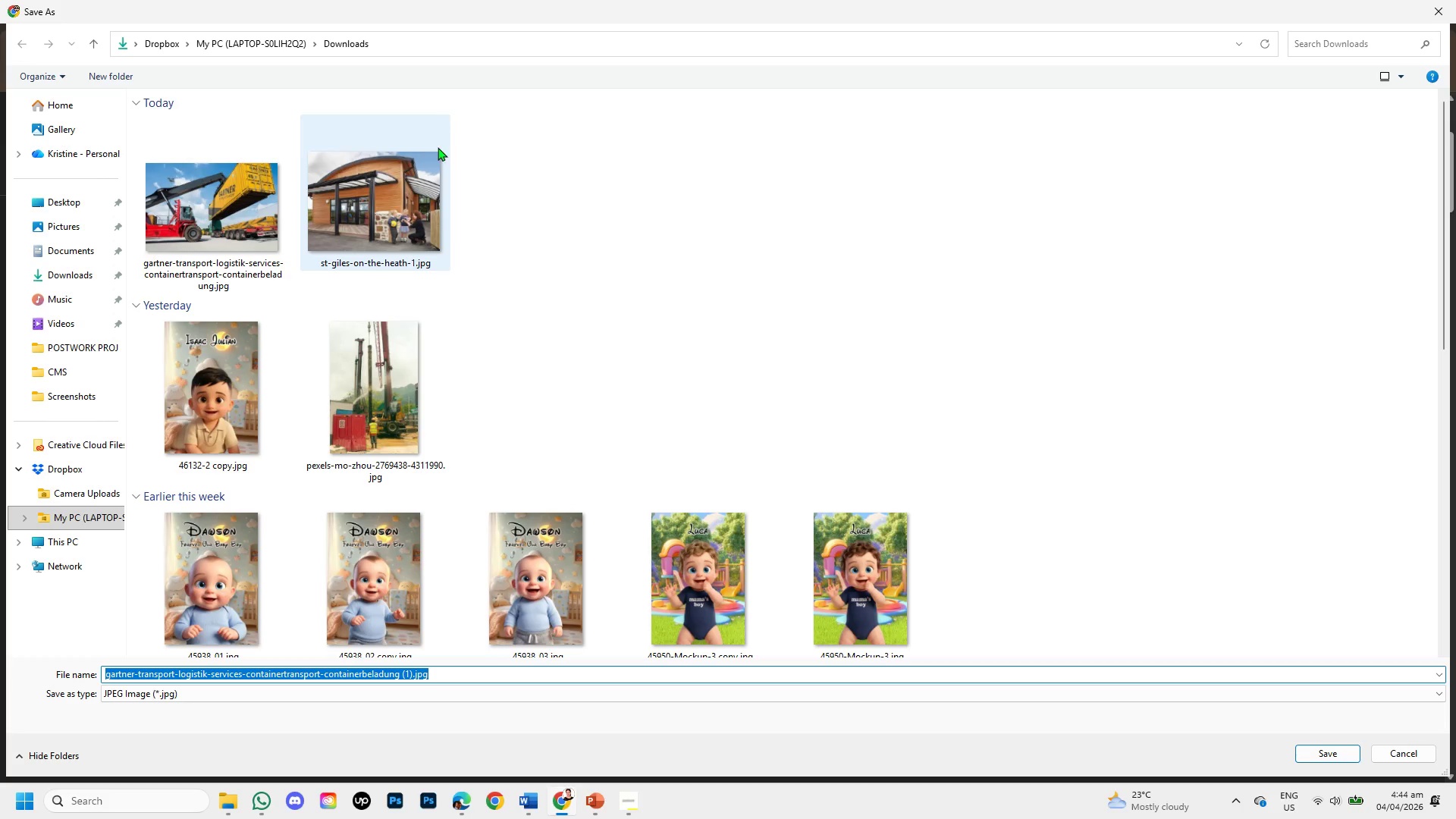 
left_click([1438, 8])
 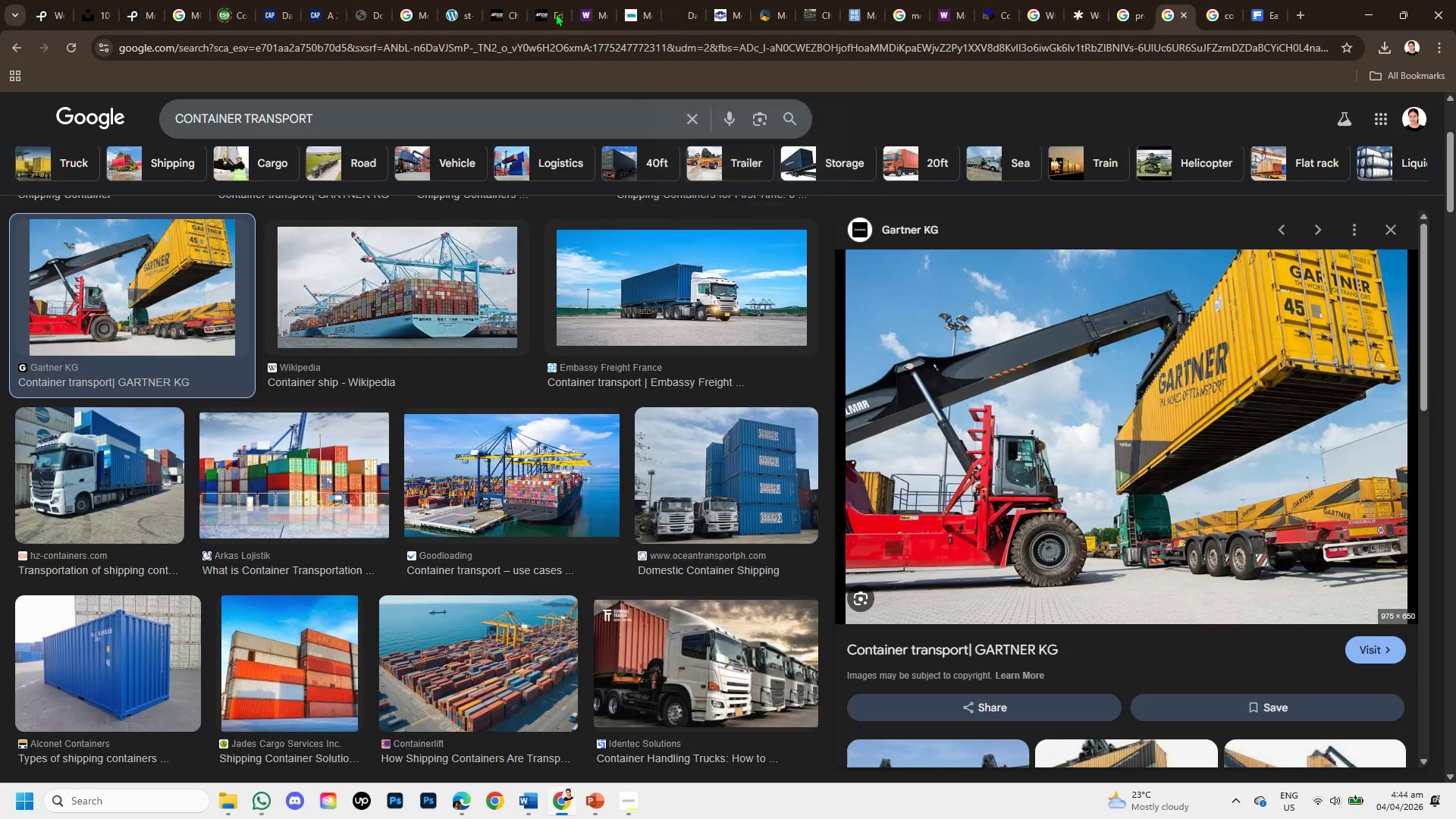 
left_click([418, 11])
 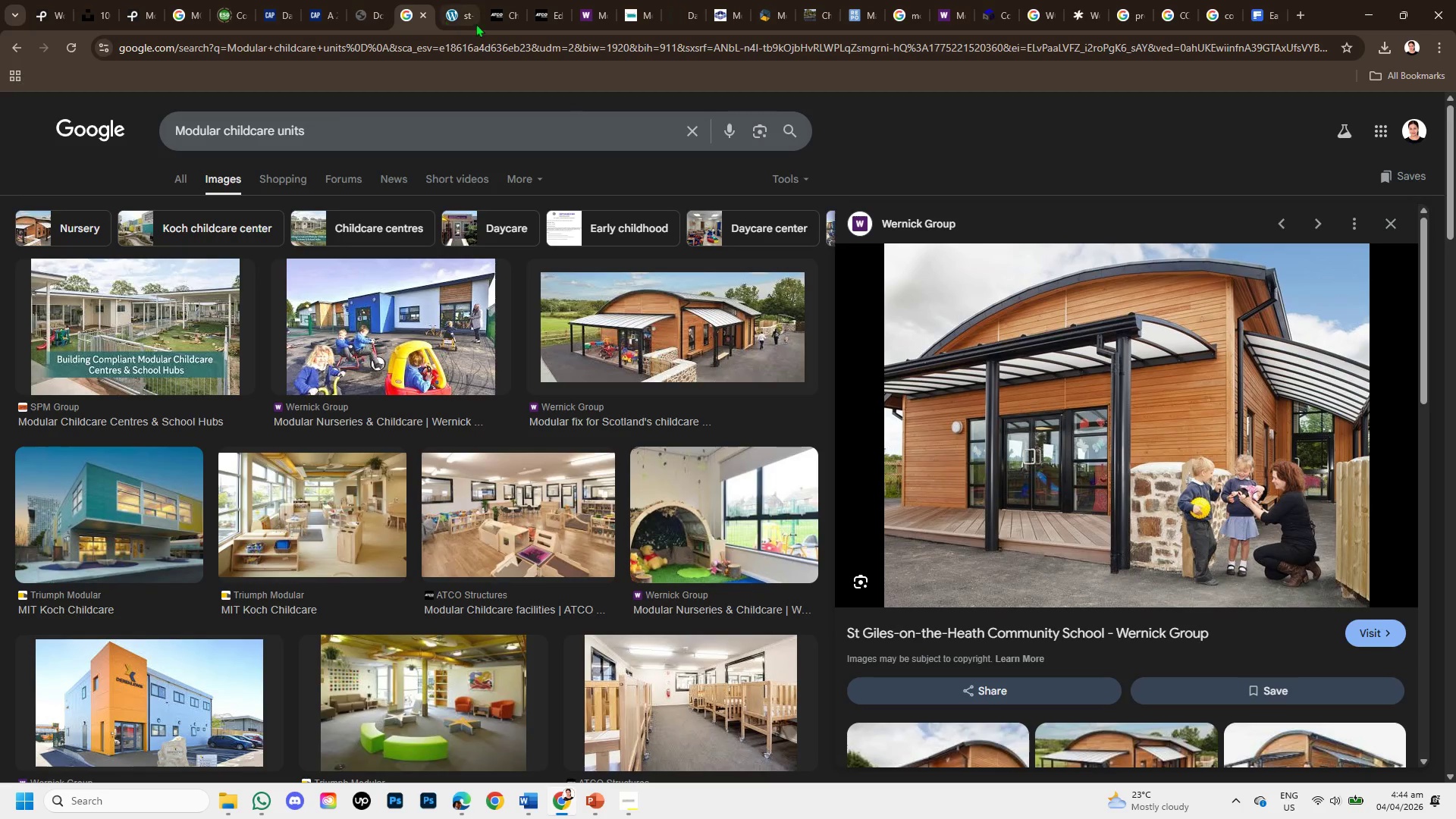 
left_click([467, 14])
 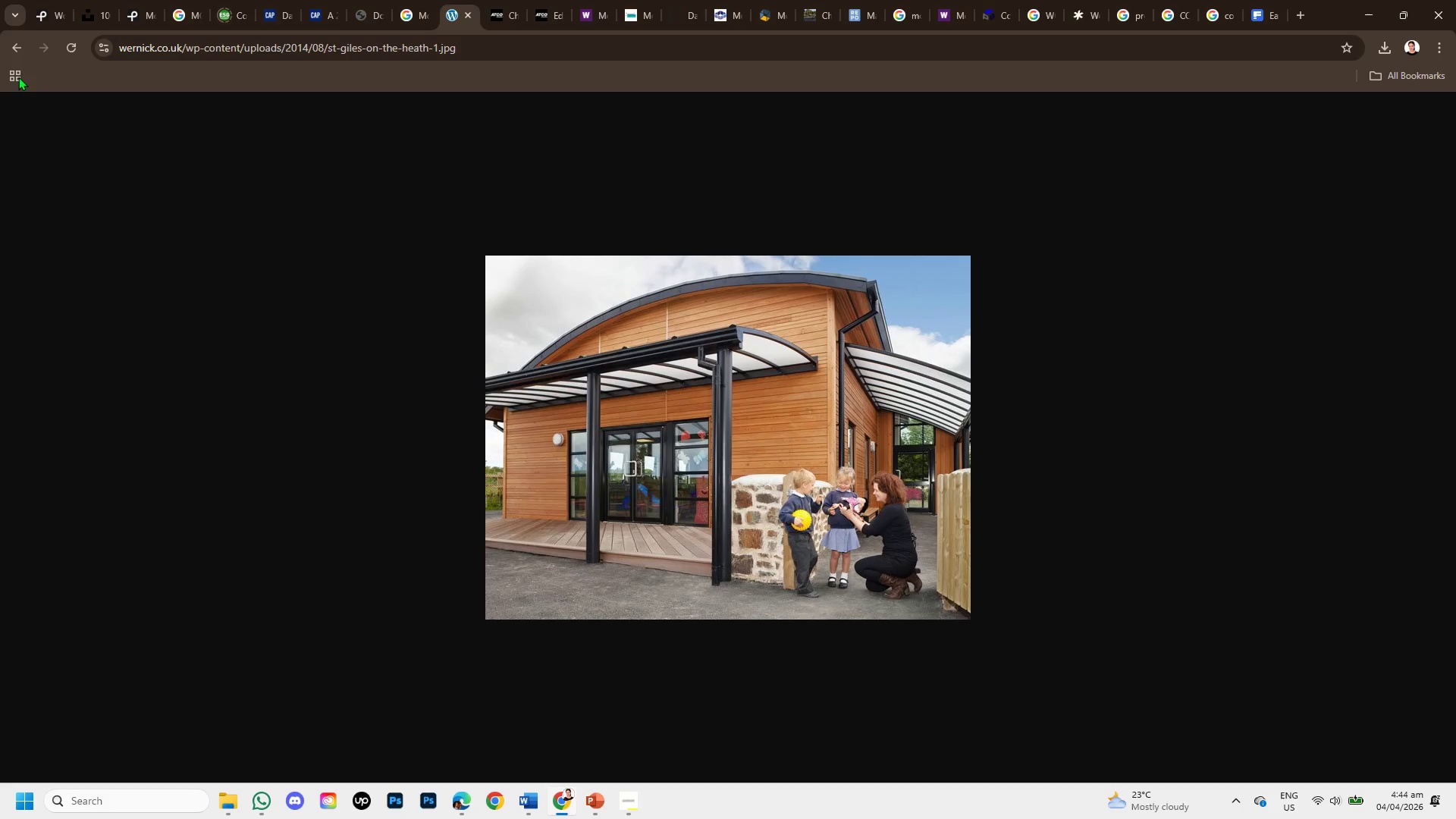 
left_click([7, 39])
 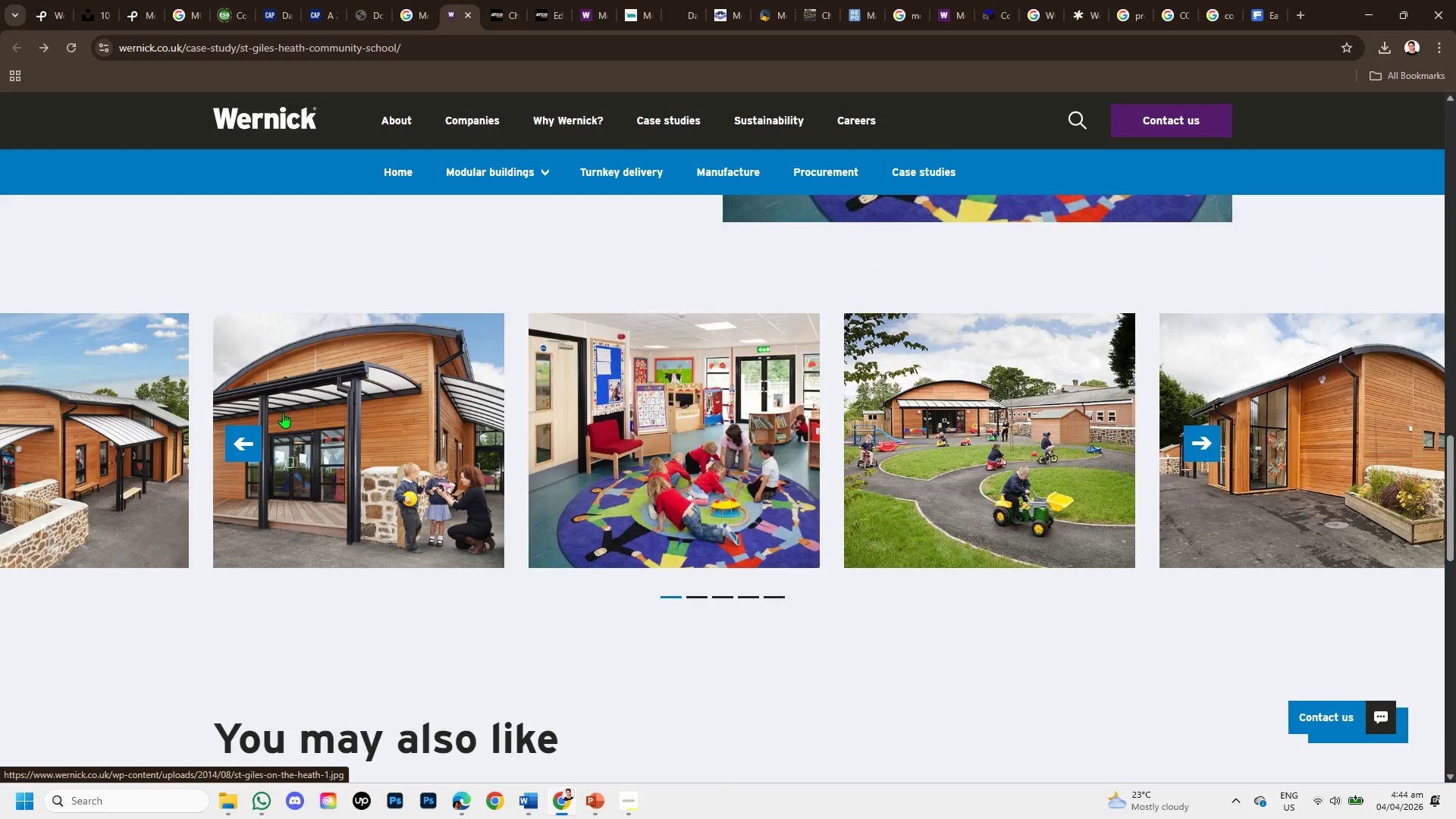 
wait(5.98)
 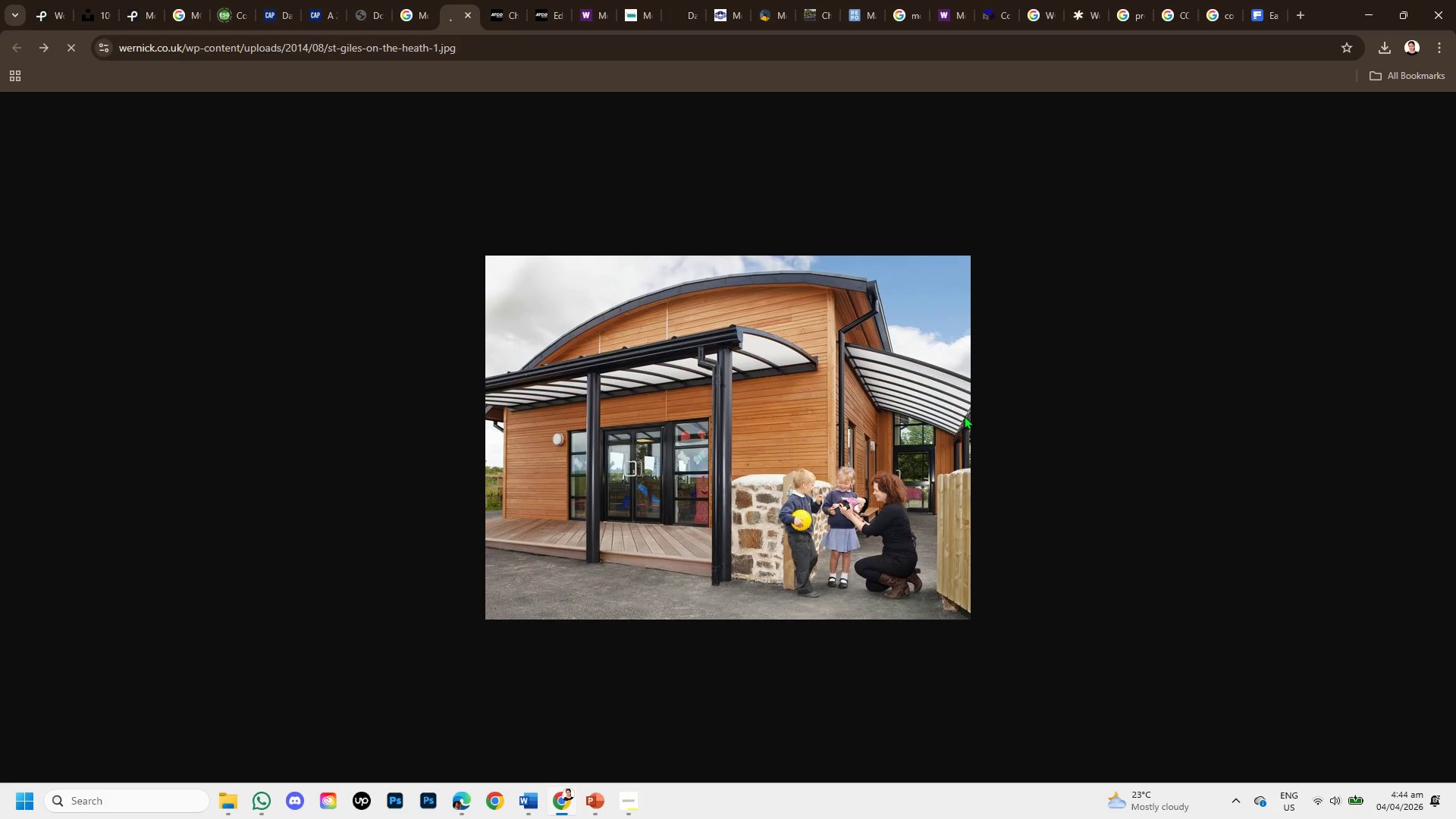 
left_click([232, 438])
 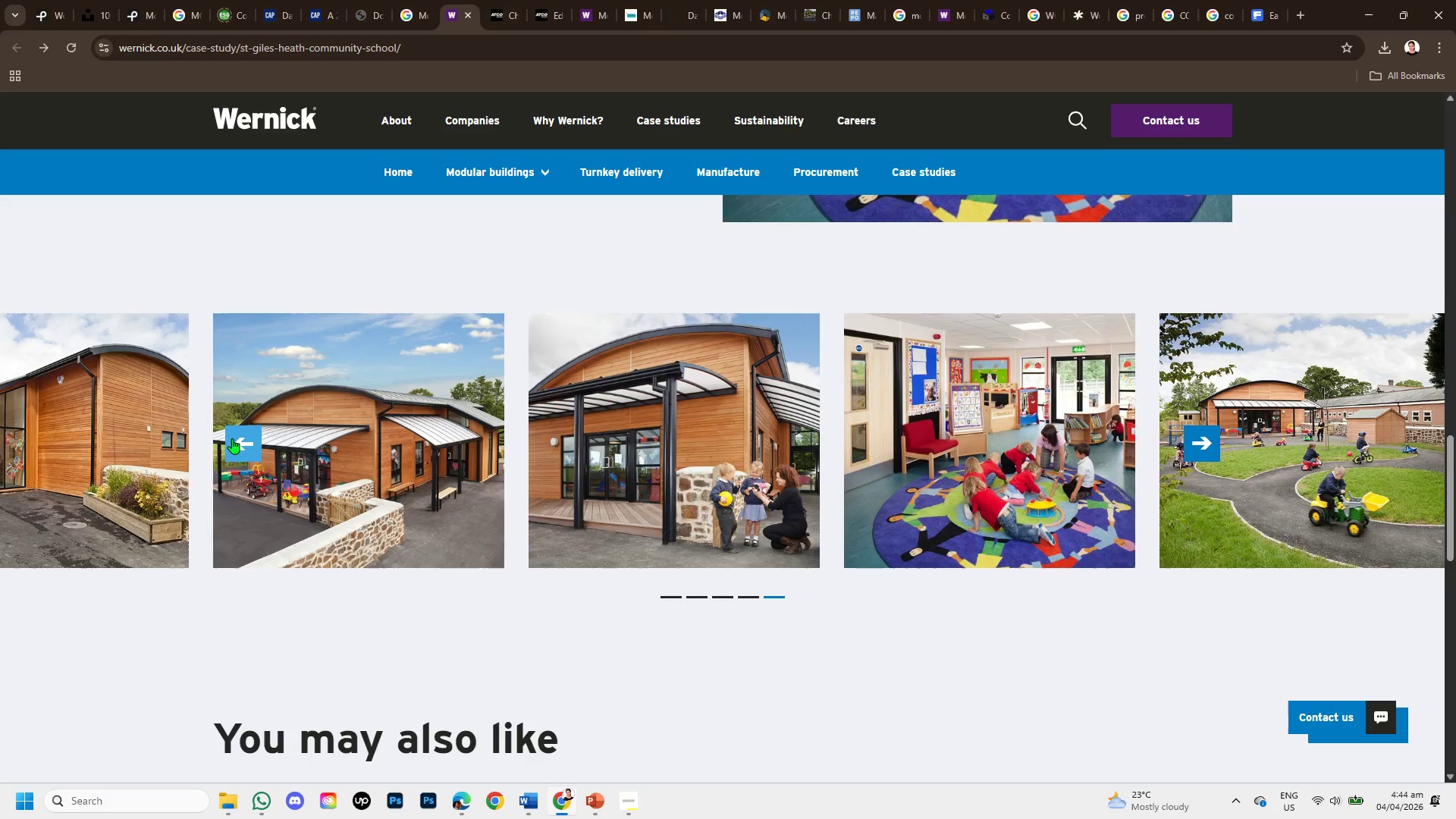 
left_click([232, 438])
 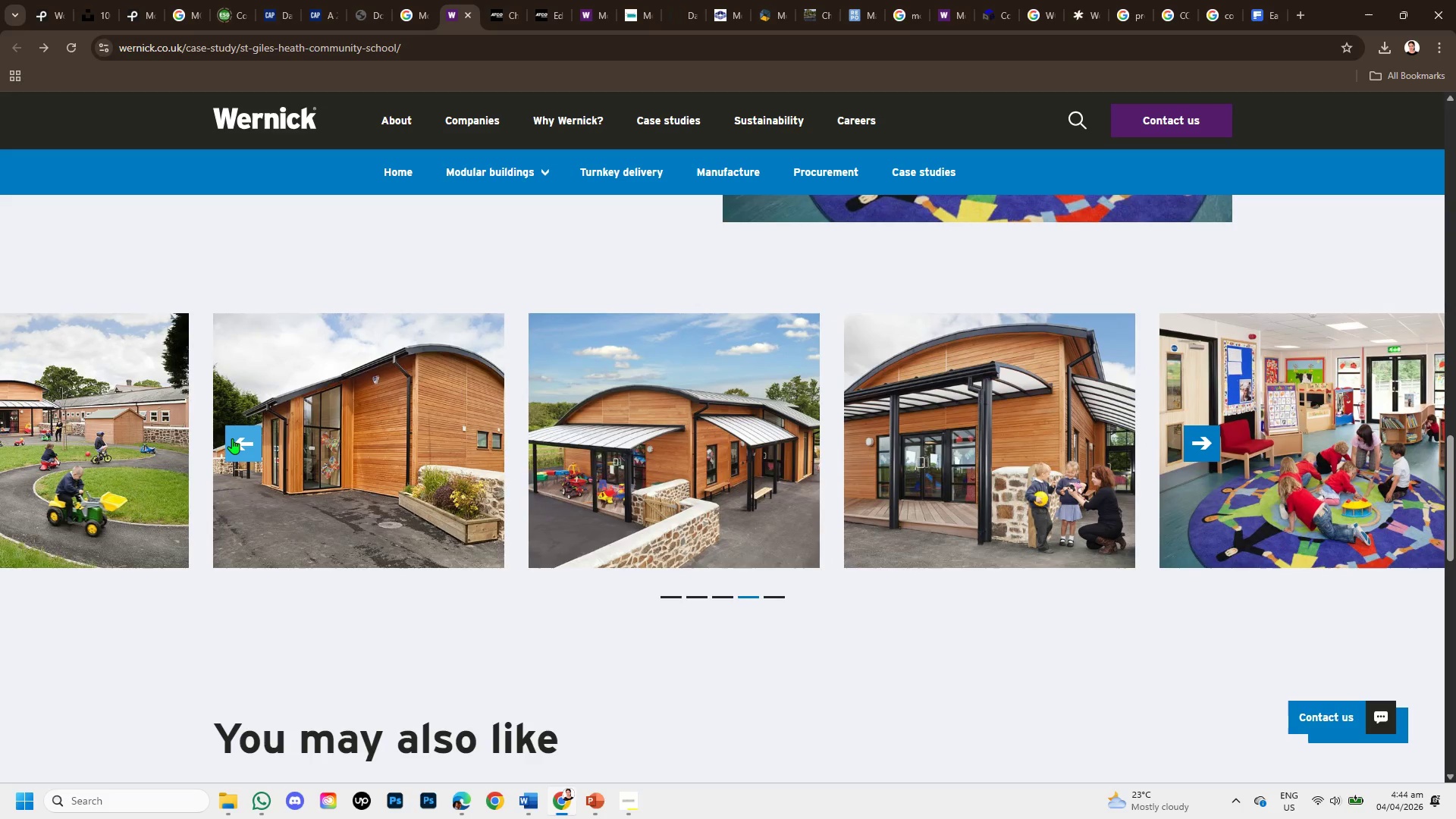 
left_click([232, 438])
 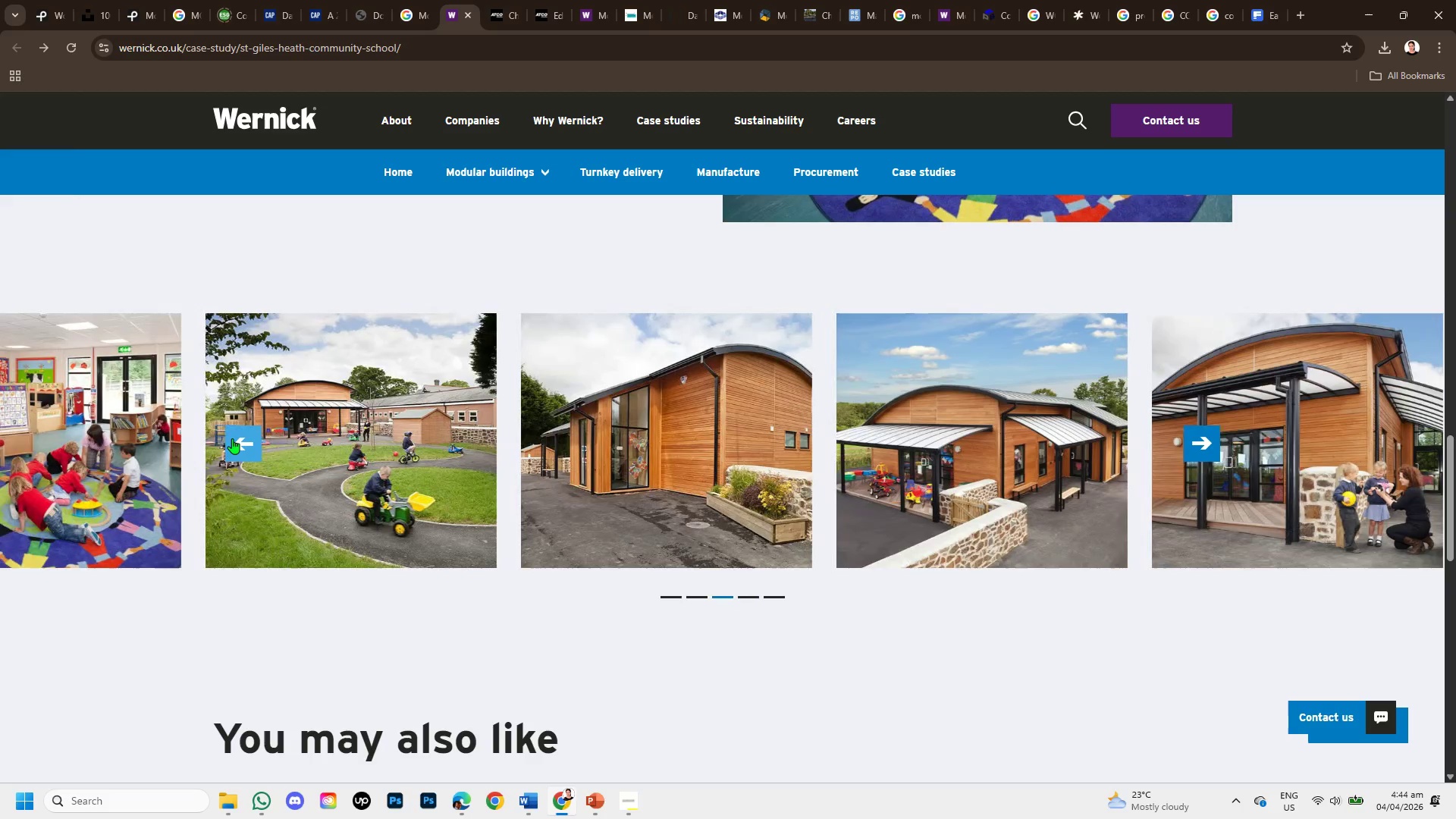 
left_click([232, 438])
 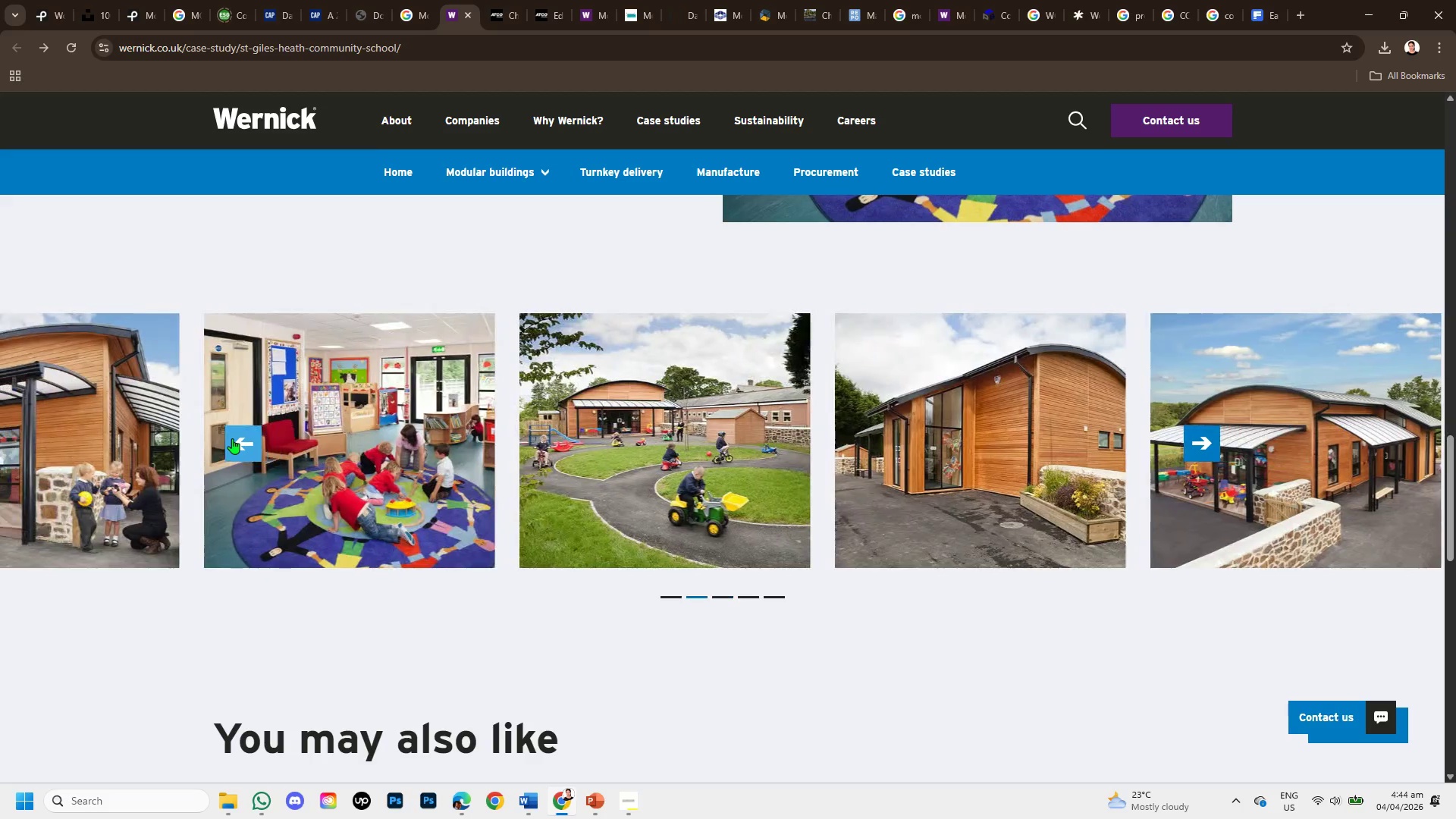 
left_click([232, 438])
 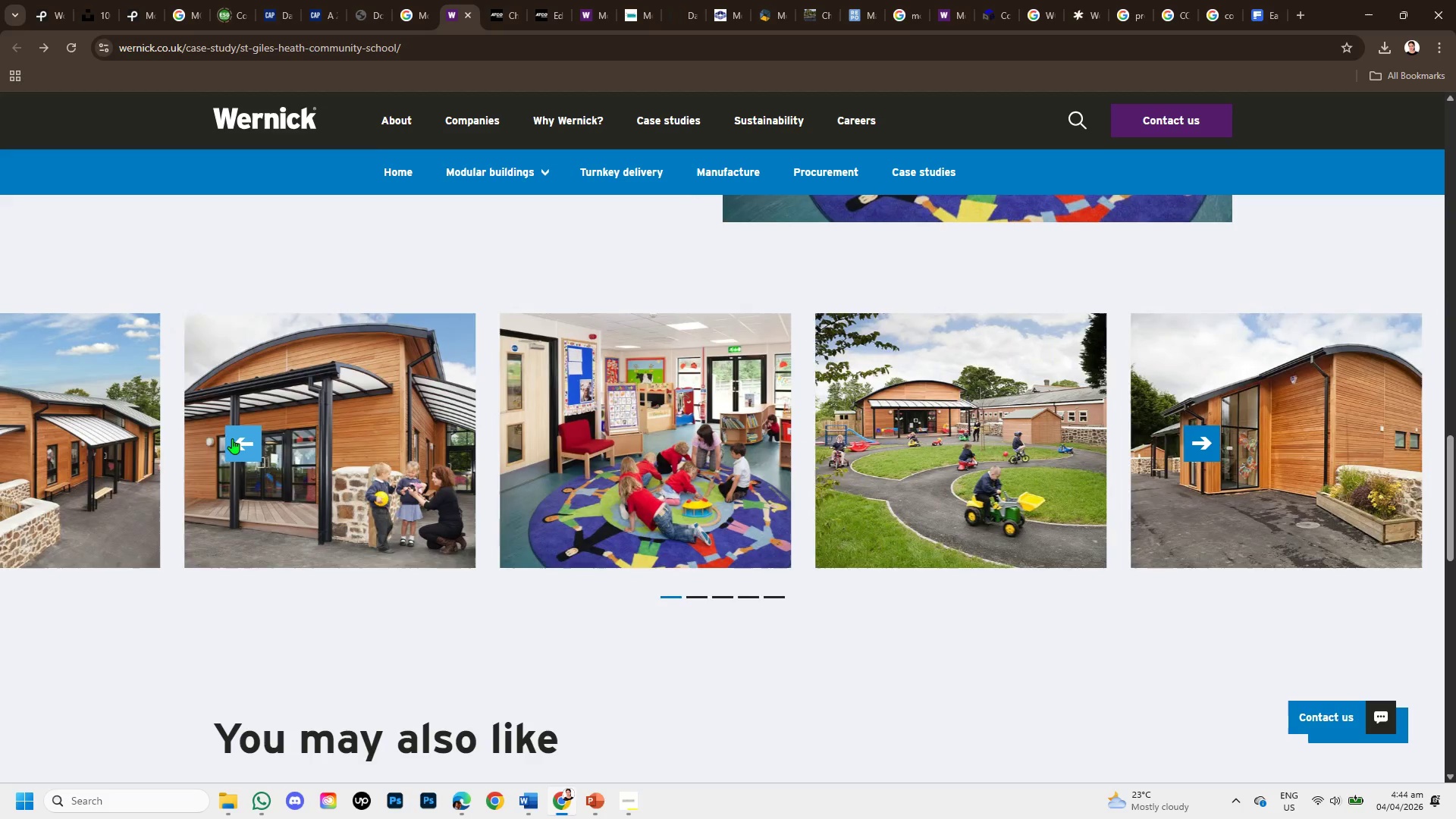 
left_click([232, 438])
 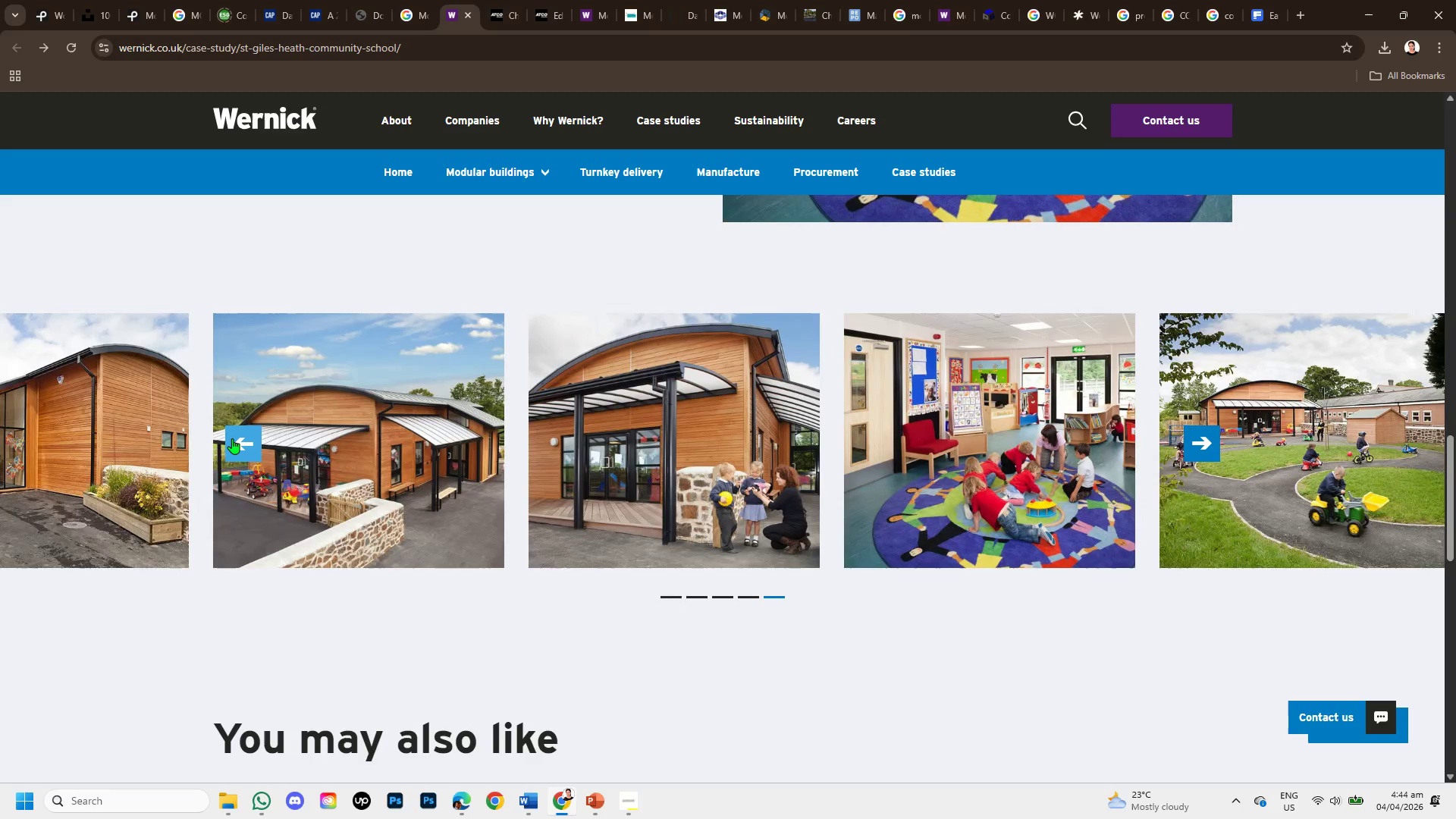 
left_click([232, 438])
 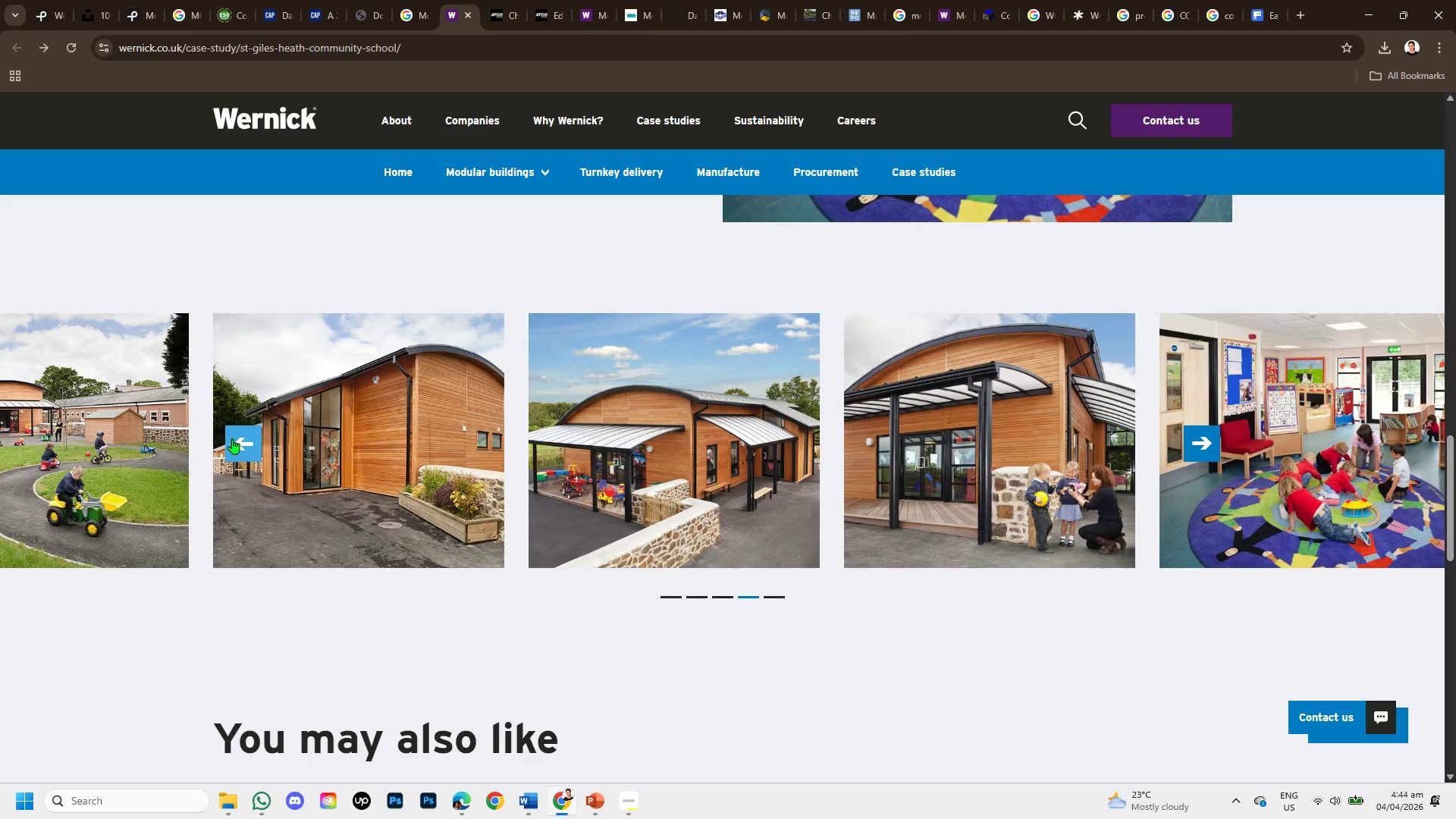 
left_click([232, 438])
 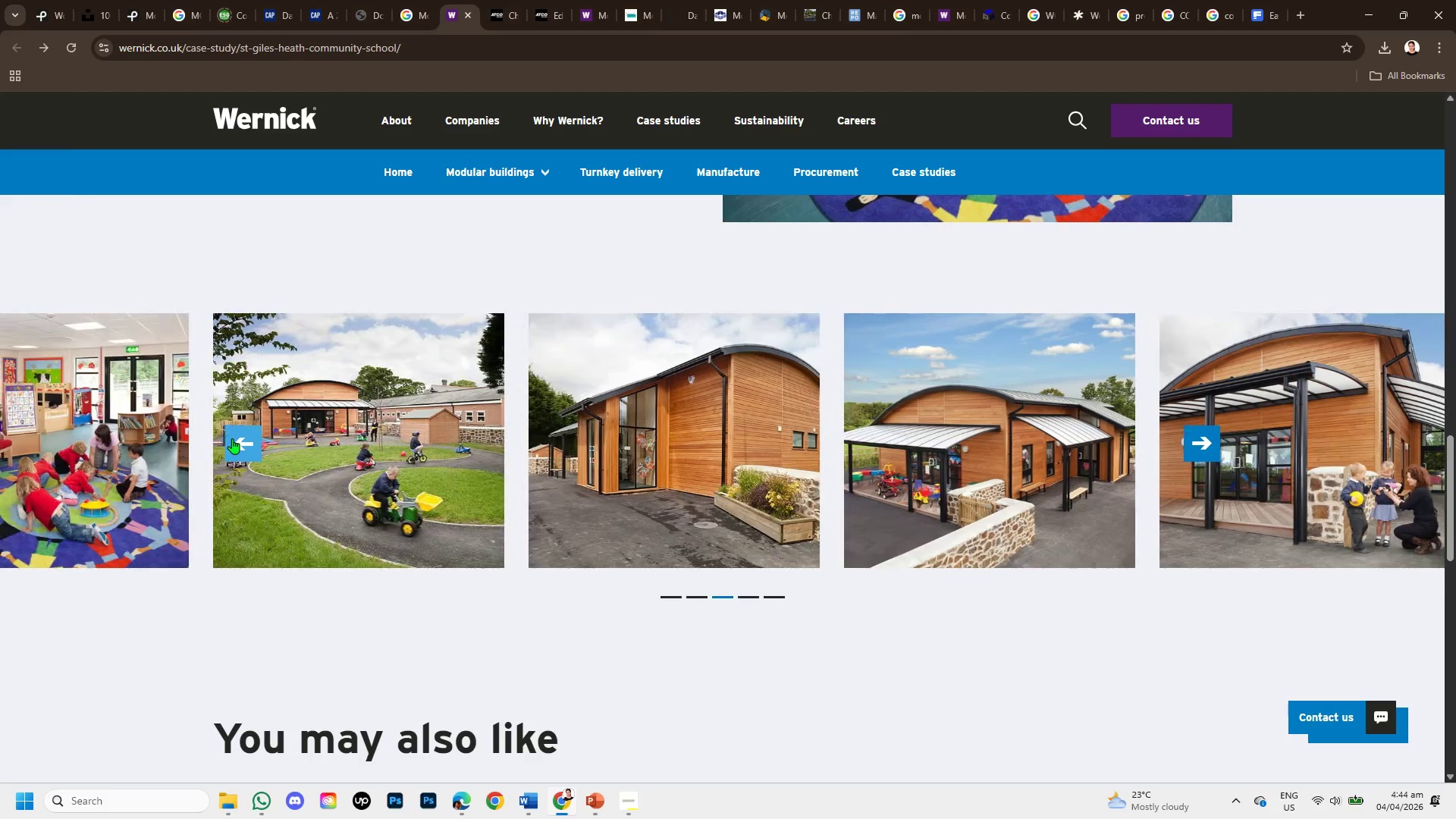 
left_click([232, 438])
 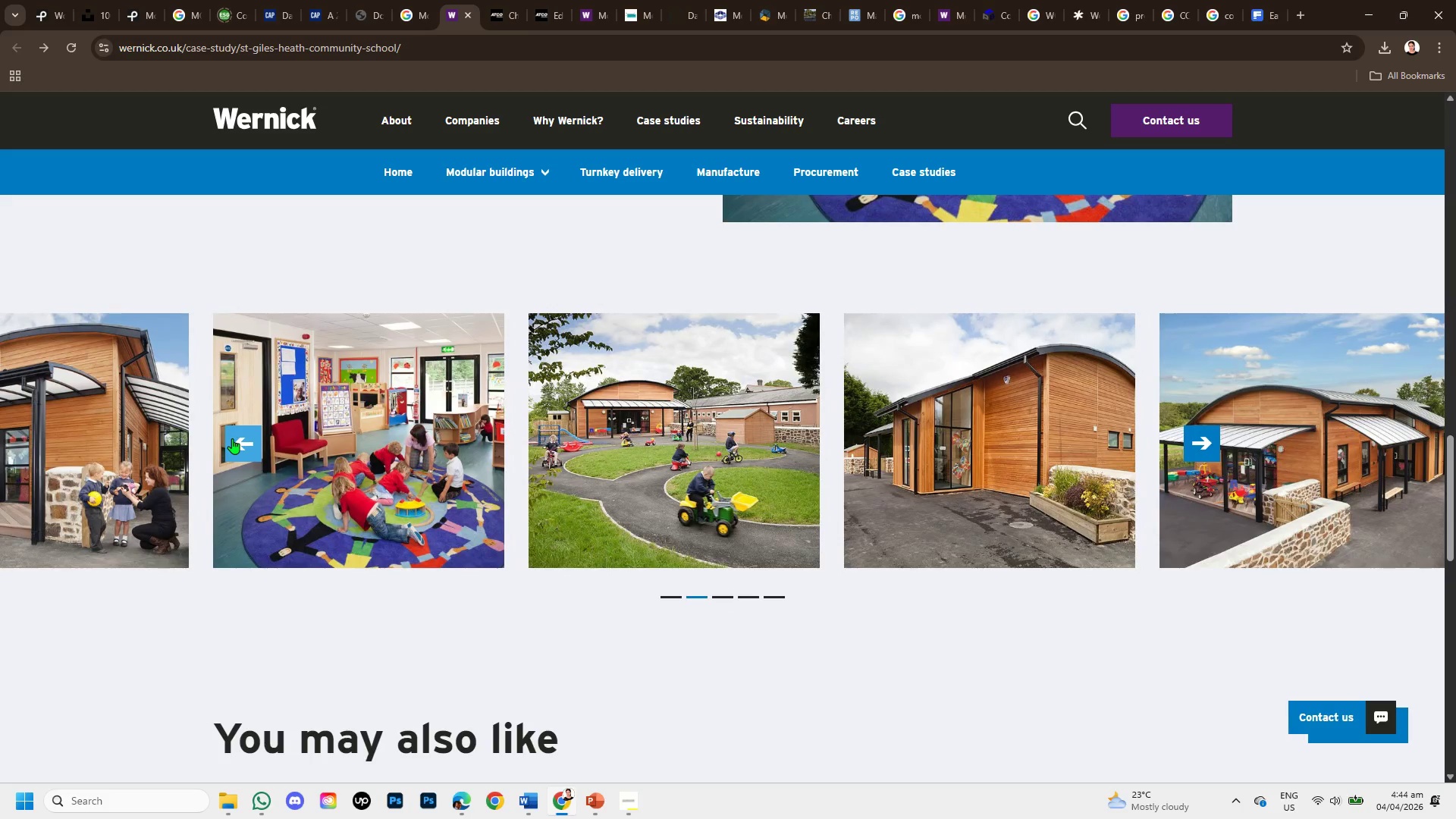 
left_click([232, 438])
 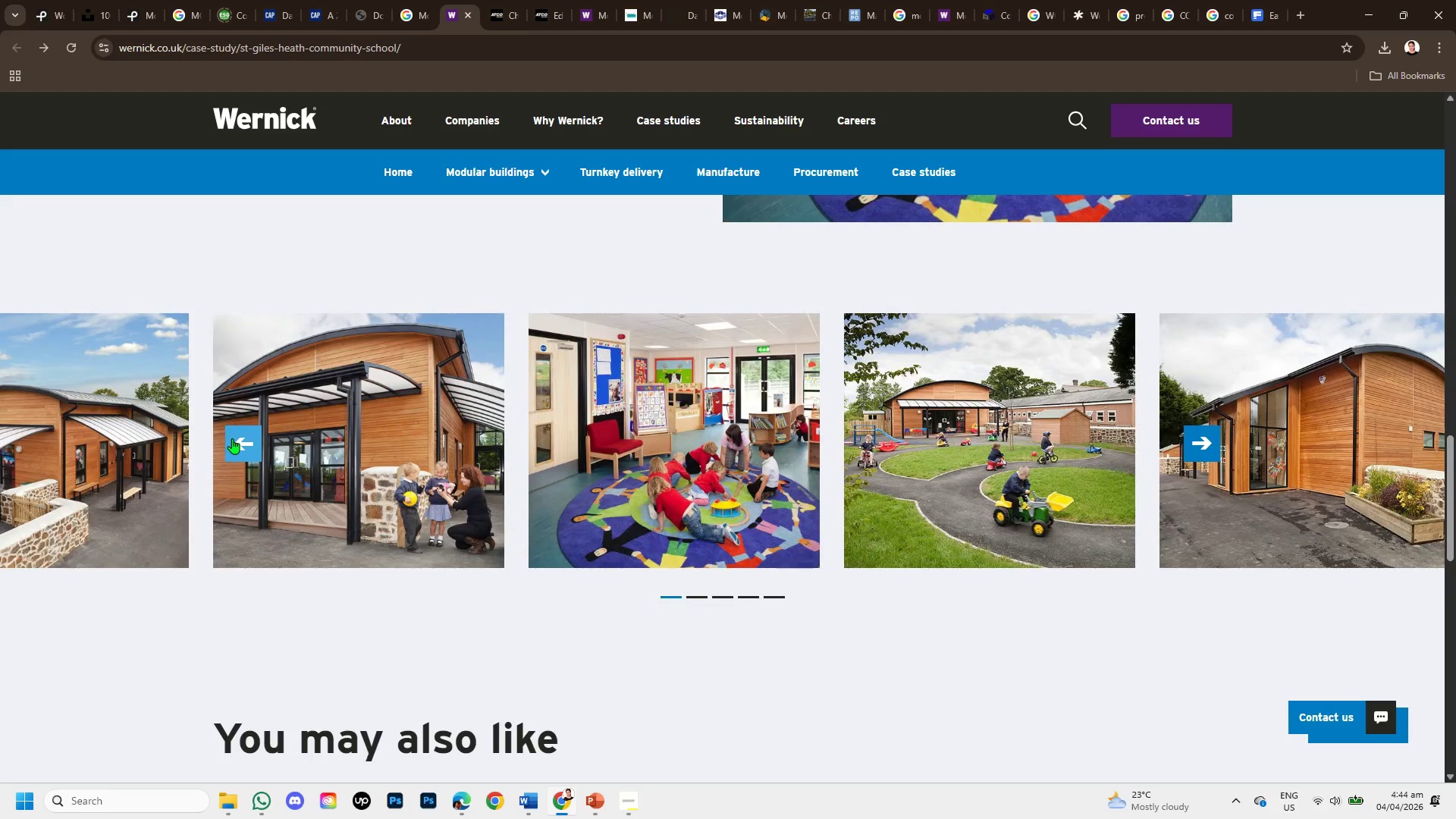 
wait(10.27)
 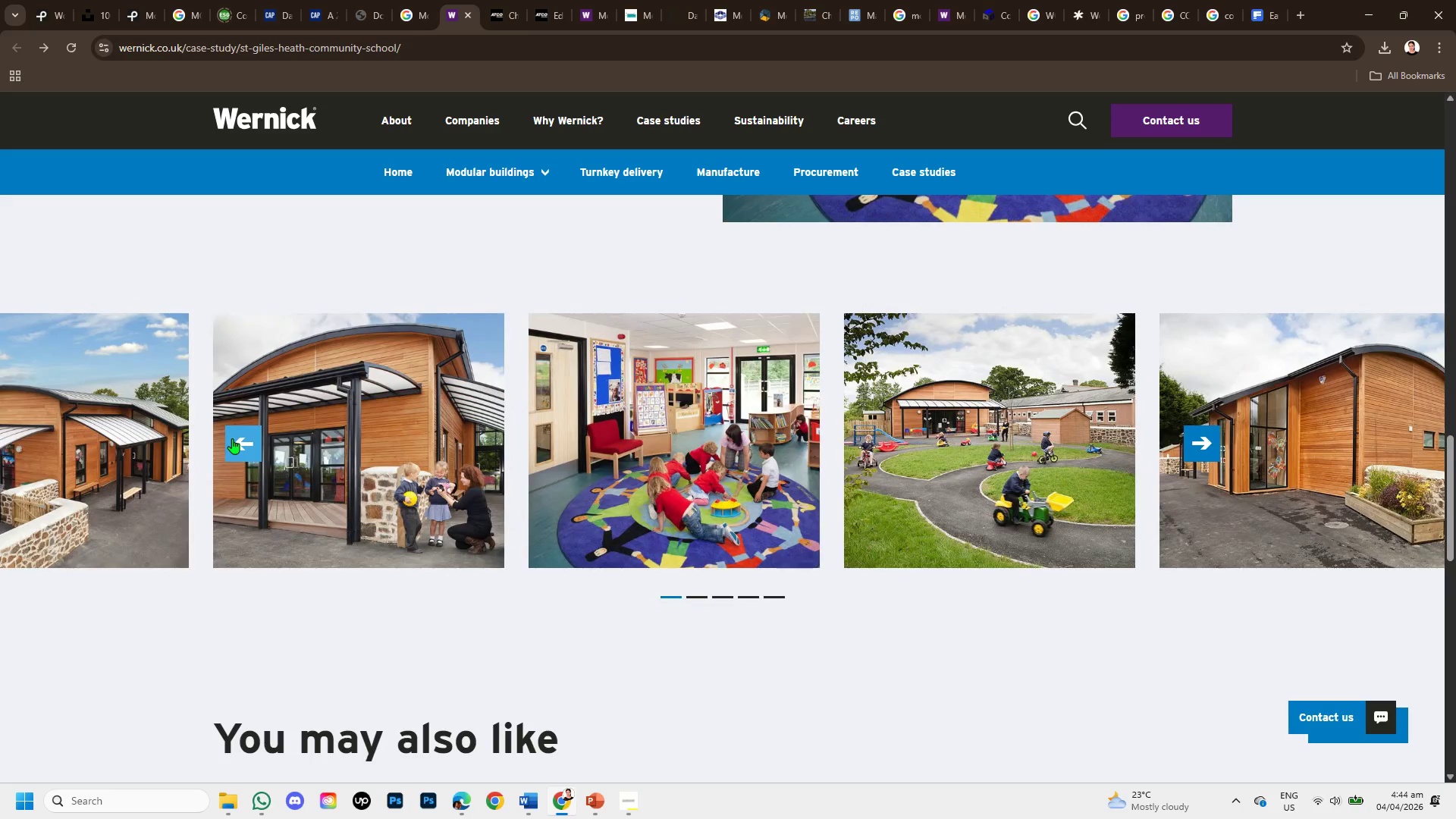 
left_click([232, 438])
 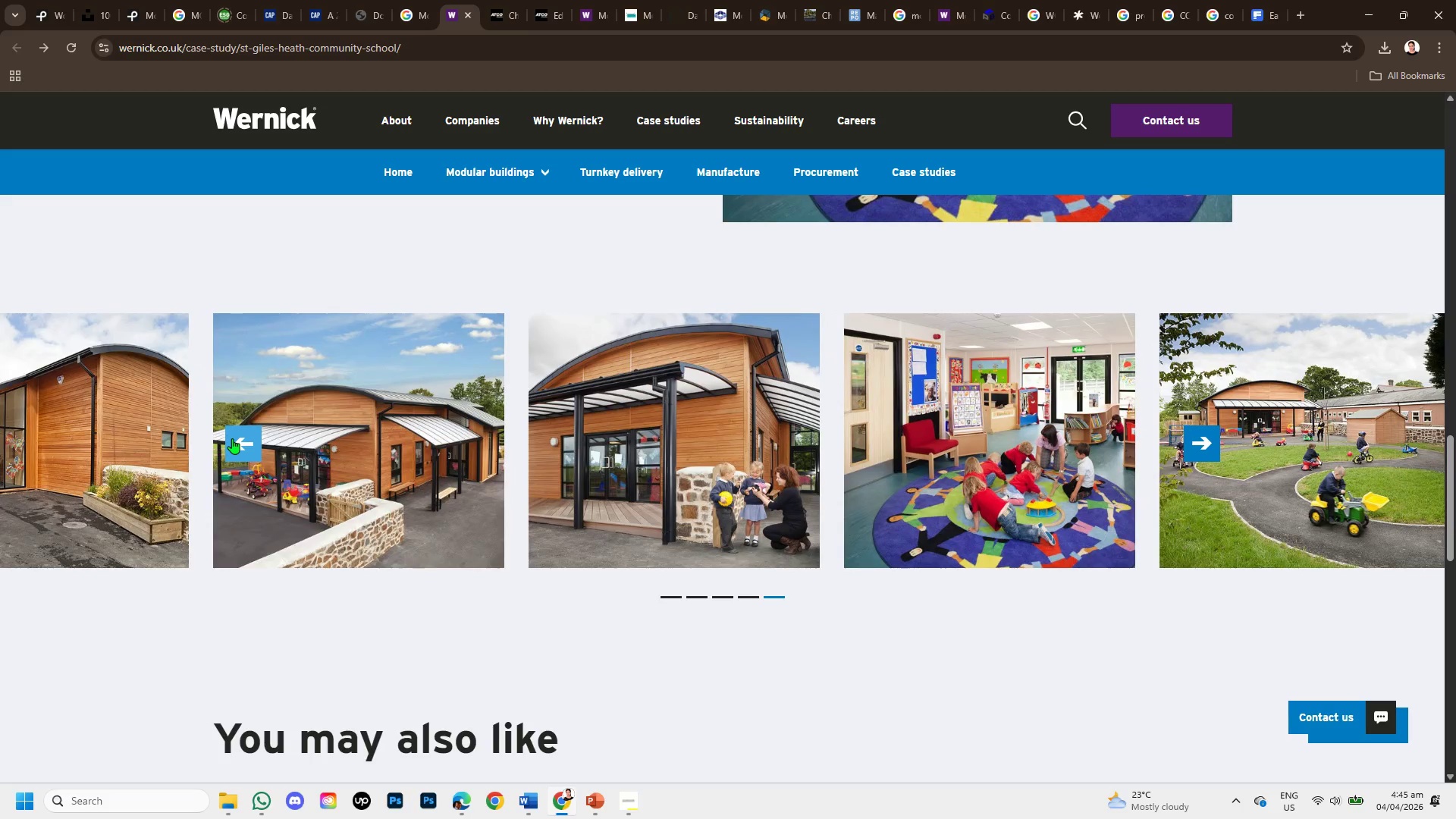 
left_click([232, 438])
 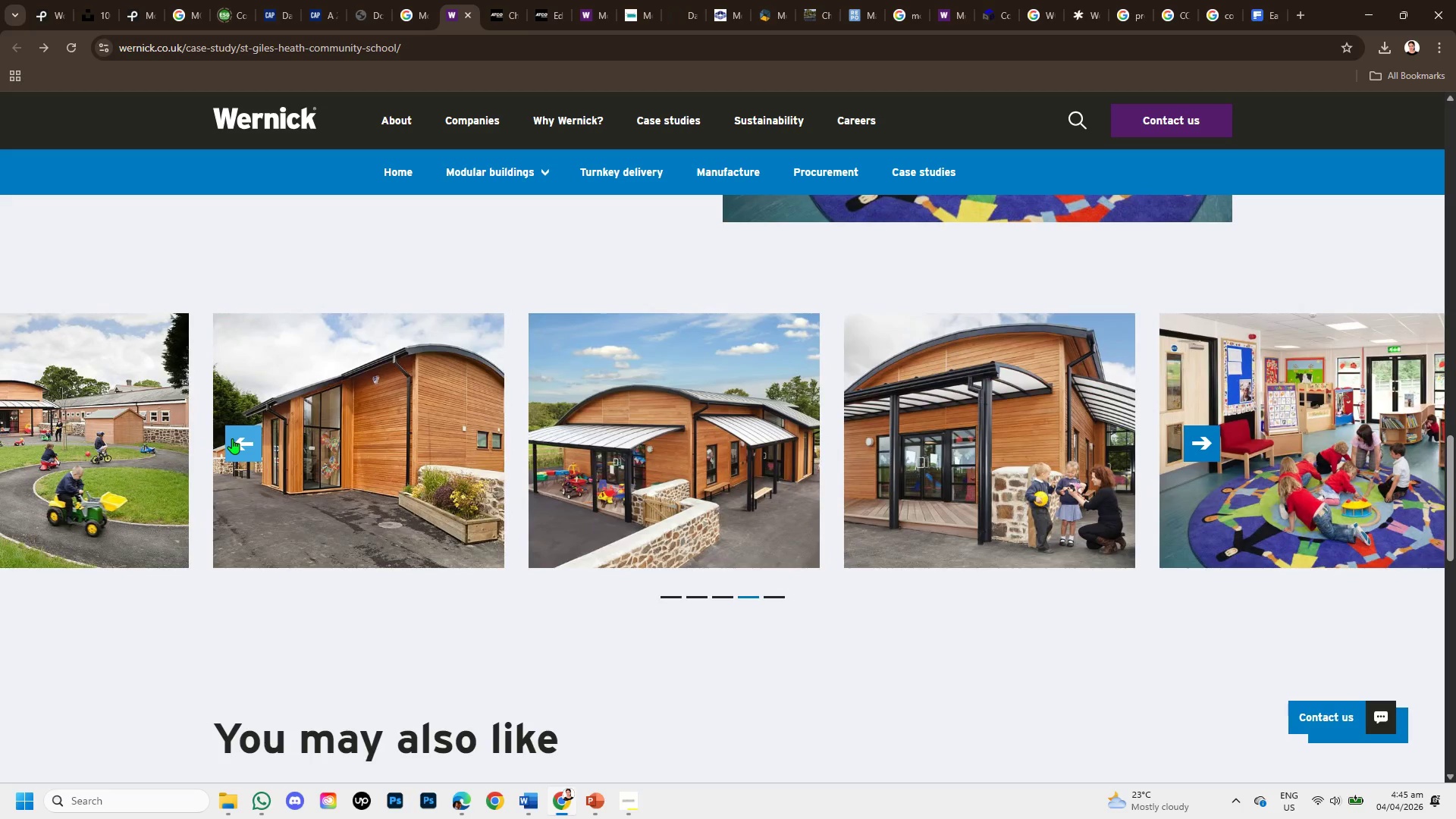 
left_click([232, 438])
 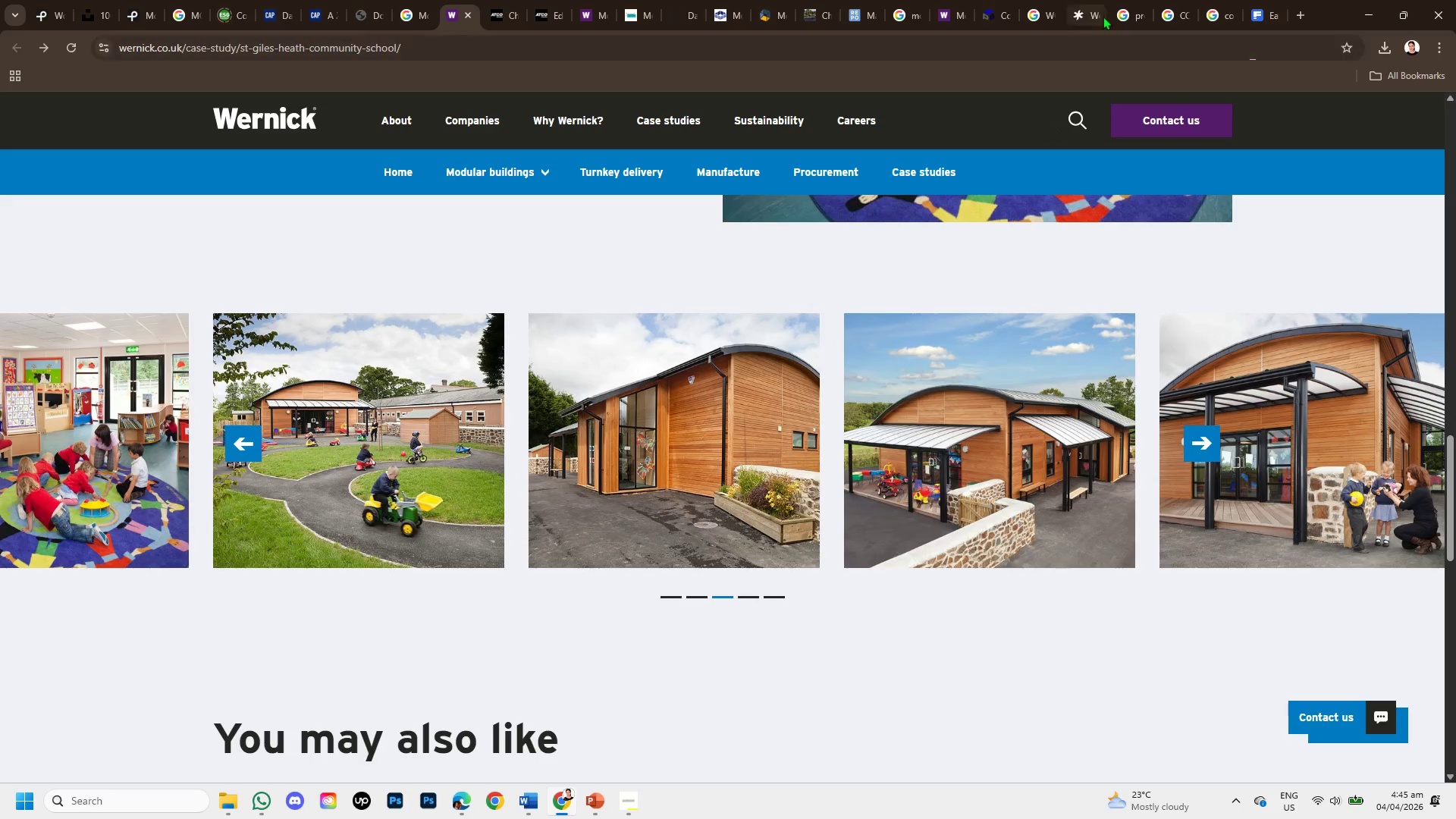 
left_click([1121, 2])
 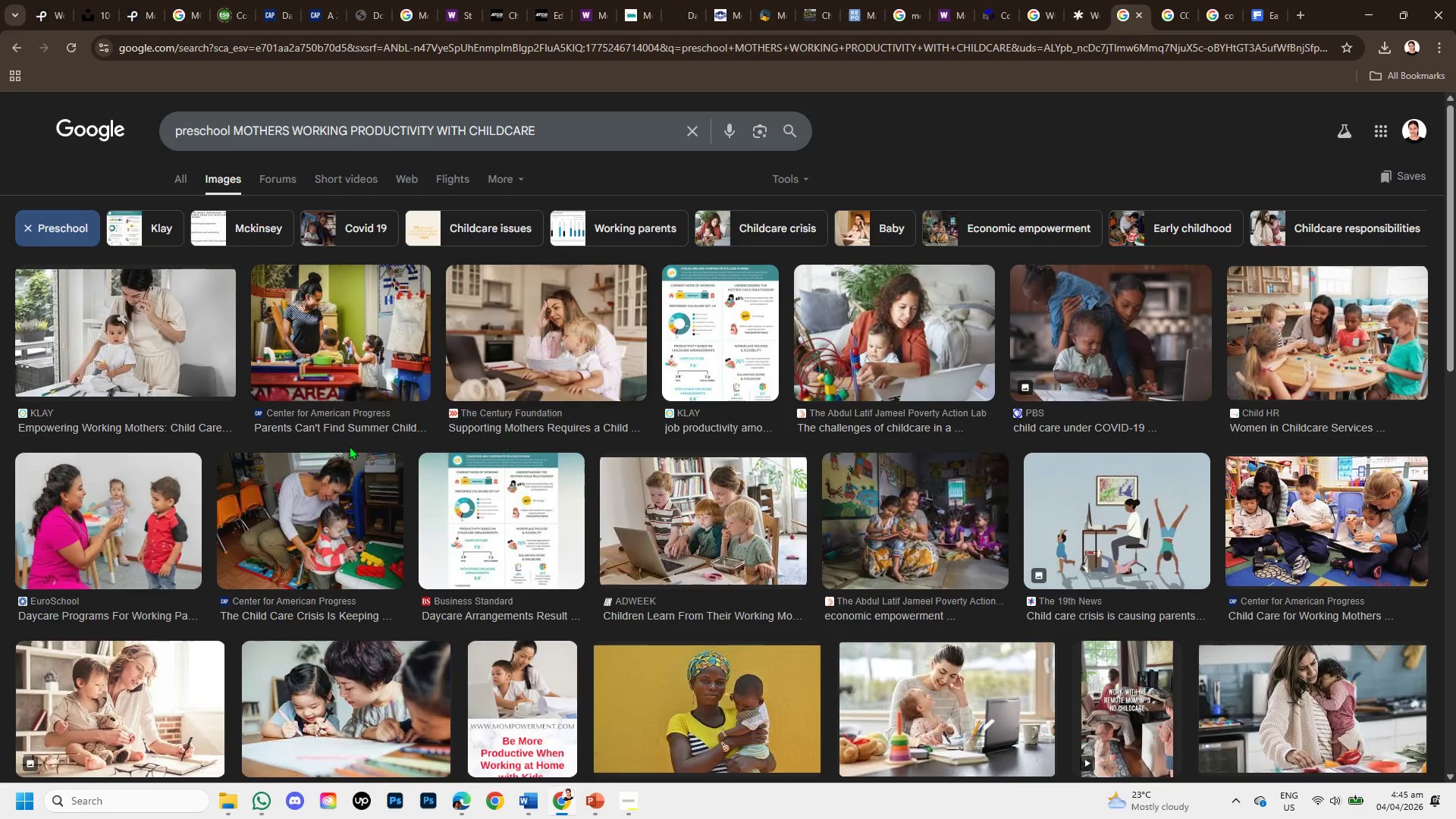 
scroll: coordinate [340, 386], scroll_direction: up, amount: 4.0
 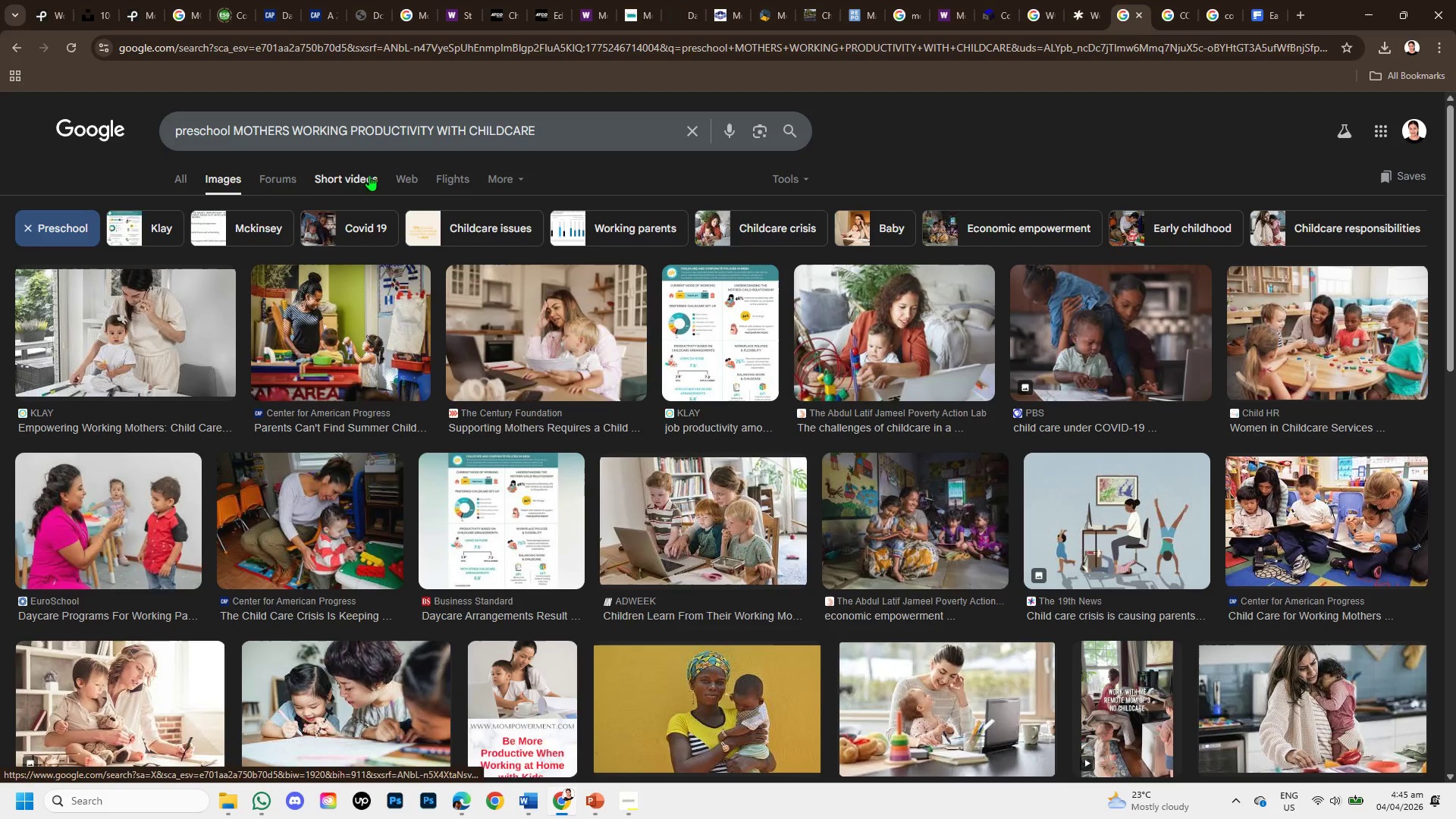 
left_click([754, 224])
 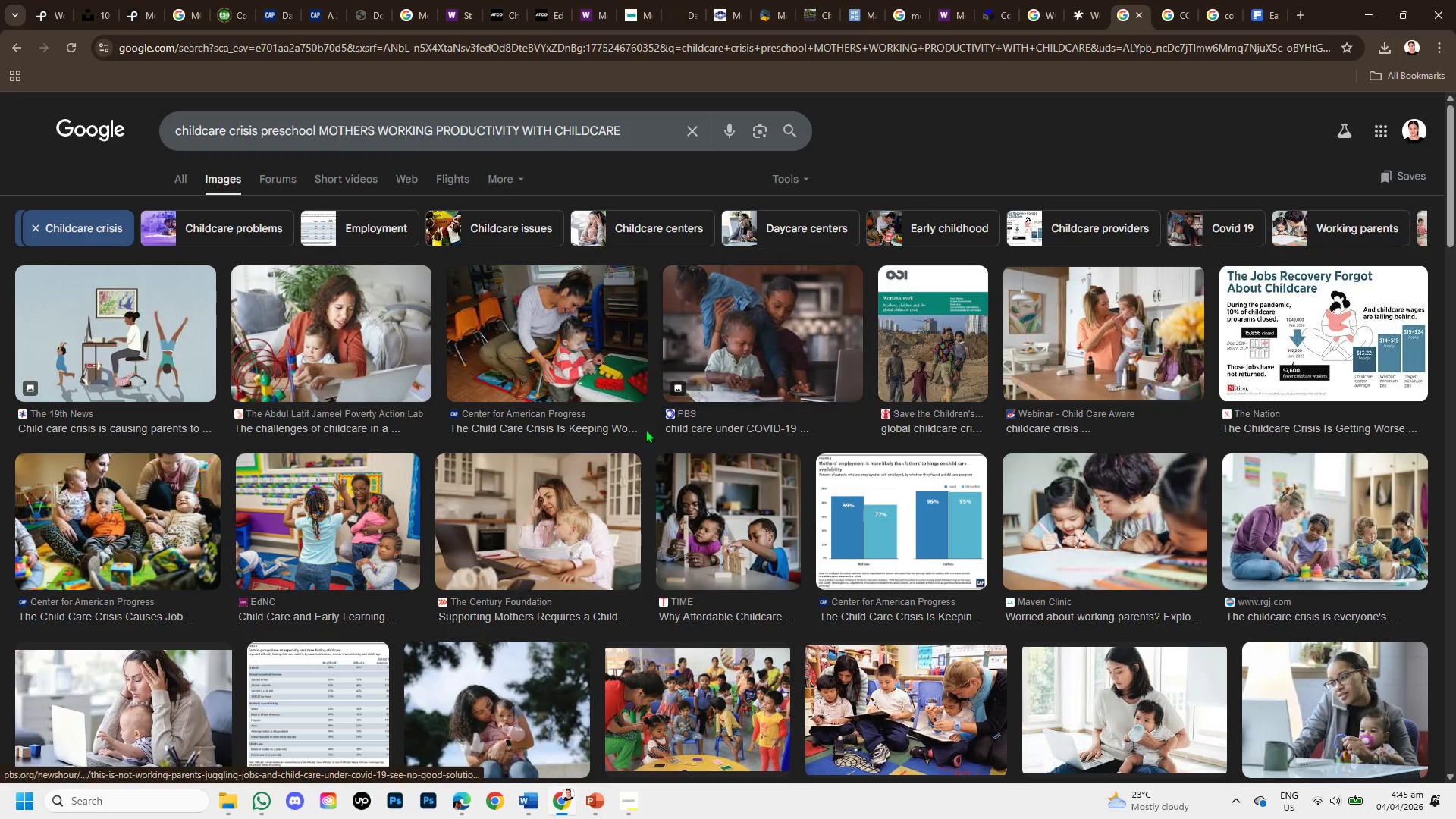 
wait(5.97)
 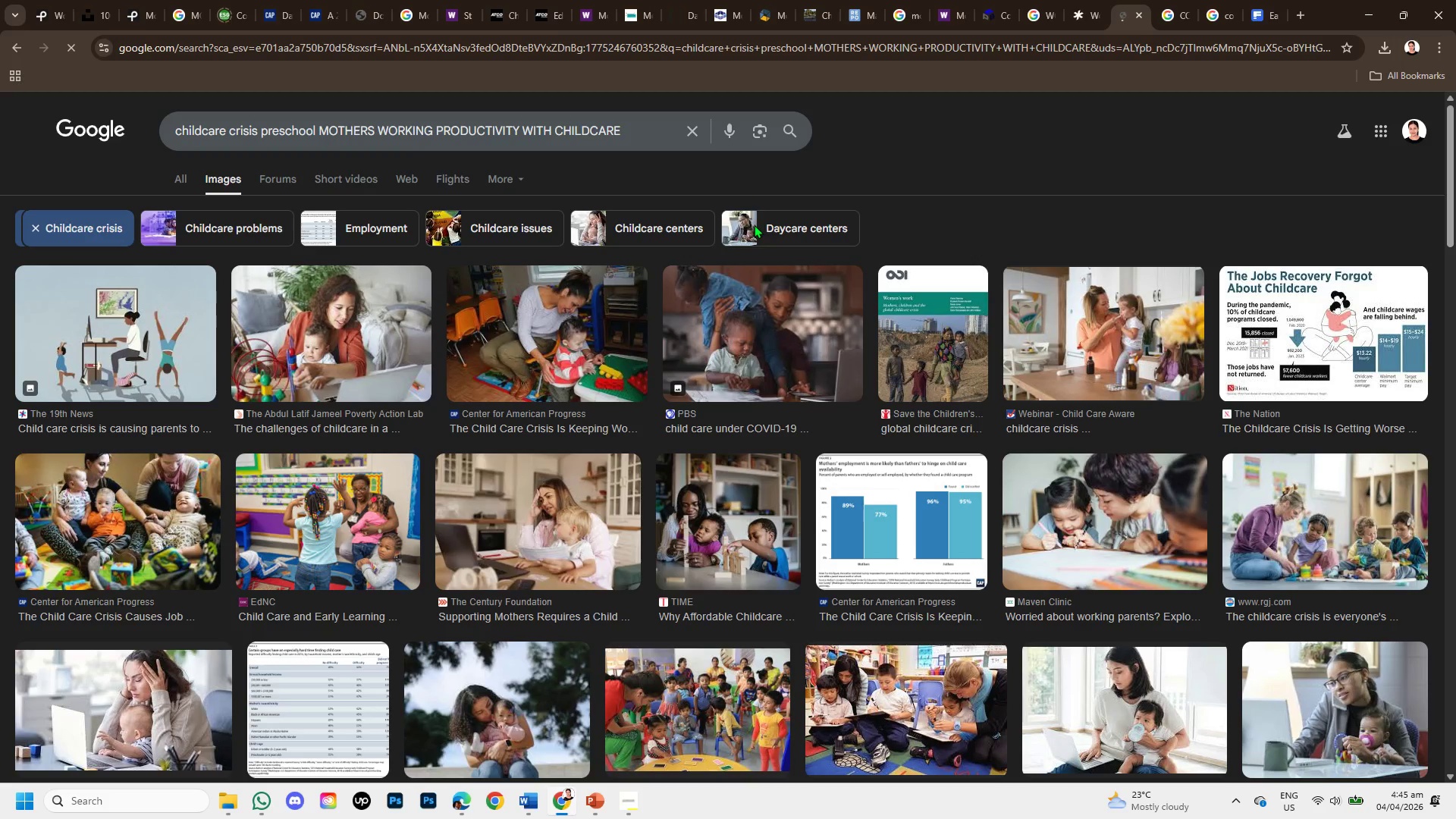 
left_click([360, 534])
 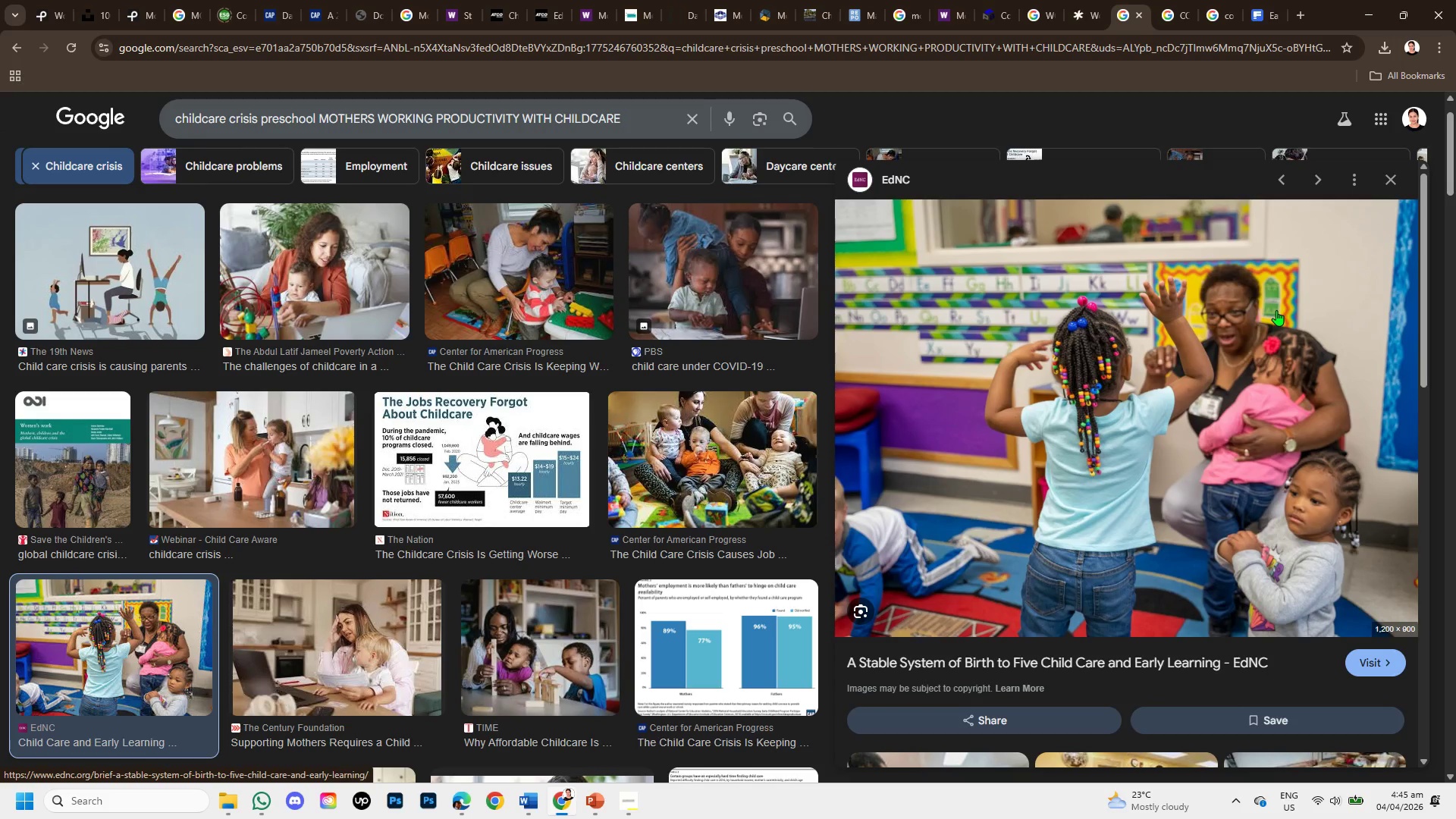 
wait(6.45)
 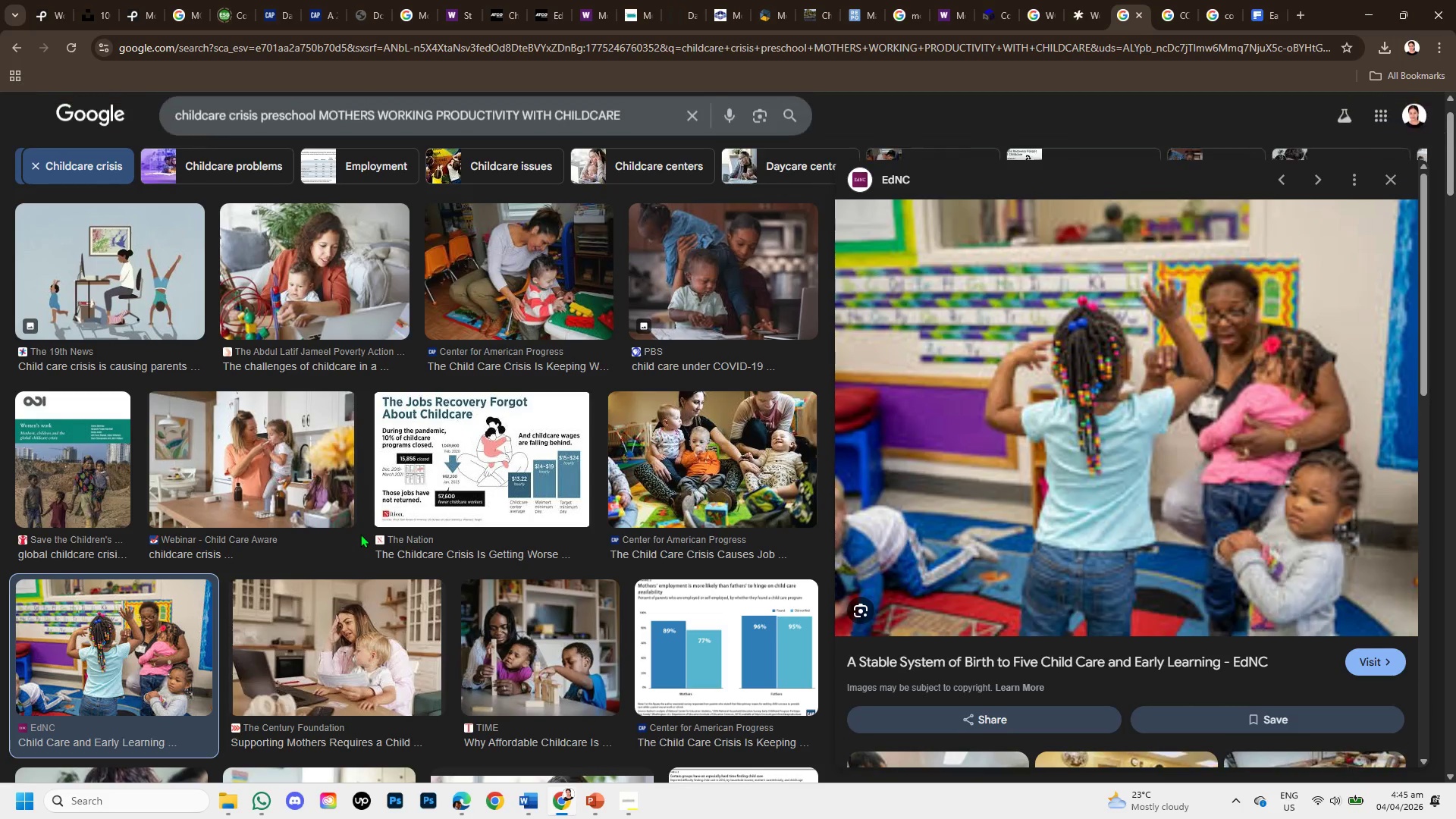 
scroll: coordinate [1227, 547], scroll_direction: down, amount: 2.0
 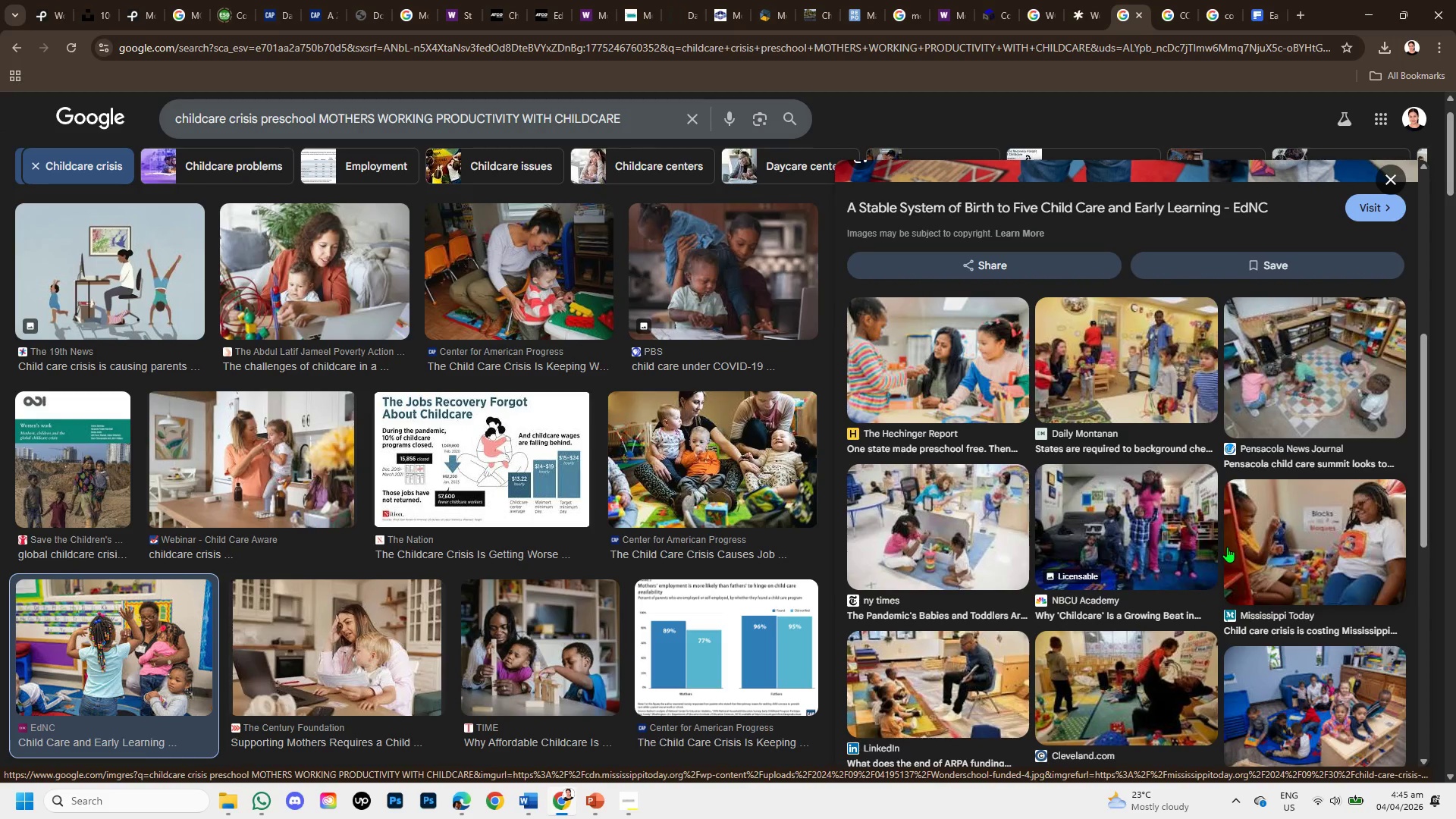 
left_click([1275, 534])
 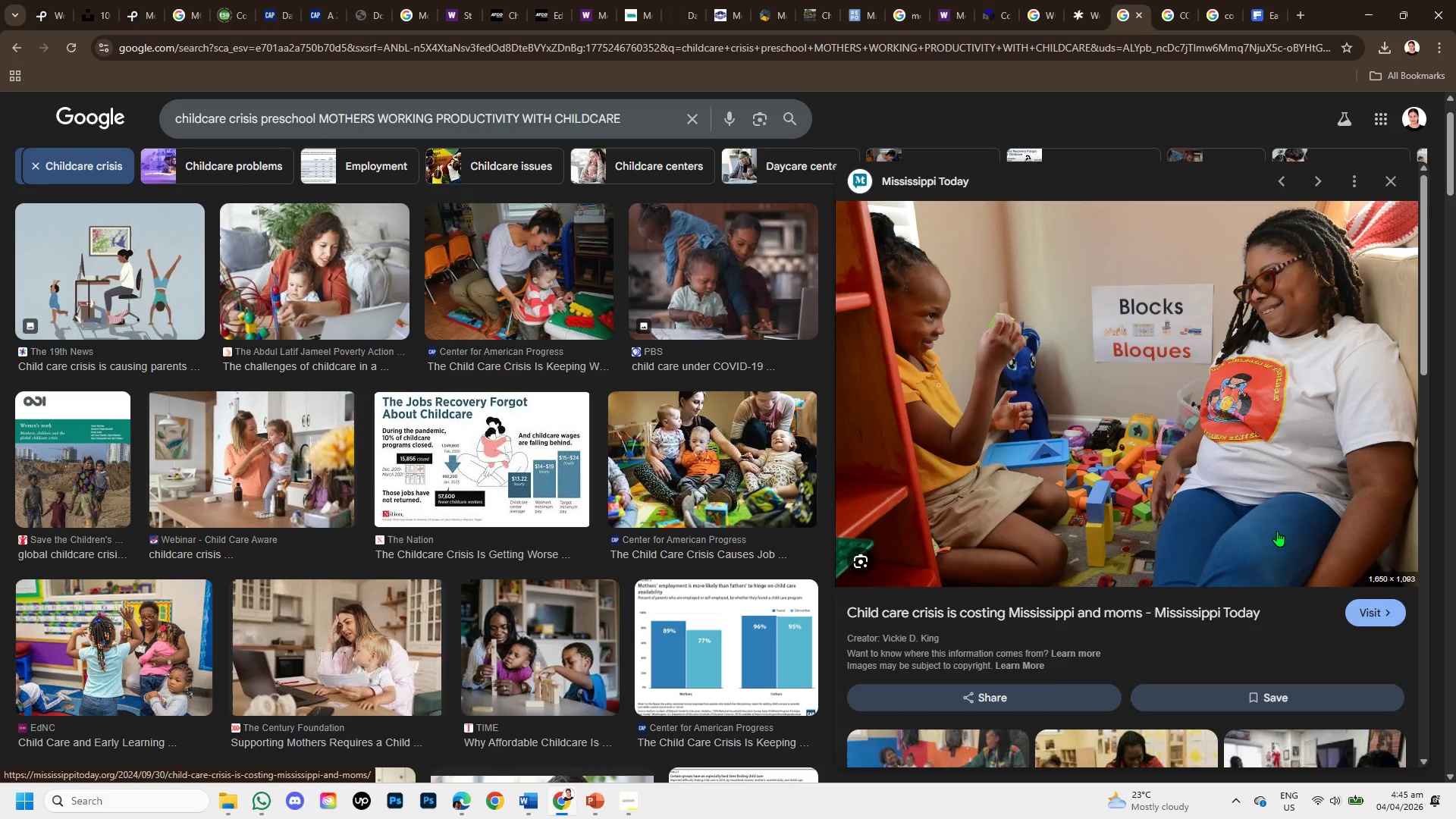 
wait(5.41)
 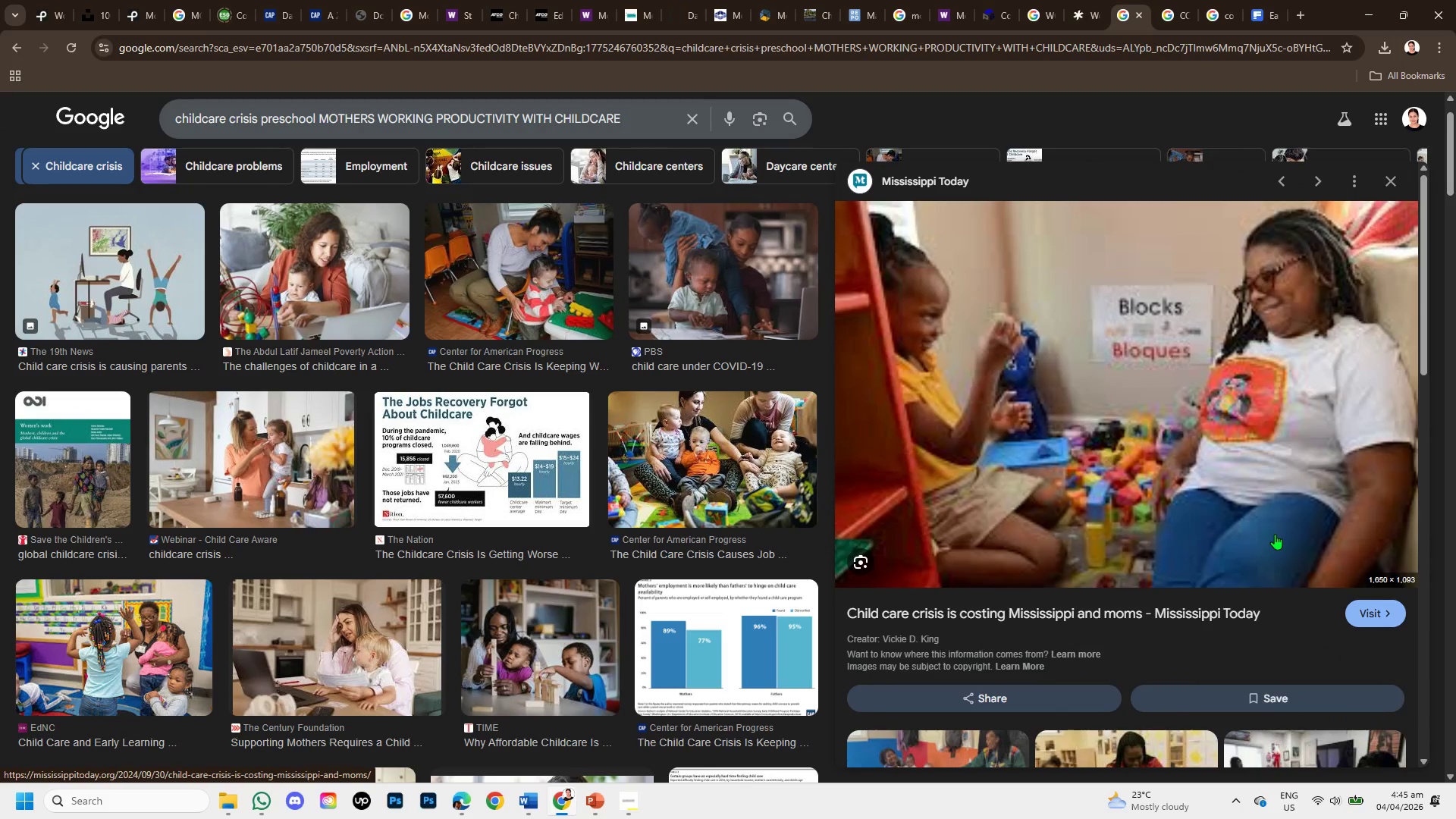 
scroll: coordinate [1277, 529], scroll_direction: down, amount: 4.0
 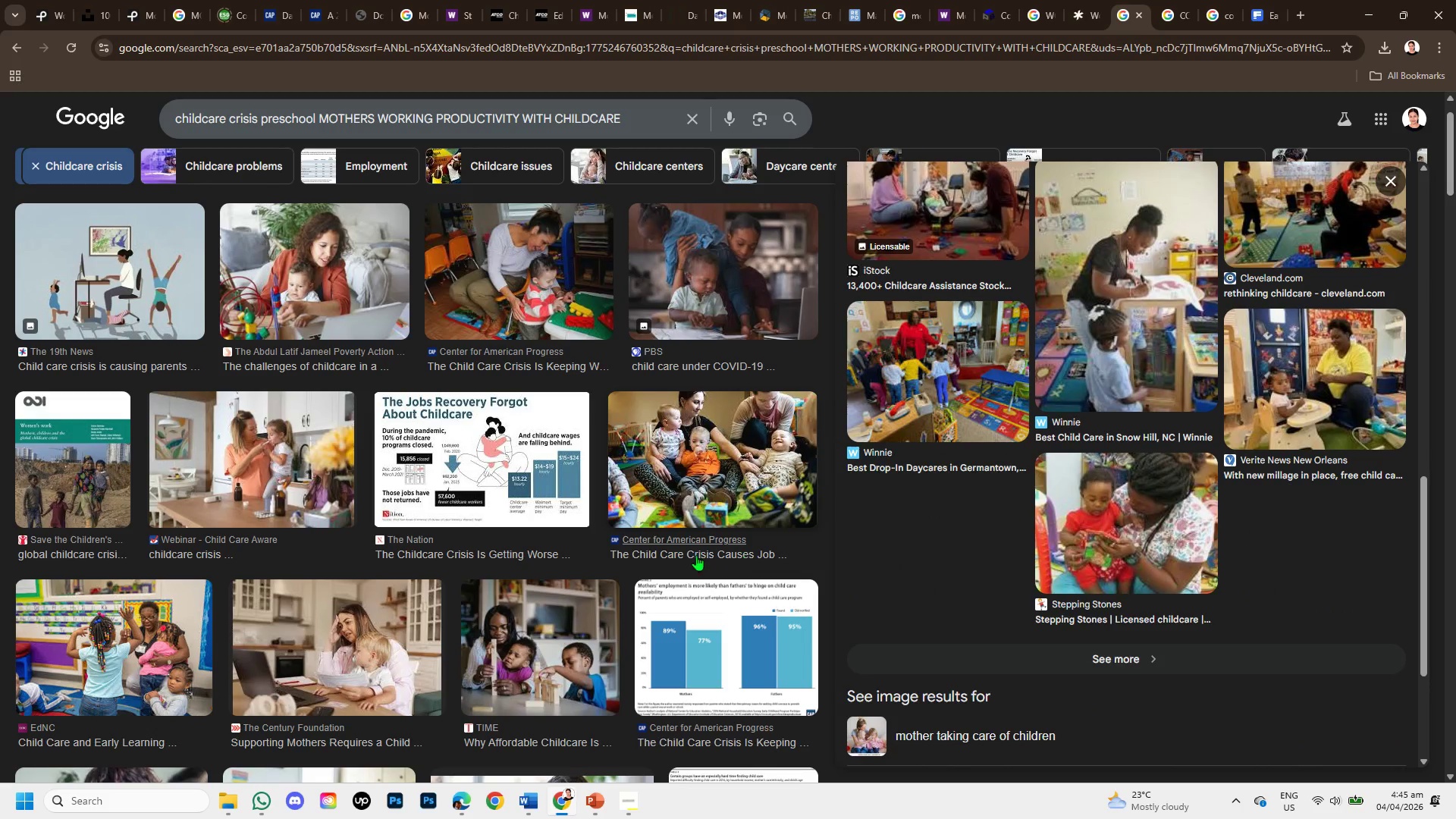 
left_click([1076, 330])
 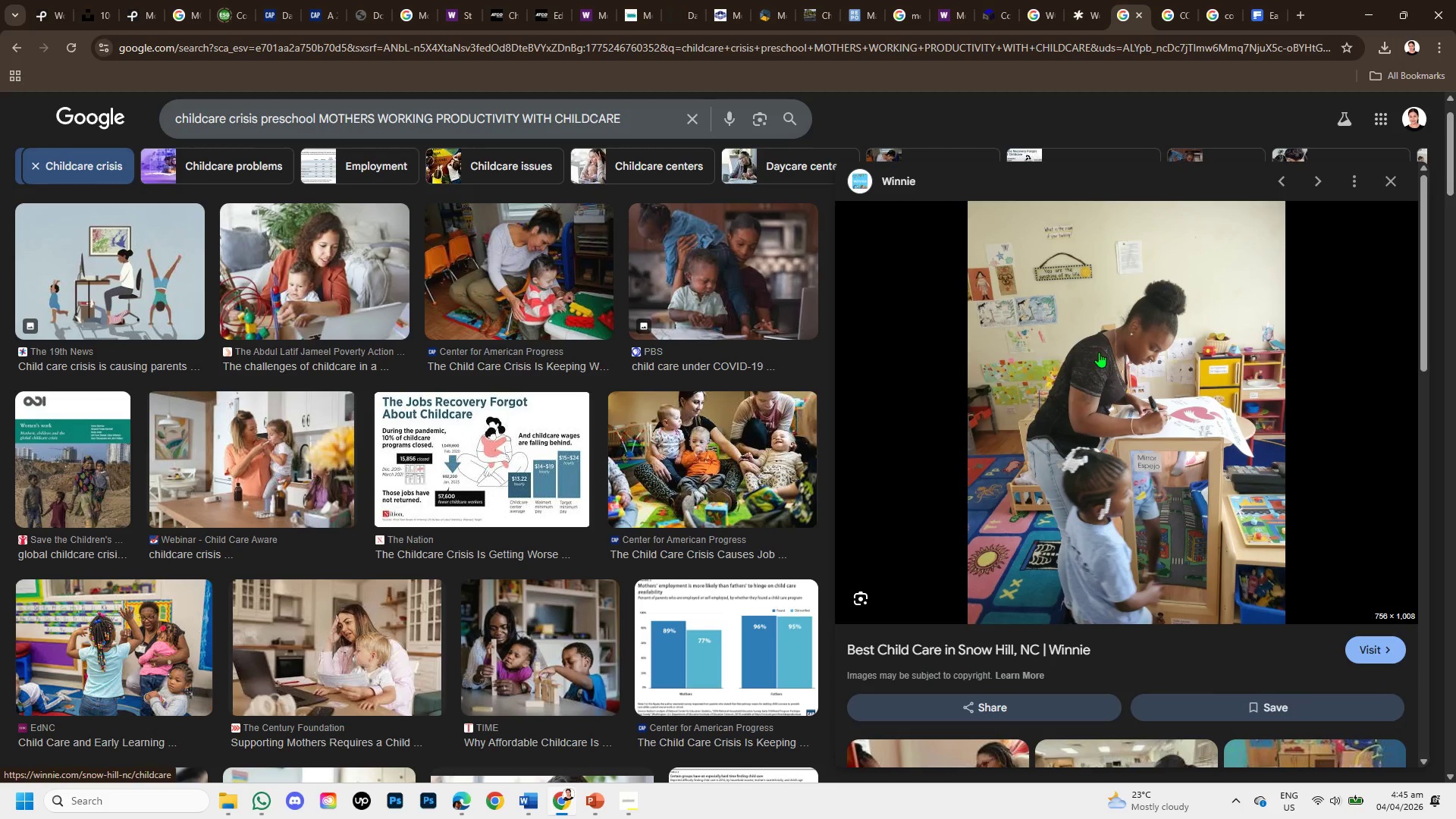 
scroll: coordinate [751, 514], scroll_direction: down, amount: 7.0
 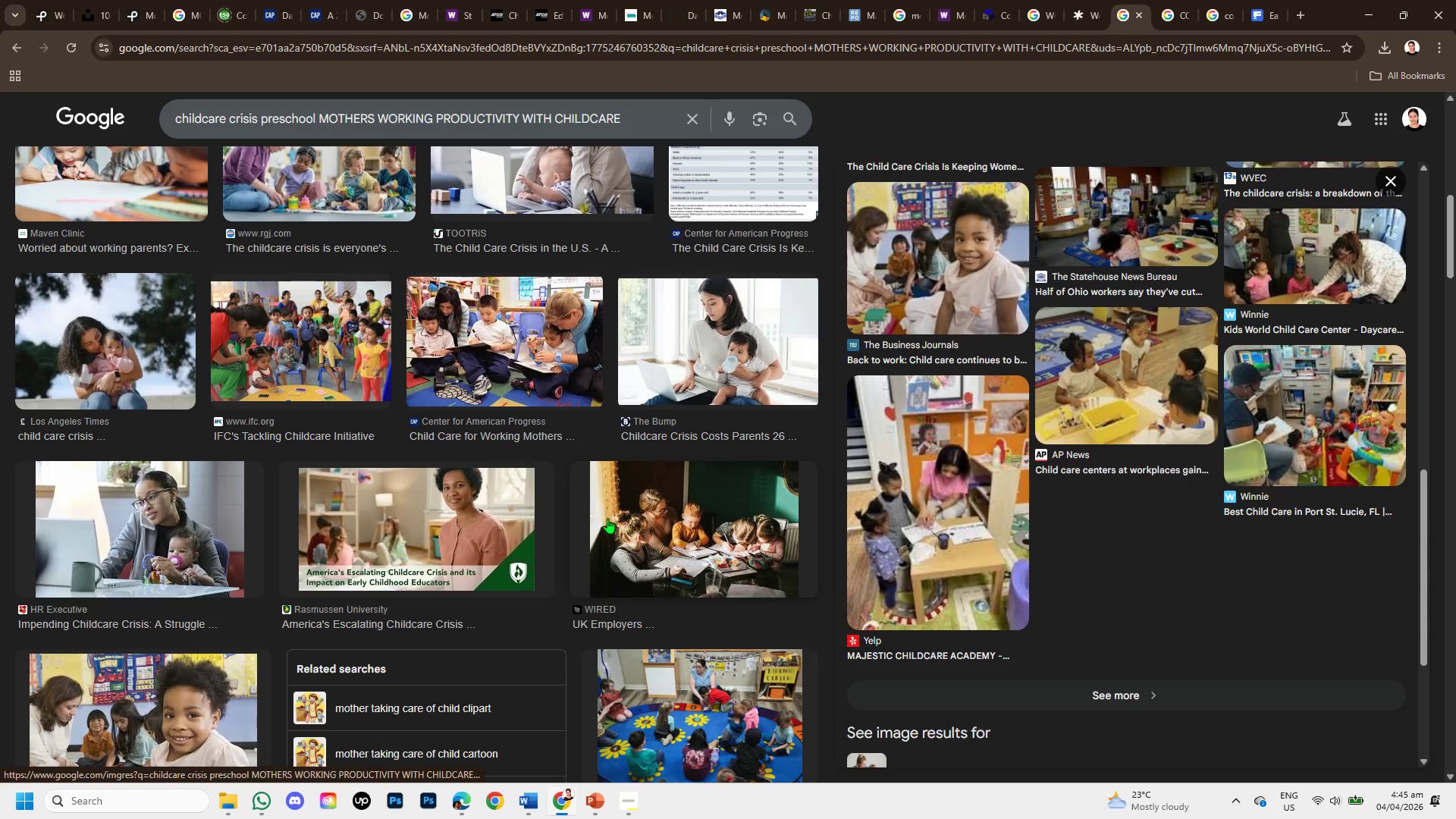 
left_click([497, 506])
 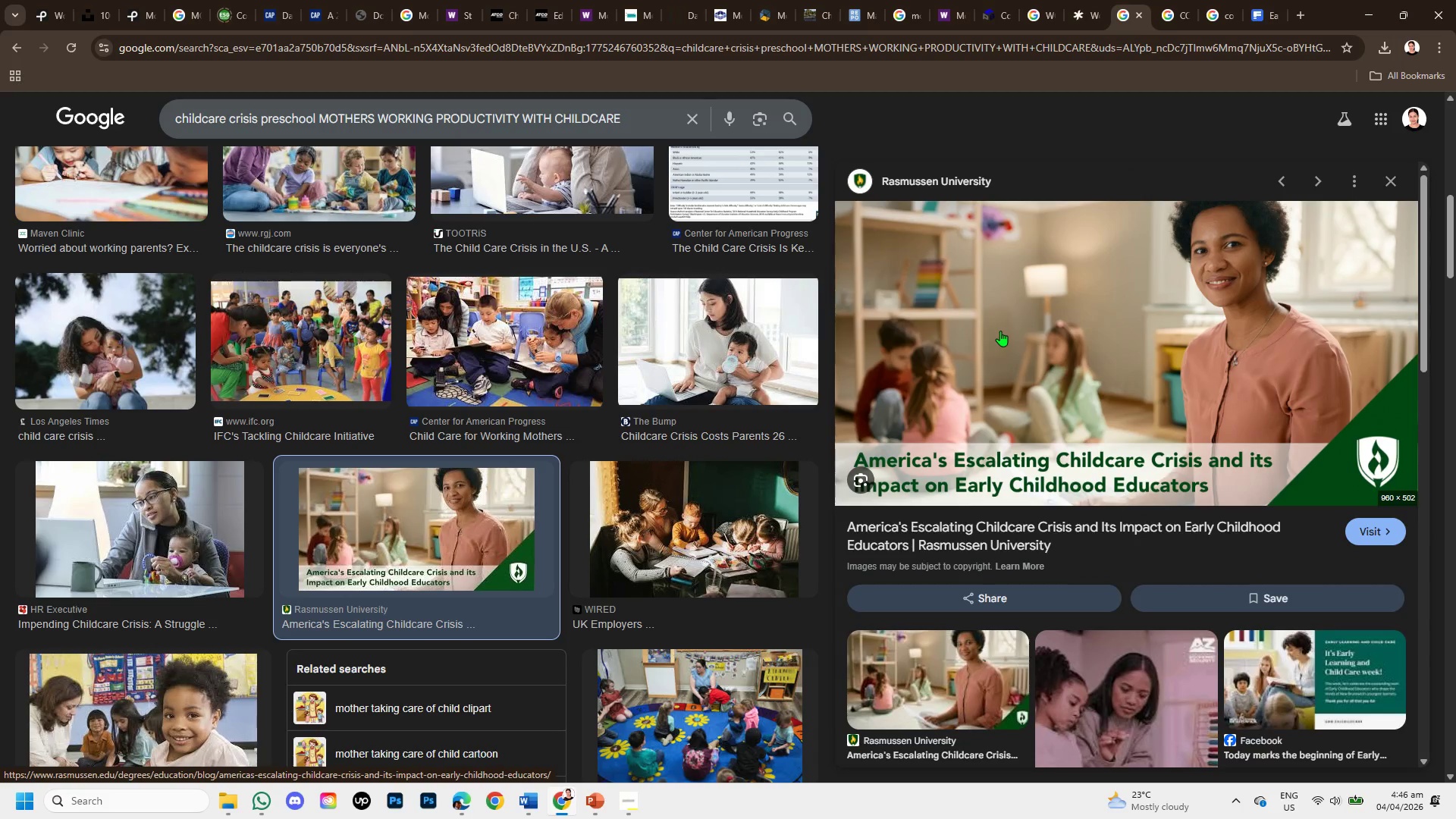 
wait(5.69)
 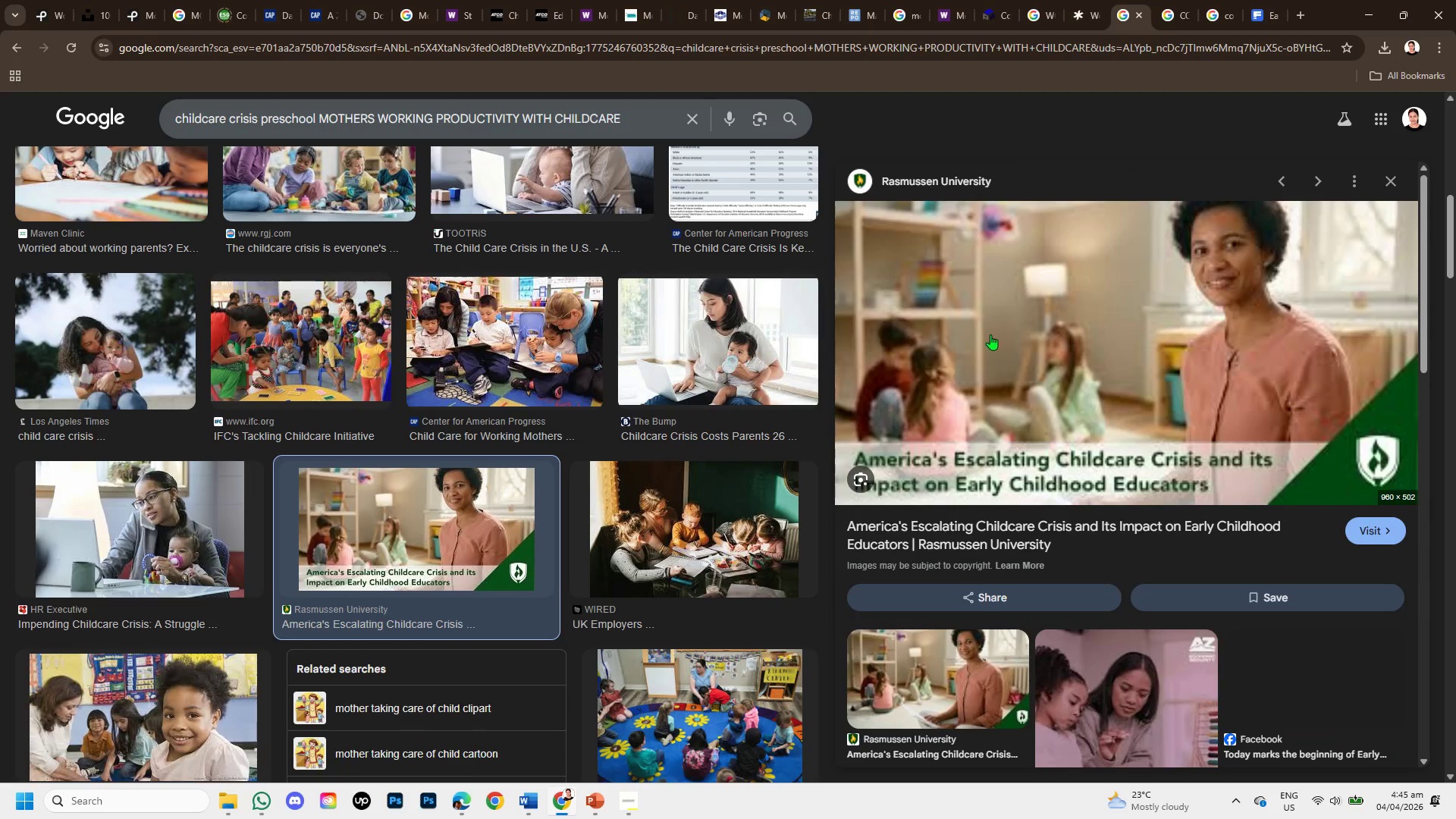 
scroll: coordinate [1291, 512], scroll_direction: down, amount: 4.0
 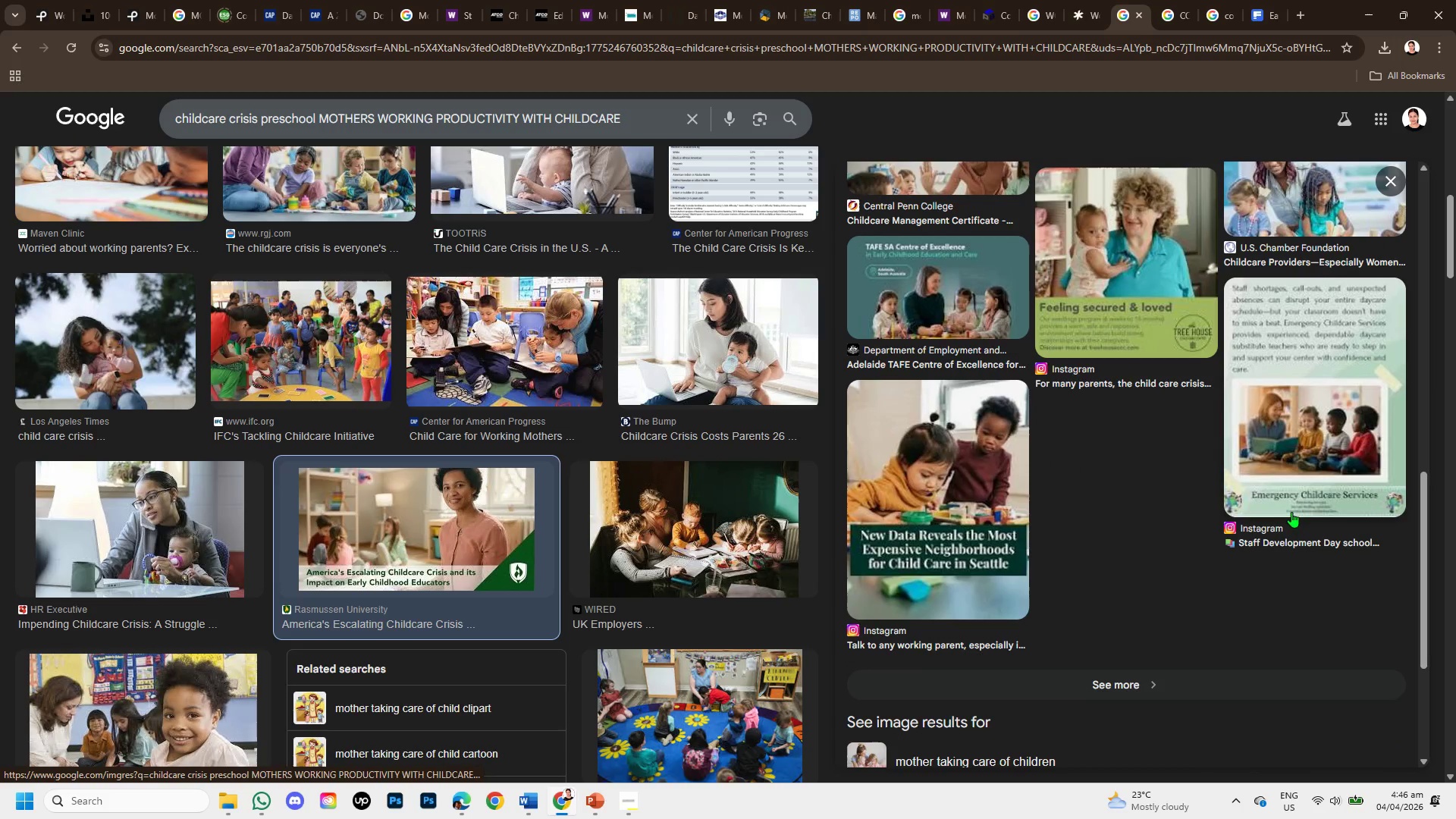 
scroll: coordinate [1293, 502], scroll_direction: up, amount: 1.0
 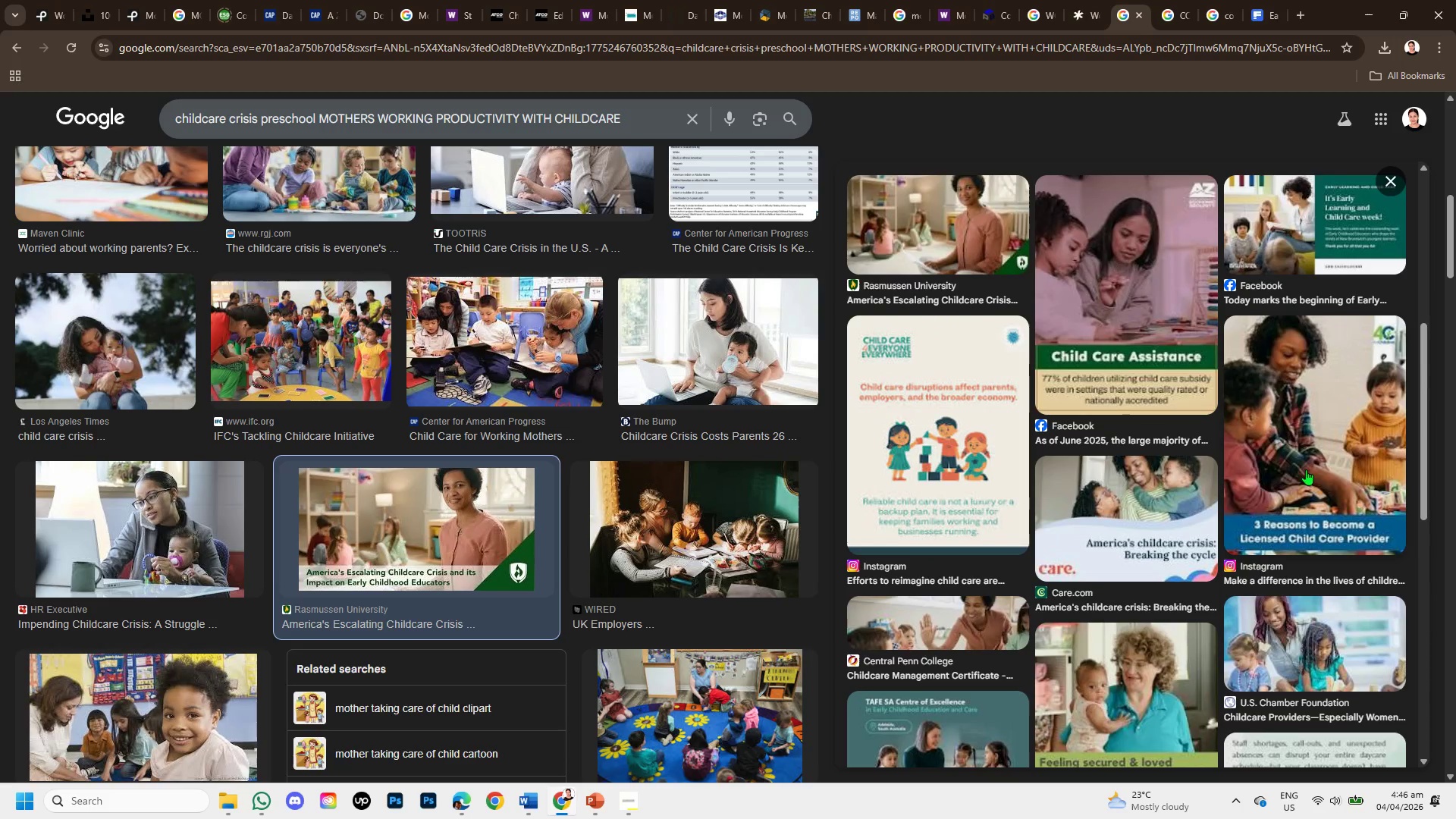 
left_click([1317, 418])
 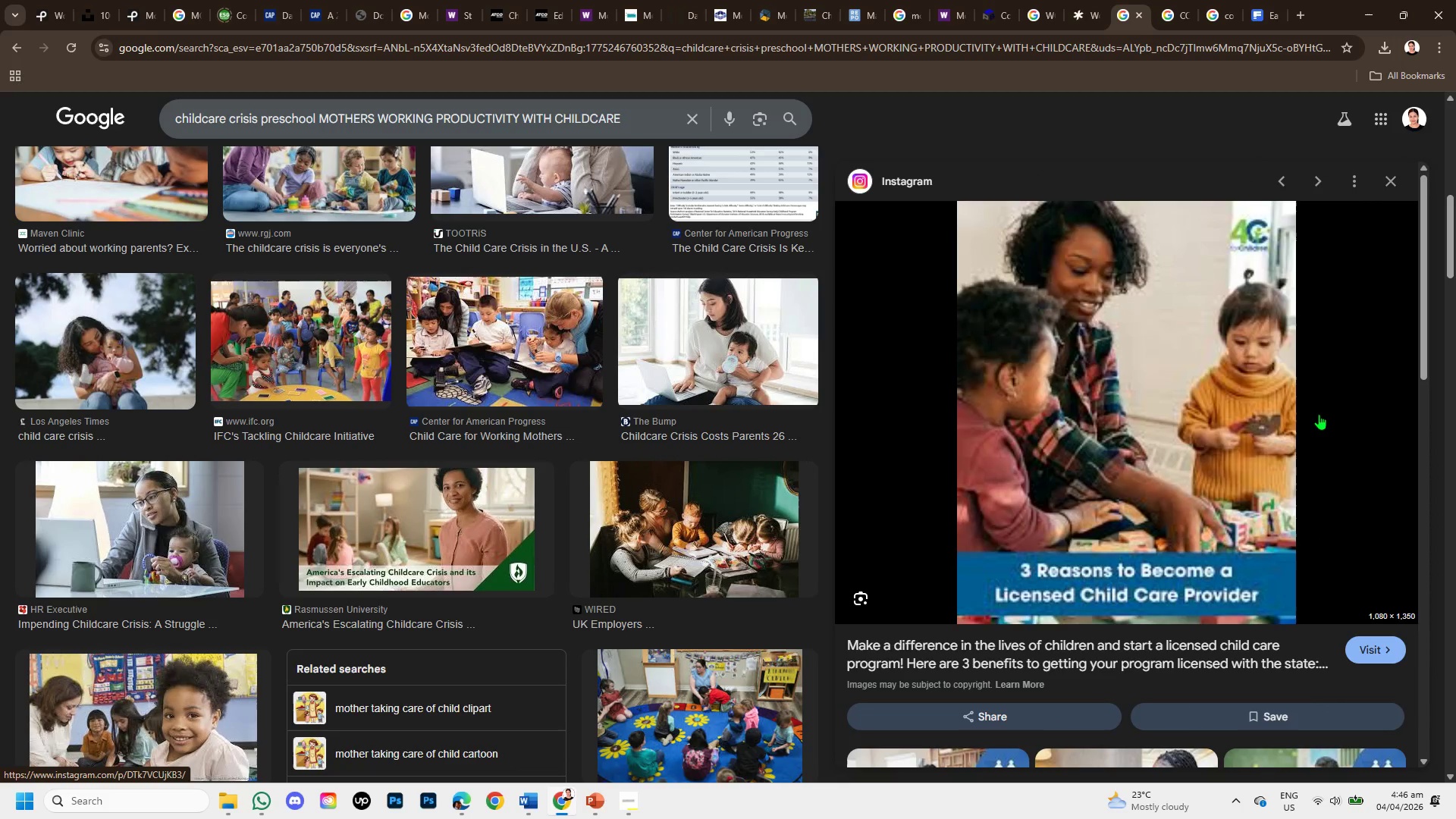 
scroll: coordinate [1313, 423], scroll_direction: down, amount: 2.0
 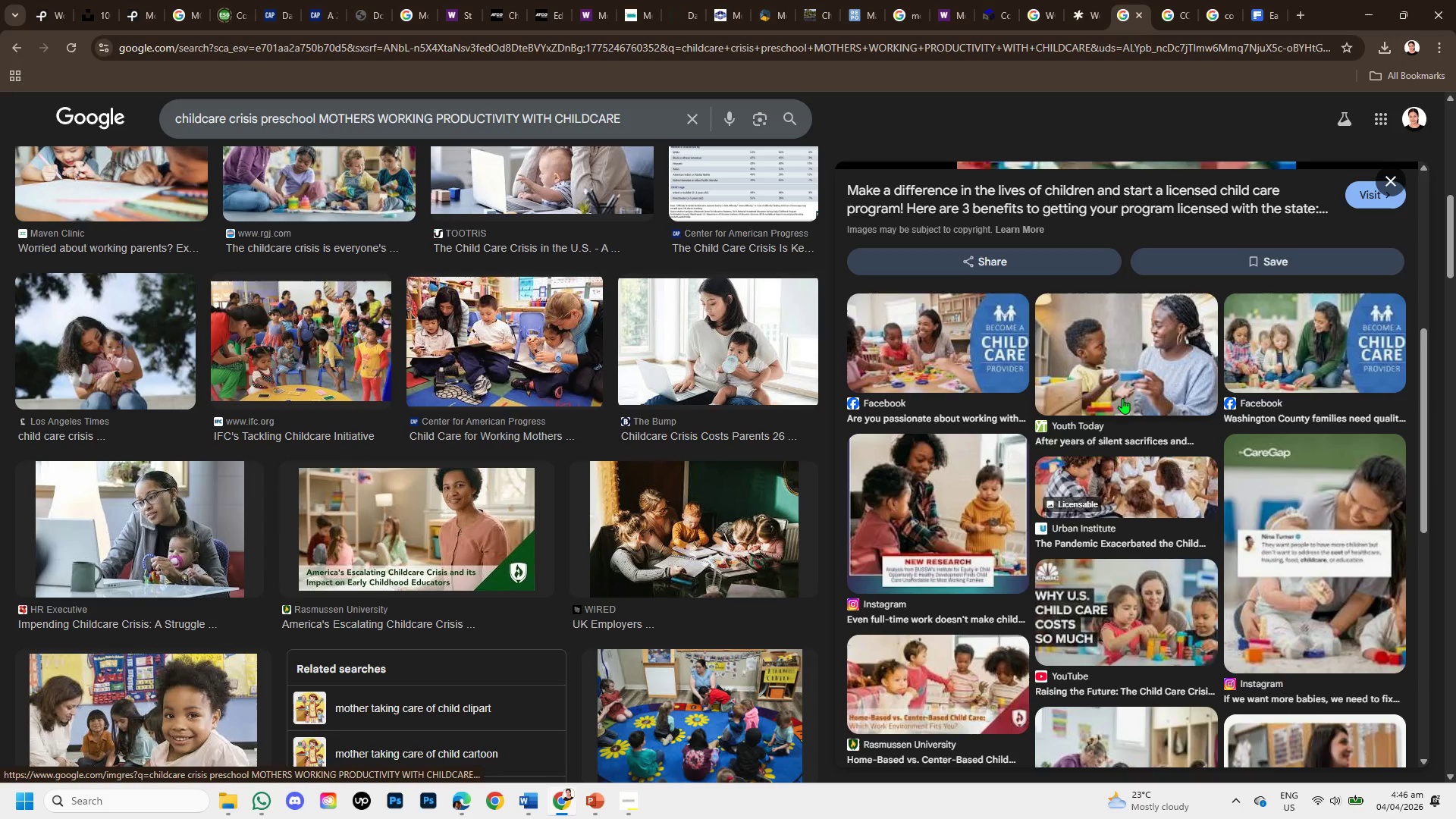 
left_click([1128, 373])
 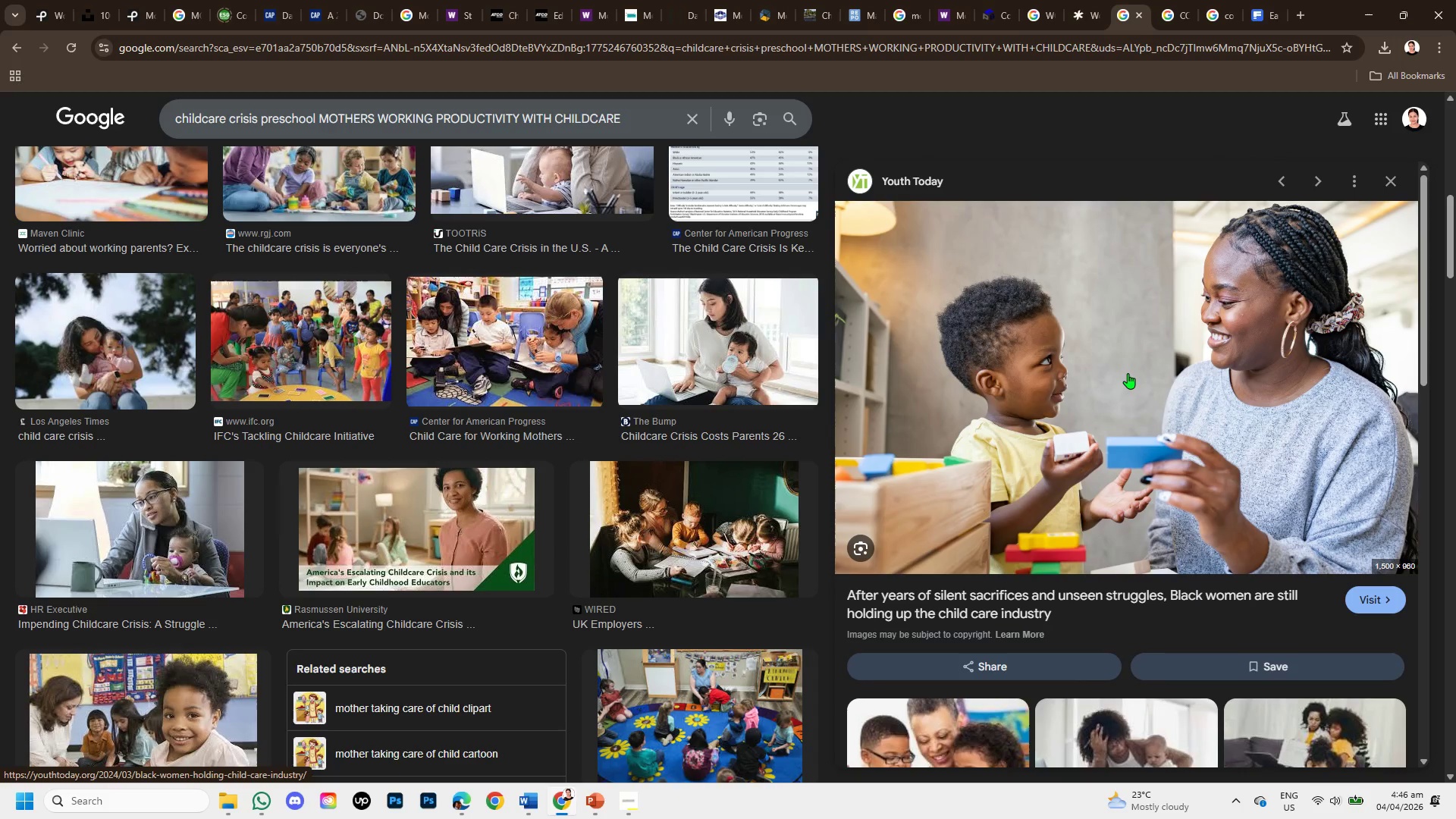 
wait(5.3)
 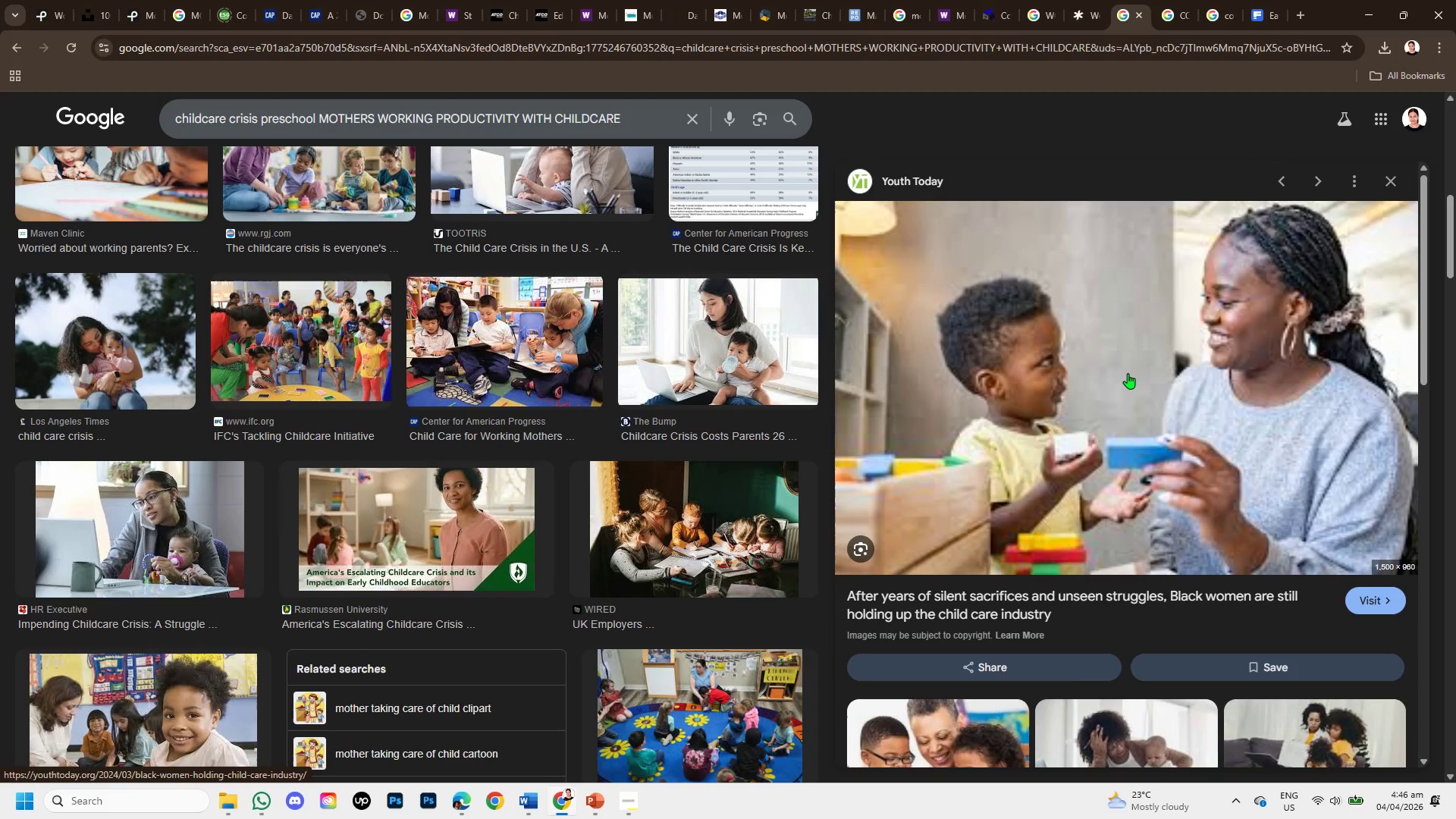 
scroll: coordinate [1135, 409], scroll_direction: down, amount: 2.0
 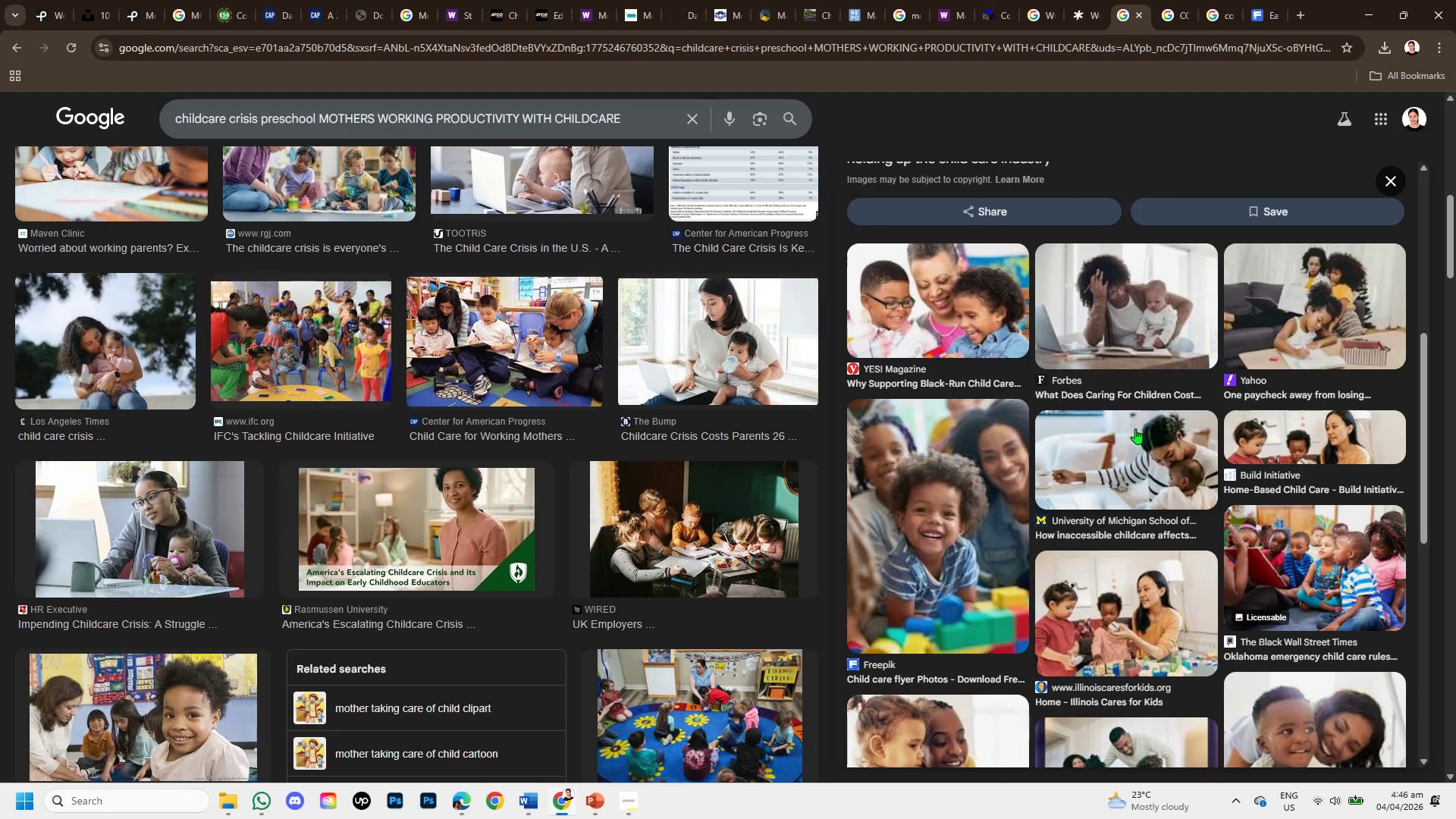 
left_click([1135, 447])
 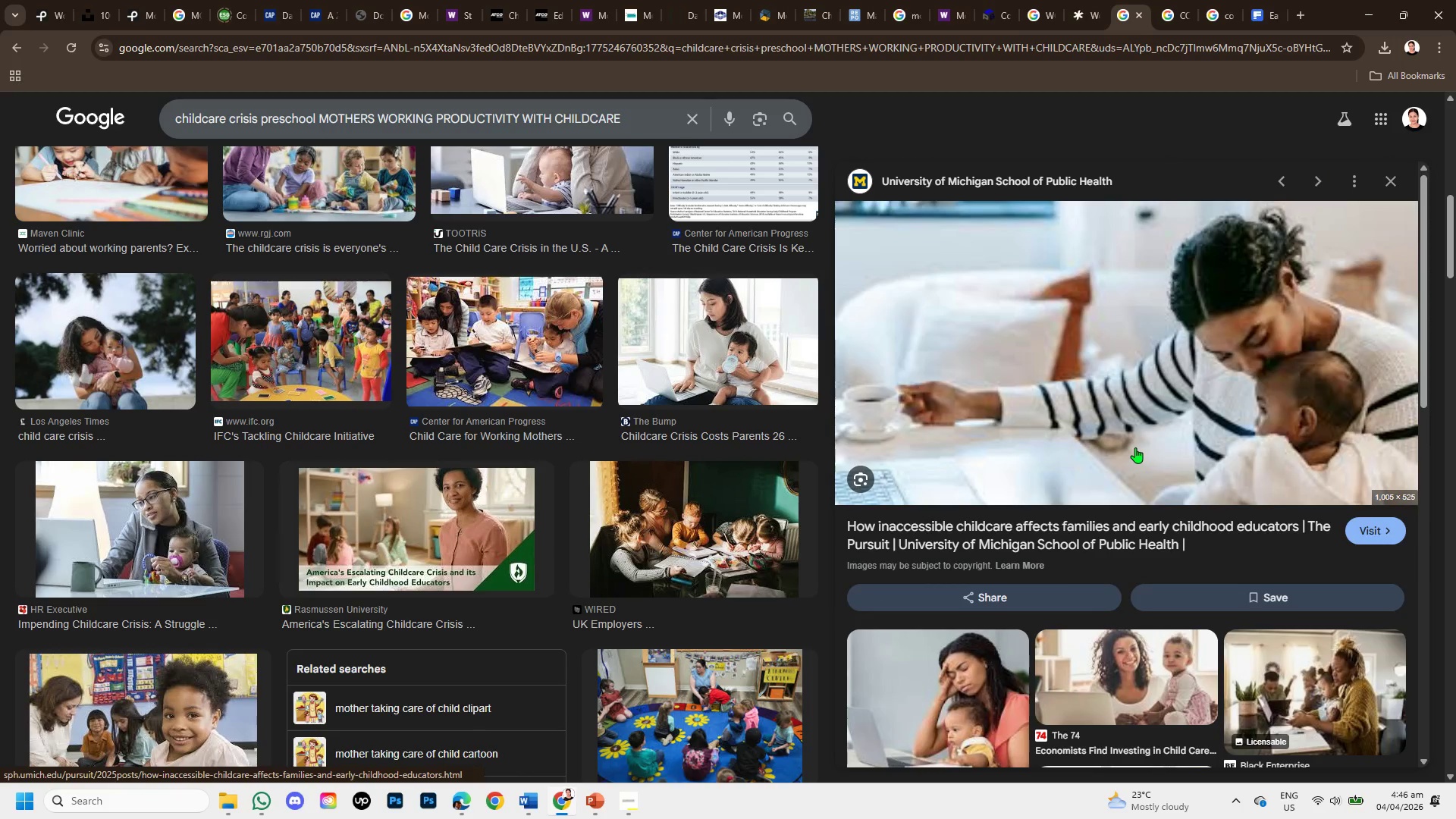 
scroll: coordinate [1135, 447], scroll_direction: down, amount: 2.0
 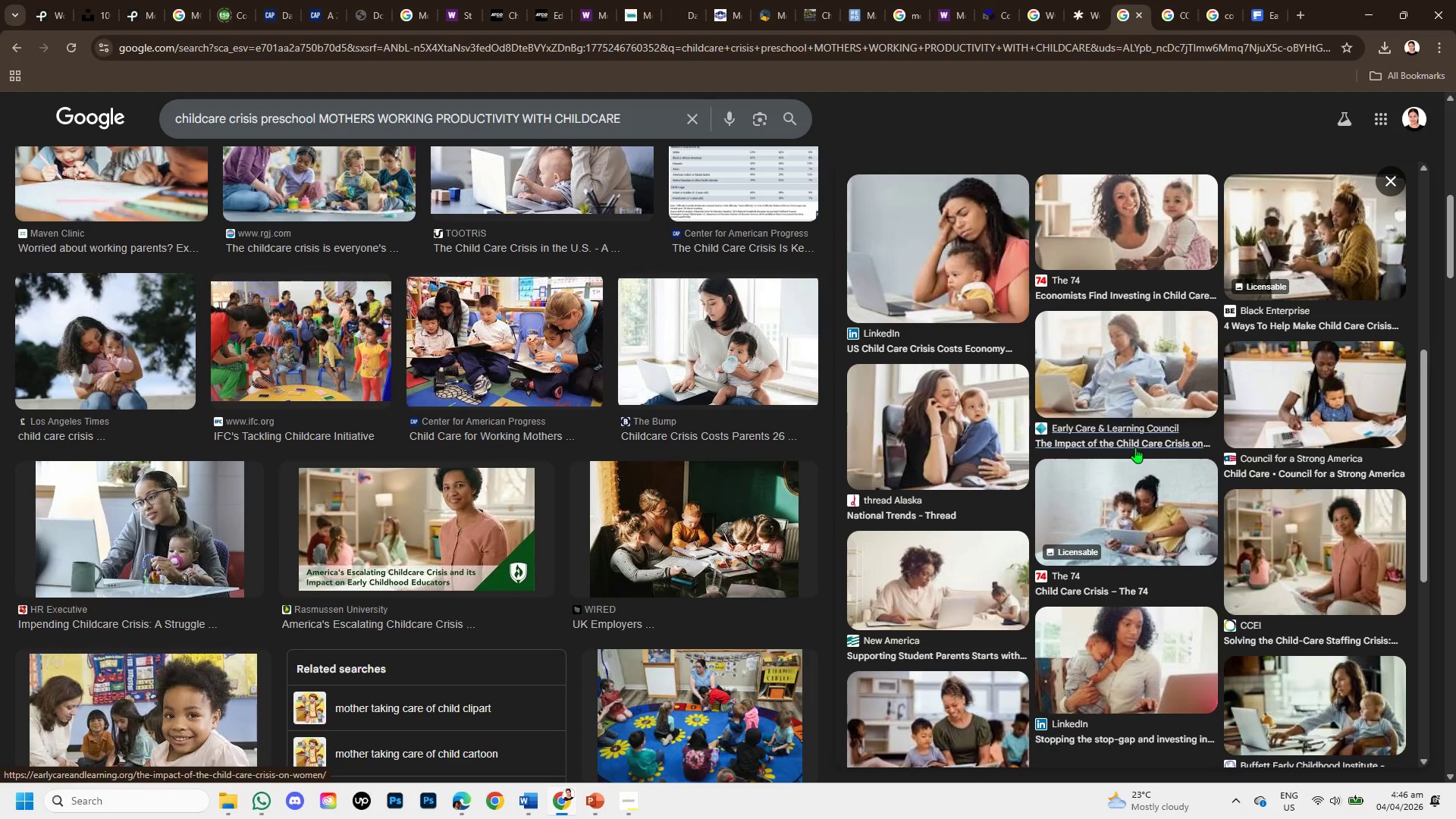 
wait(5.62)
 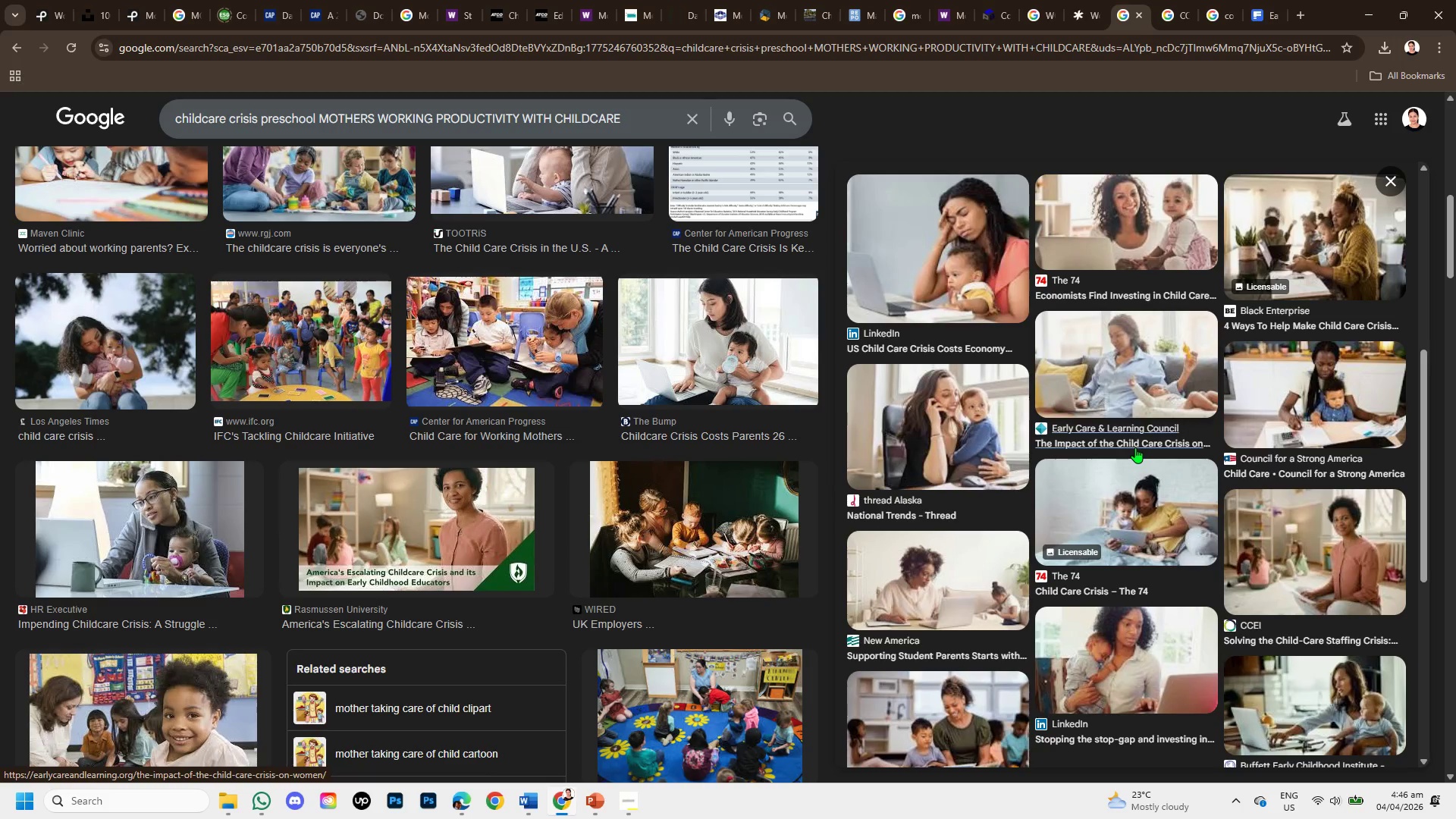 
scroll: coordinate [1135, 447], scroll_direction: down, amount: 1.0
 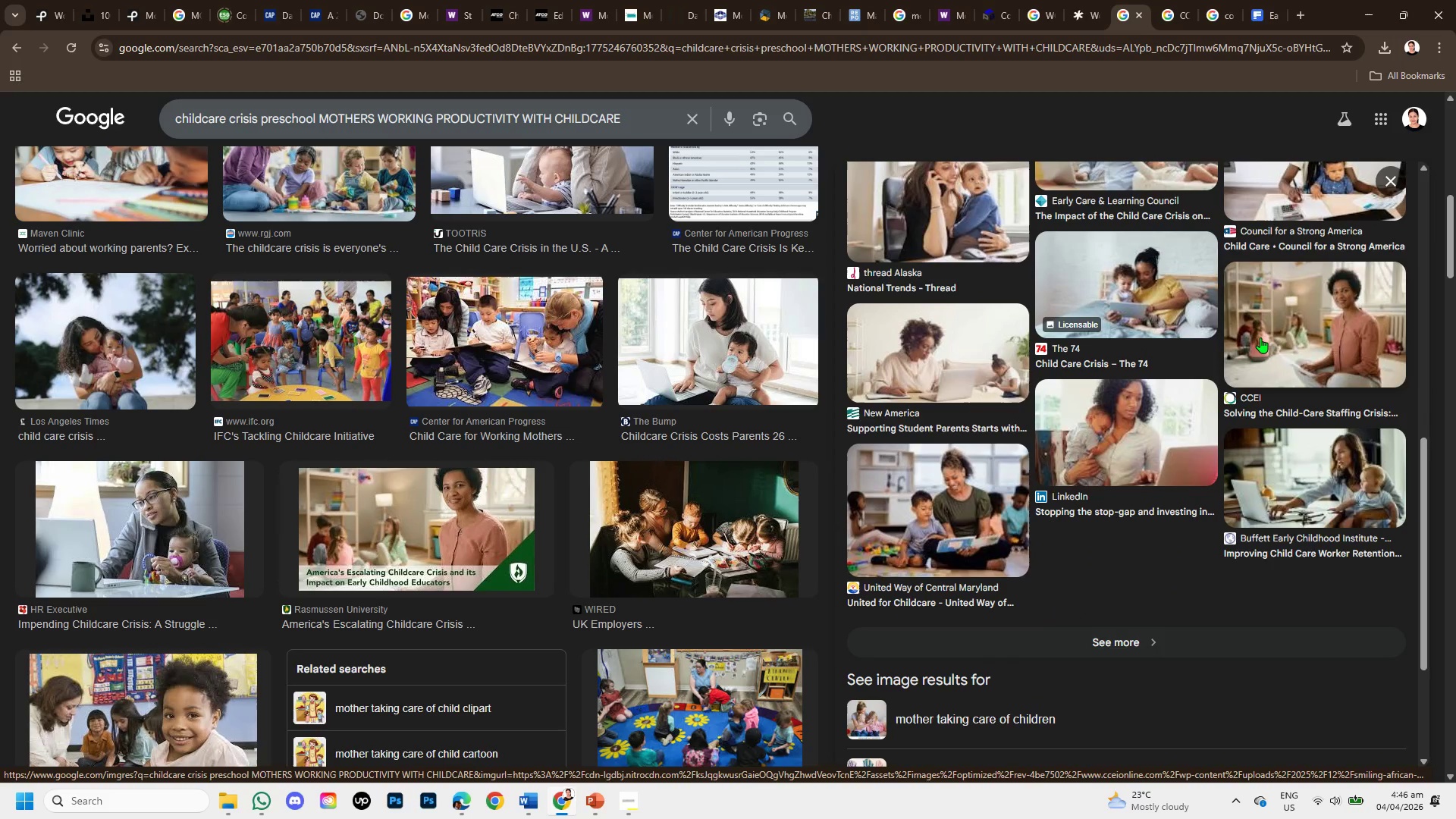 
left_click([1260, 337])
 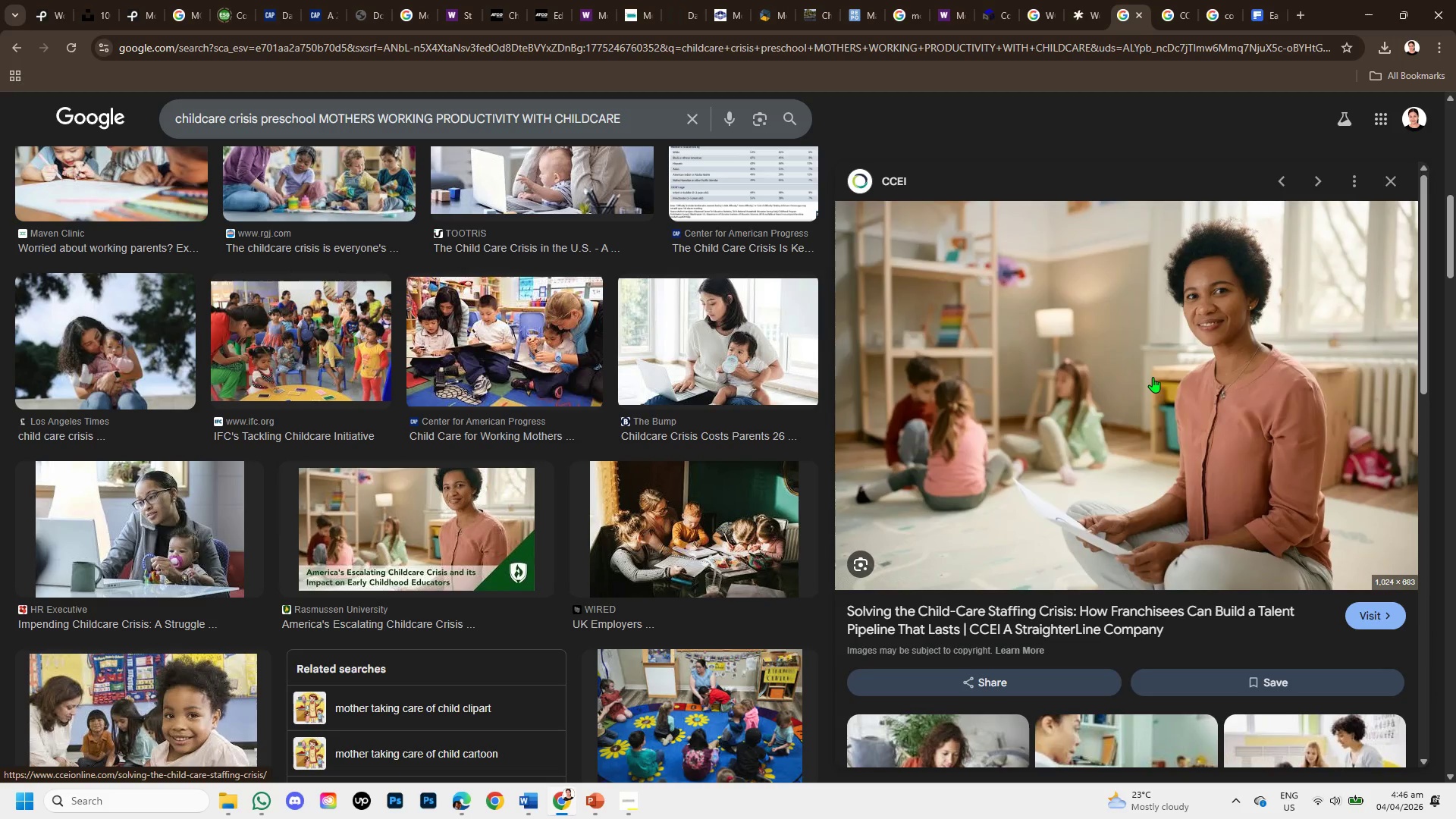 
wait(5.22)
 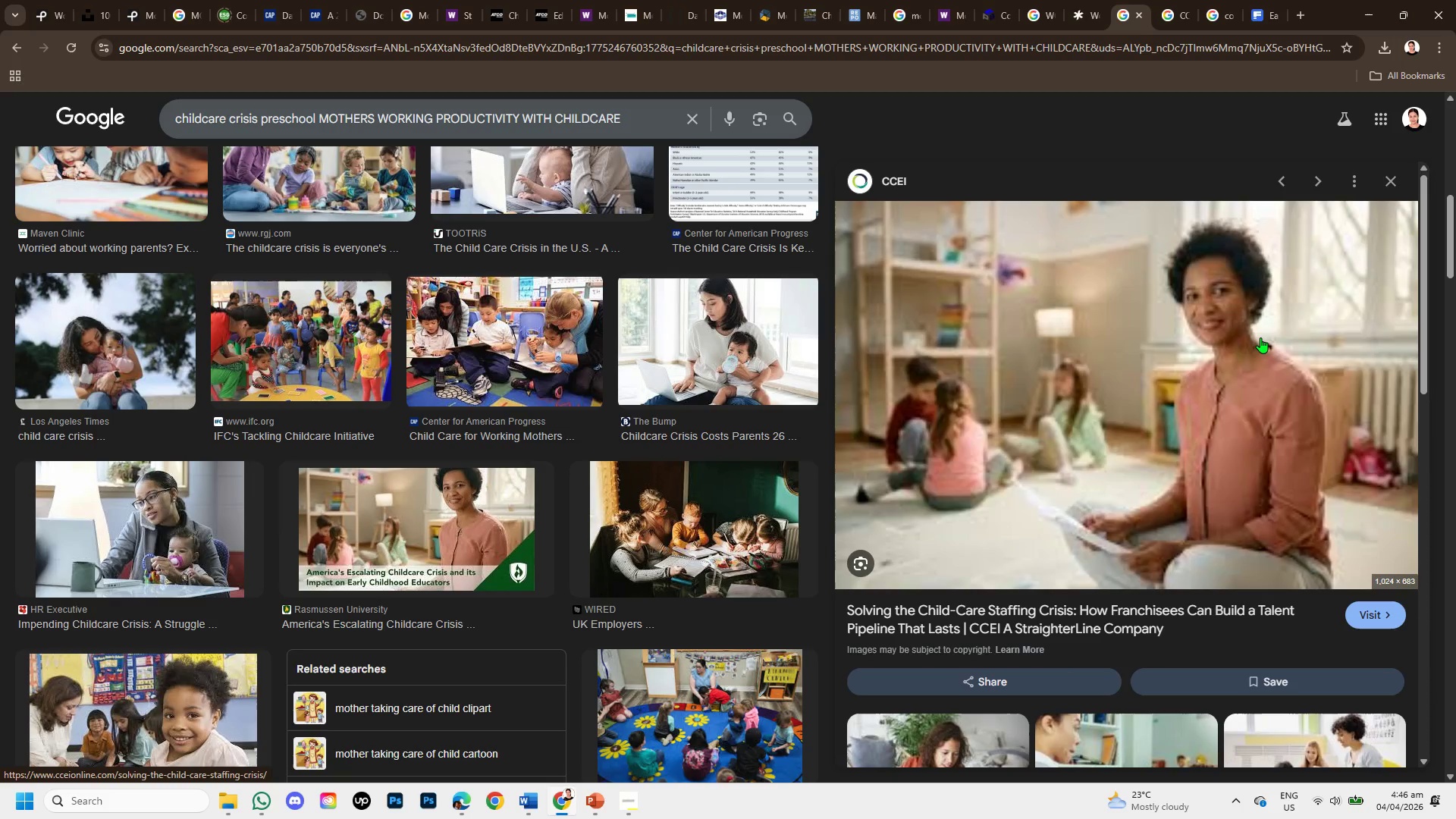 
right_click([1172, 361])
 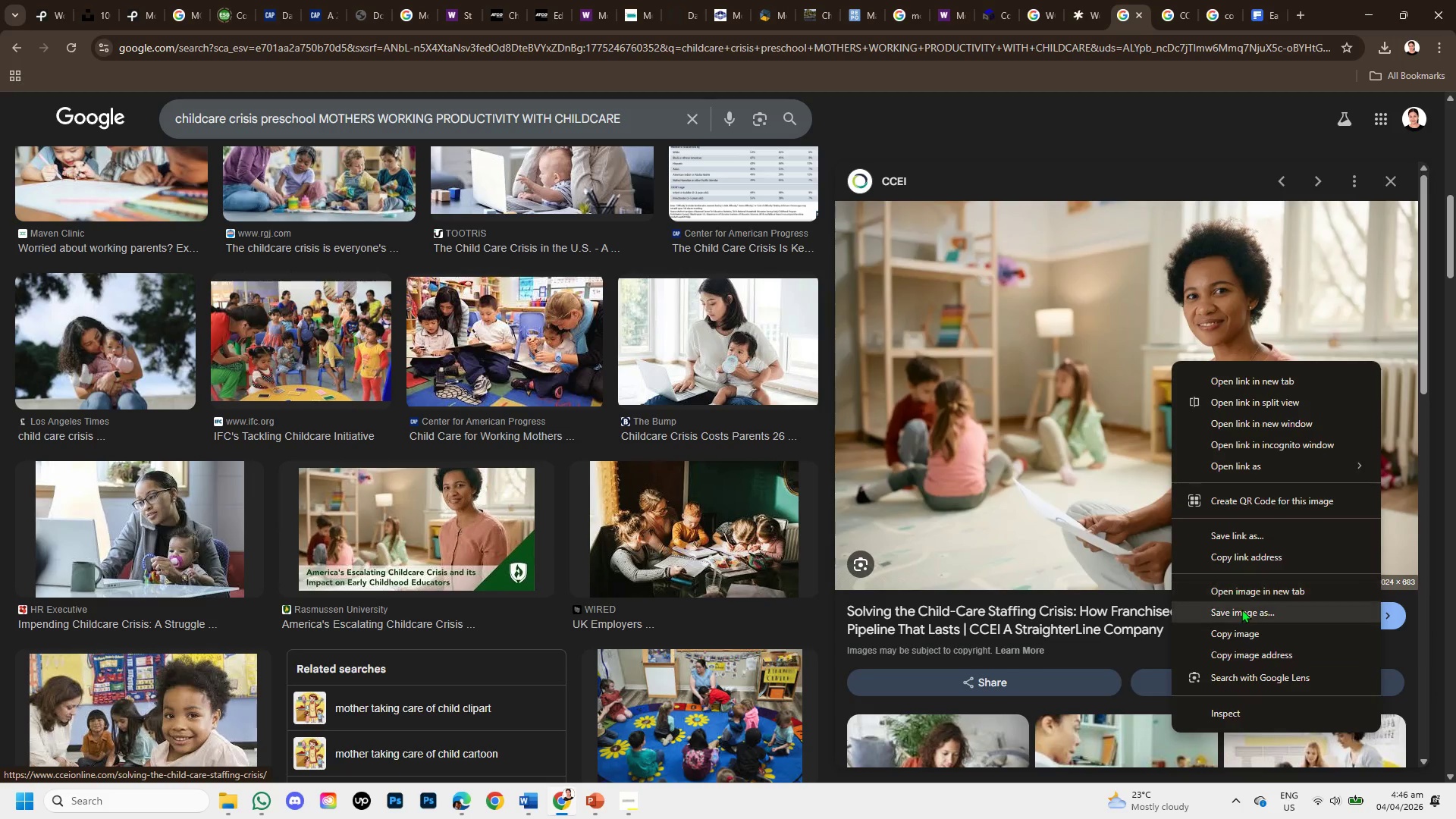 
left_click([1247, 630])
 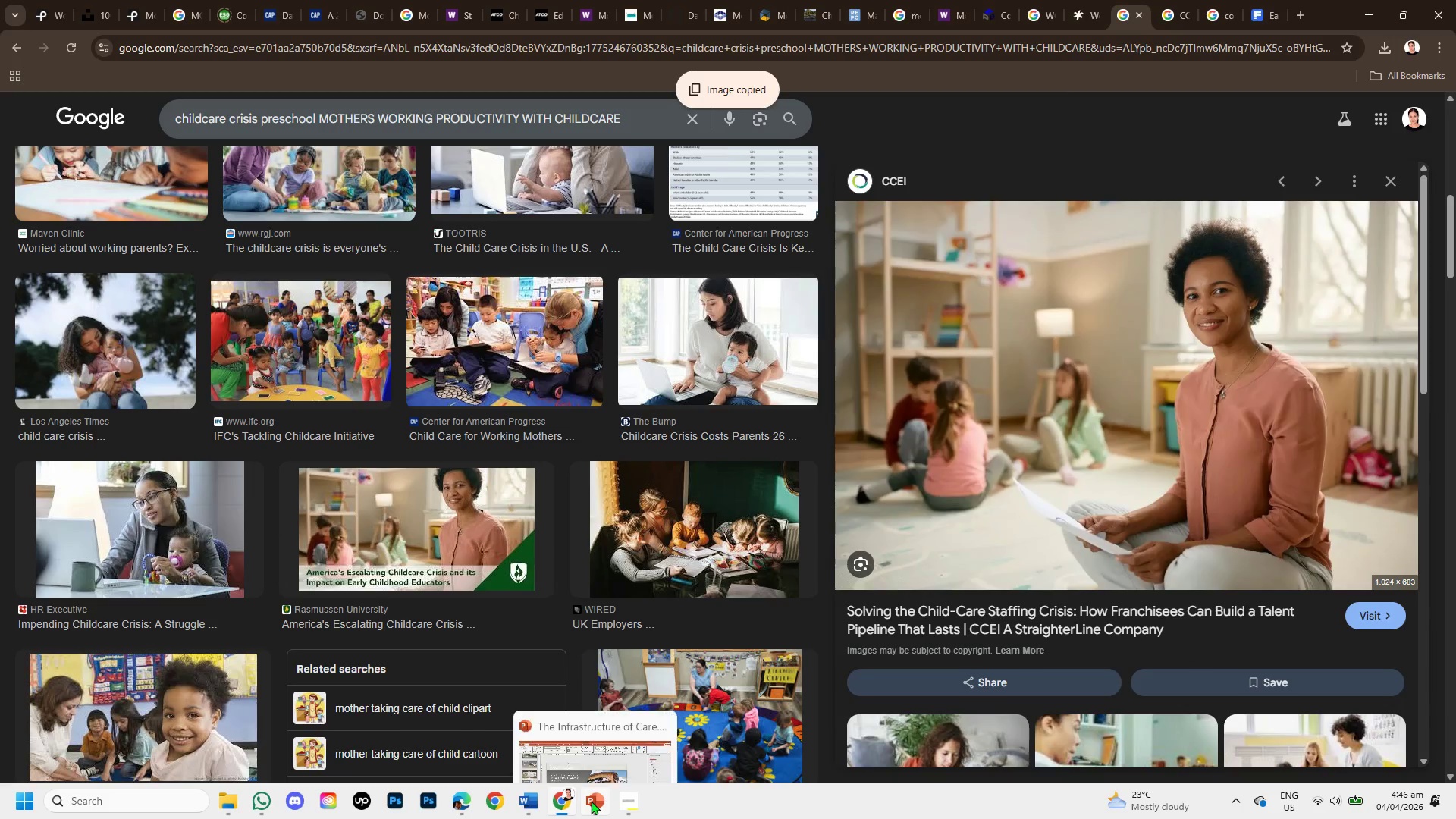 
left_click([591, 801])
 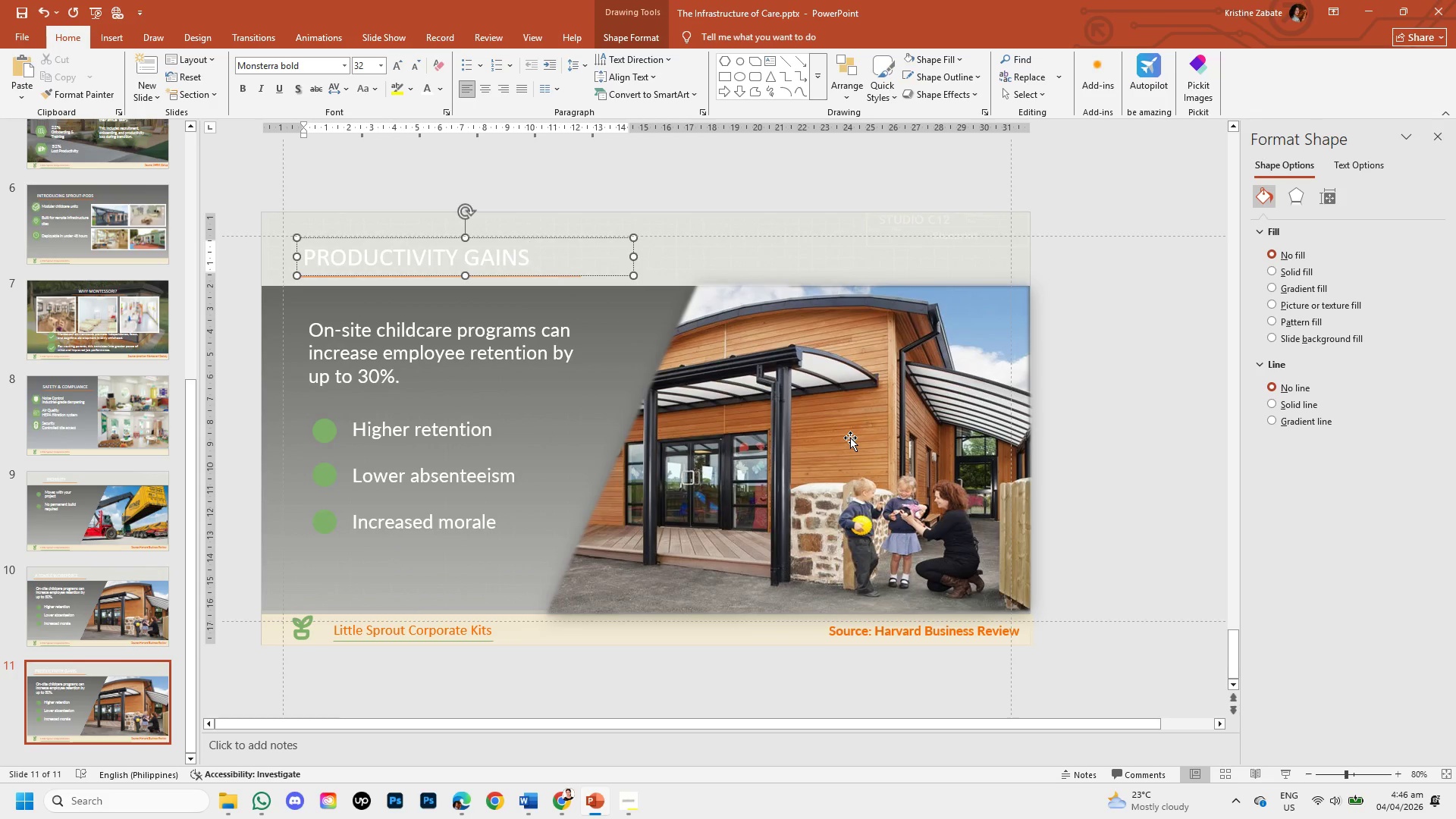 
left_click([1100, 410])
 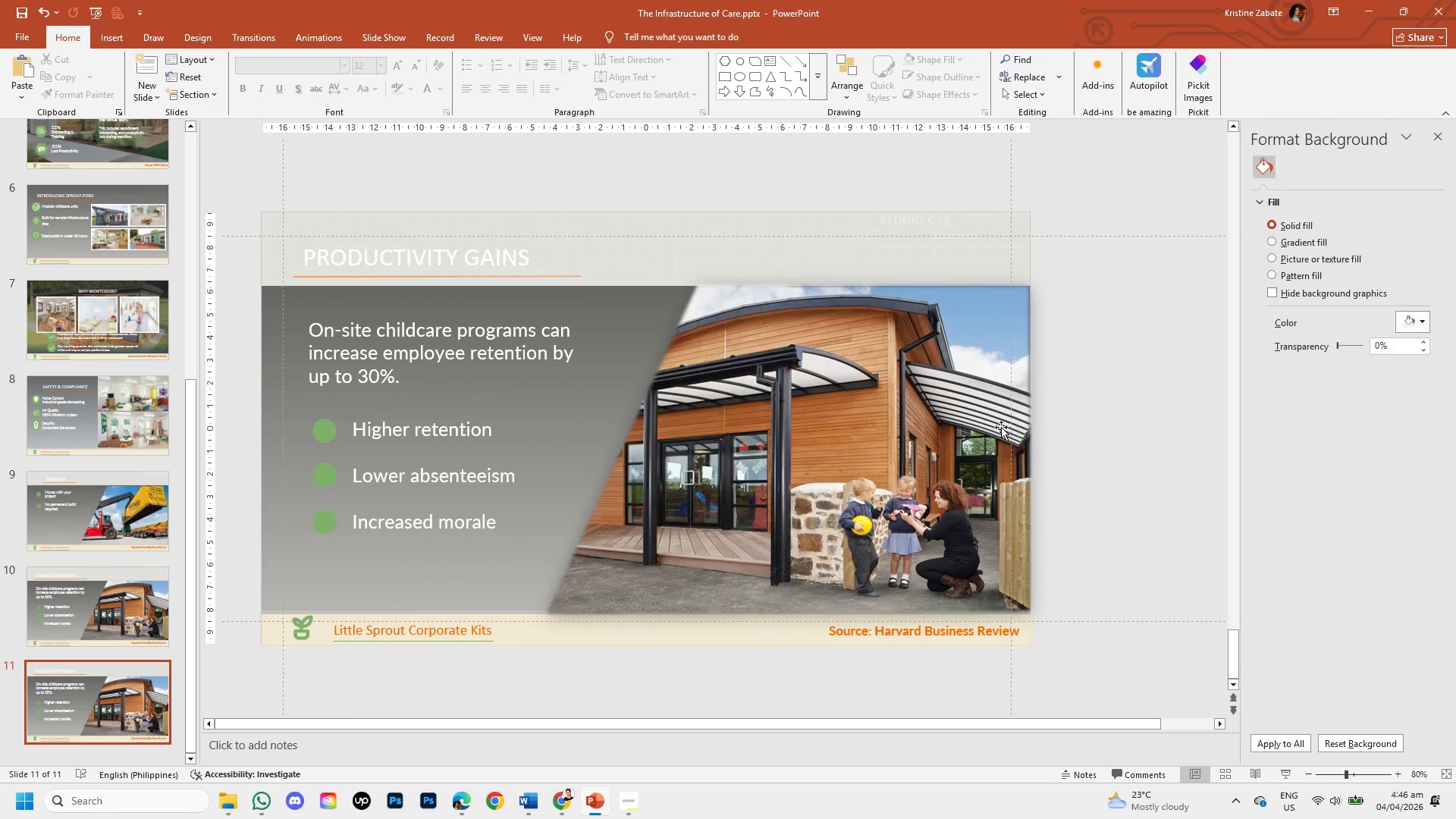 
left_click_drag(start_coordinate=[974, 425], to_coordinate=[920, 429])
 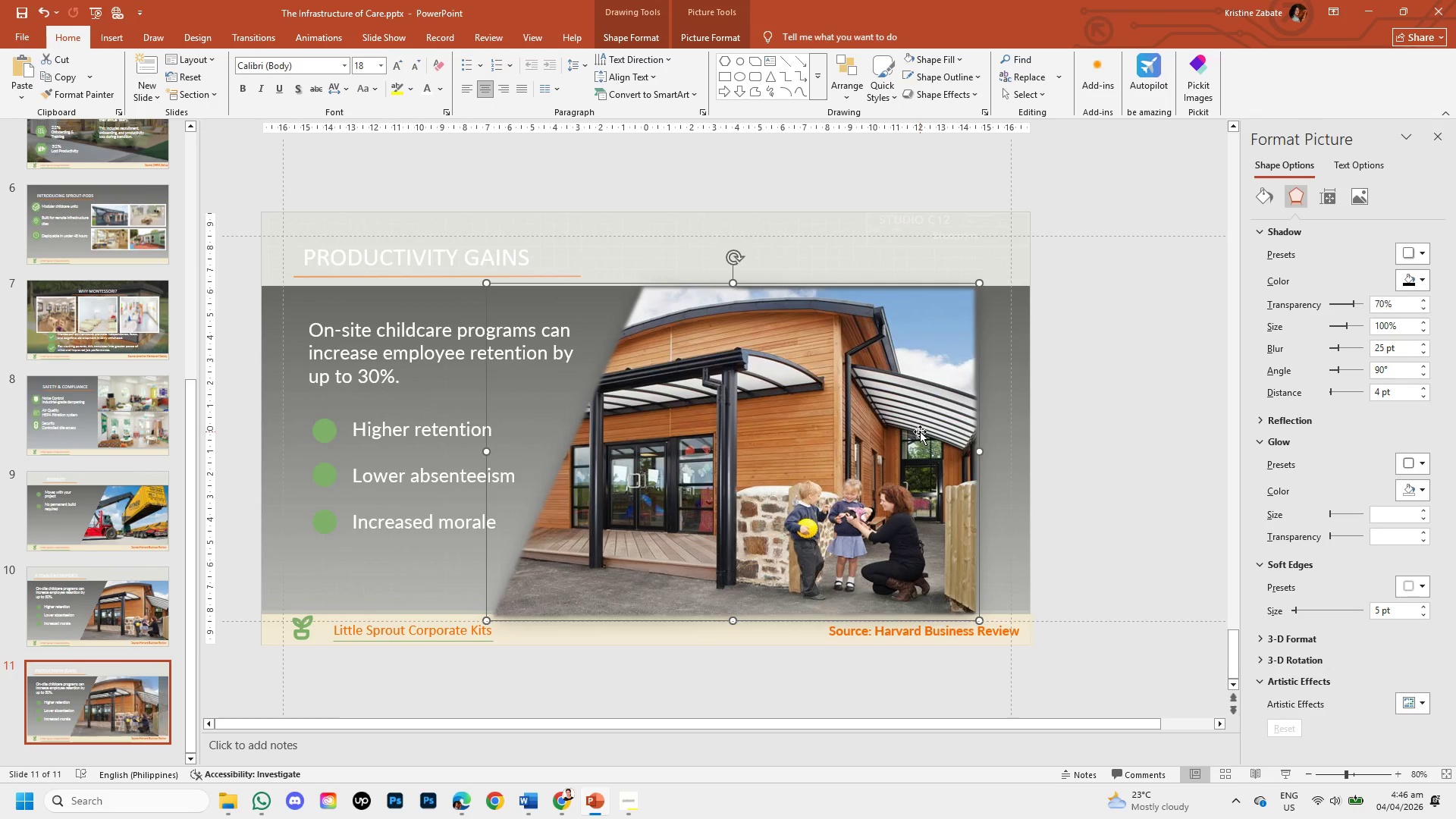 
key(Control+C)
 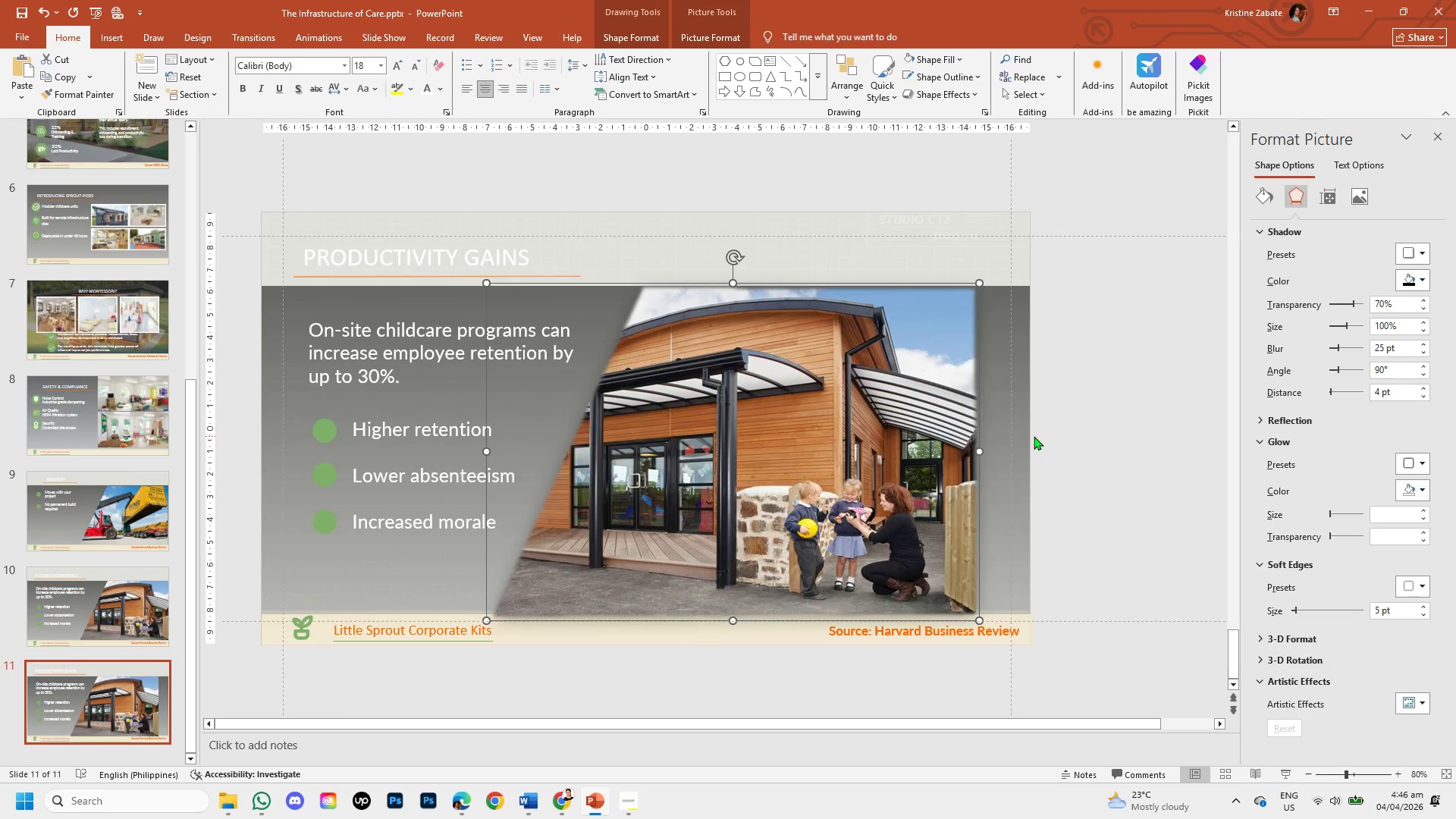 
key(Control+Z)
 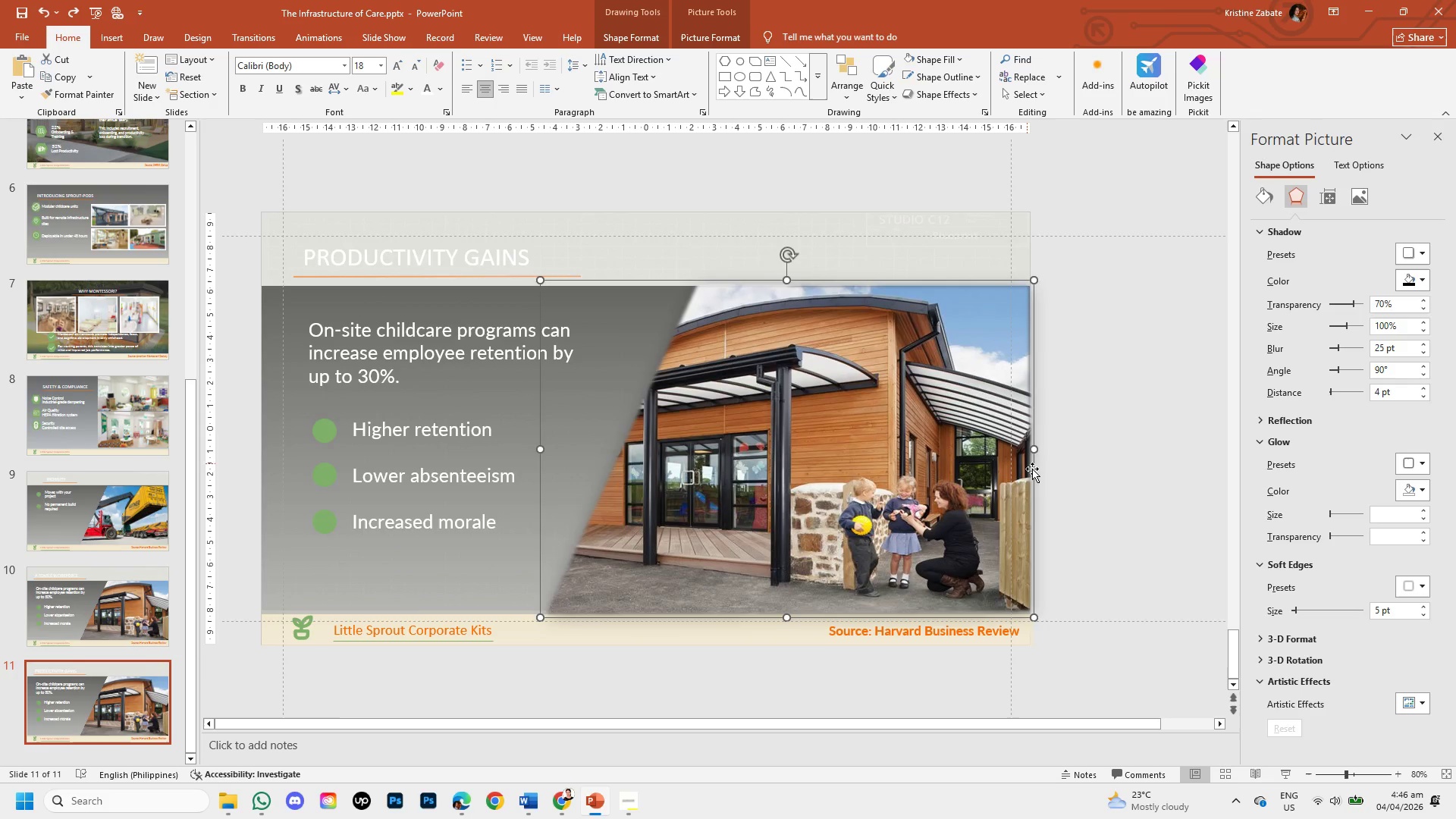 
left_click([1067, 491])
 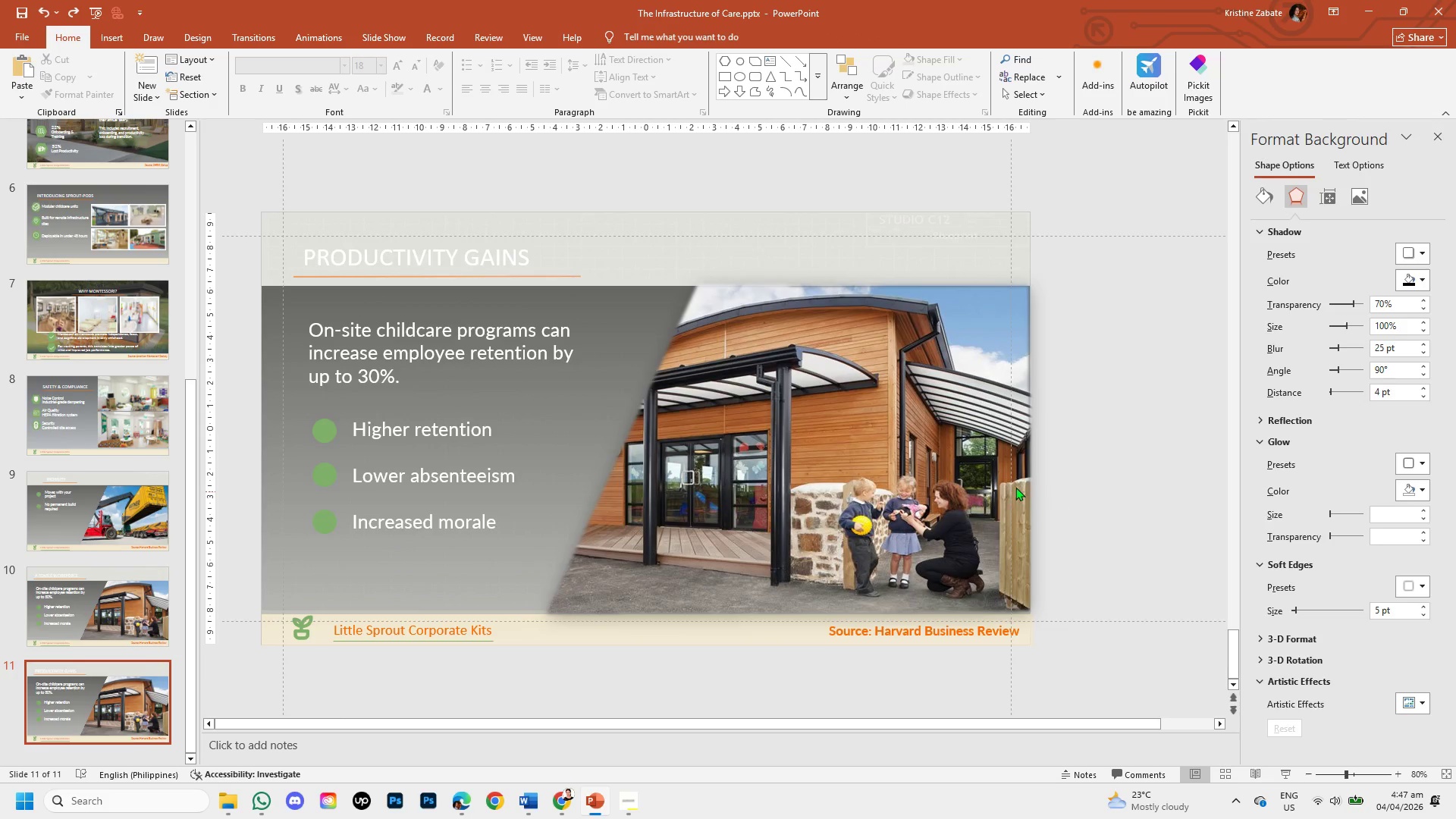 
left_click([1015, 487])
 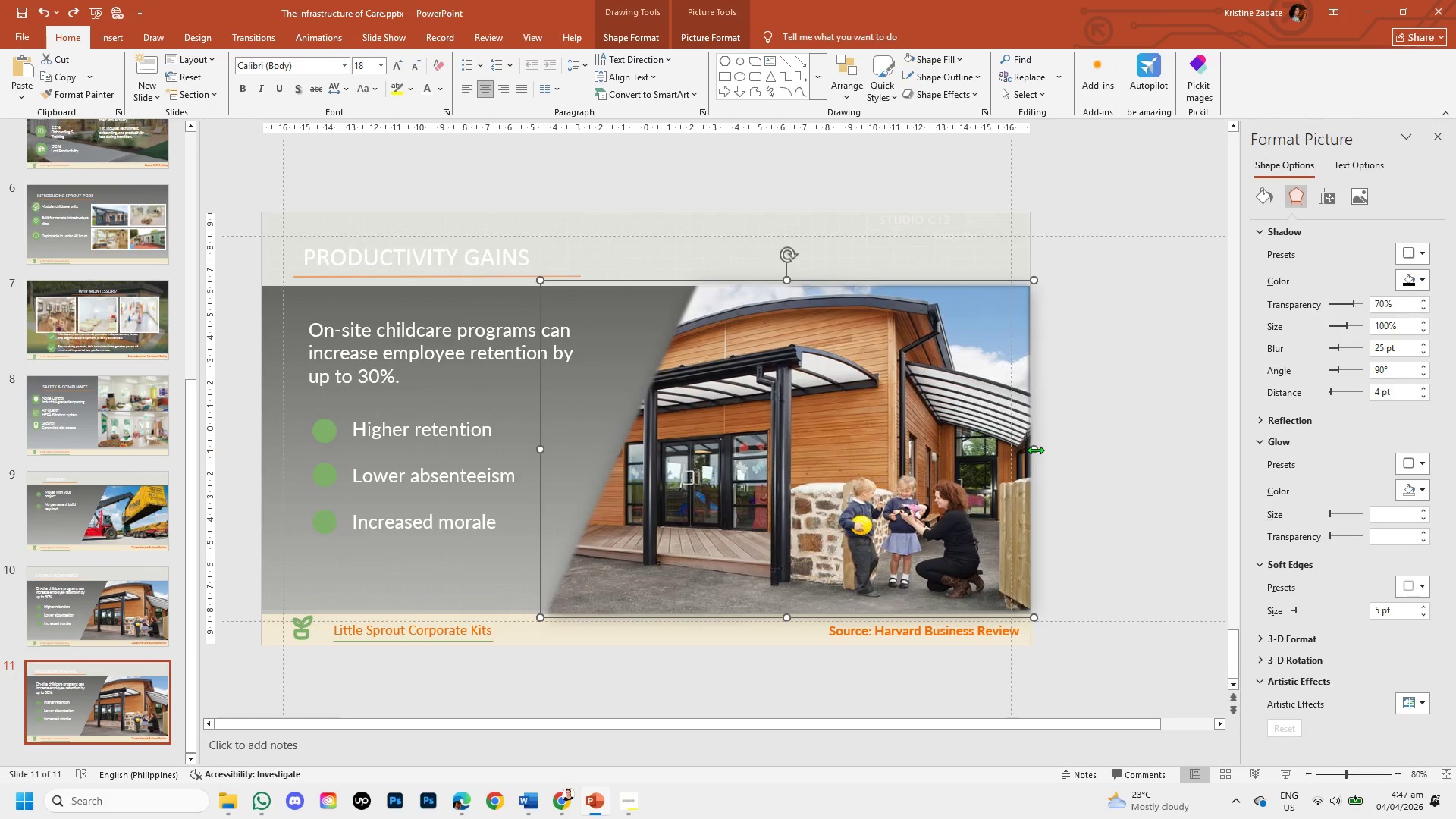 
left_click_drag(start_coordinate=[1035, 450], to_coordinate=[981, 450])
 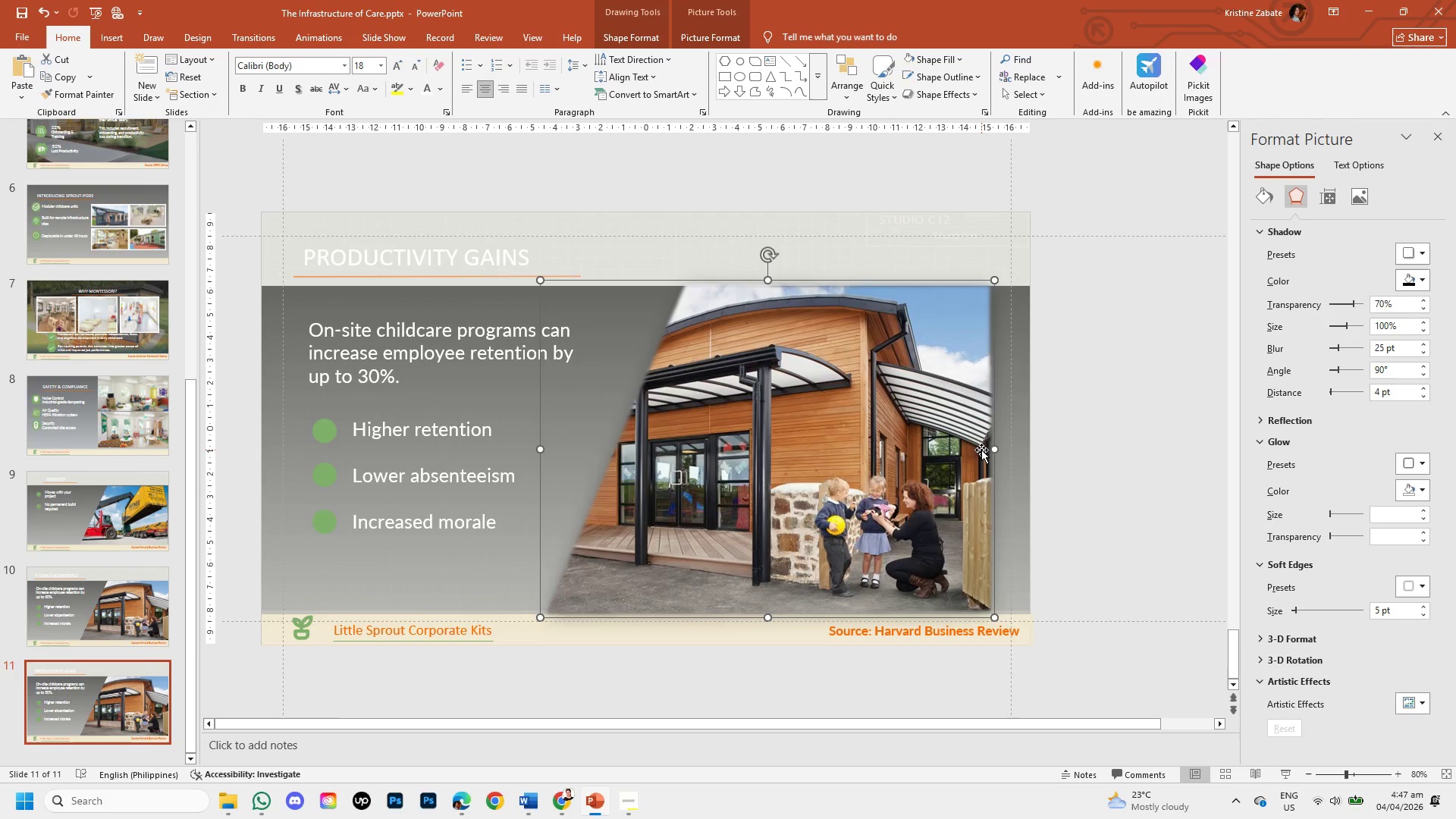 
key(Control+Z)
 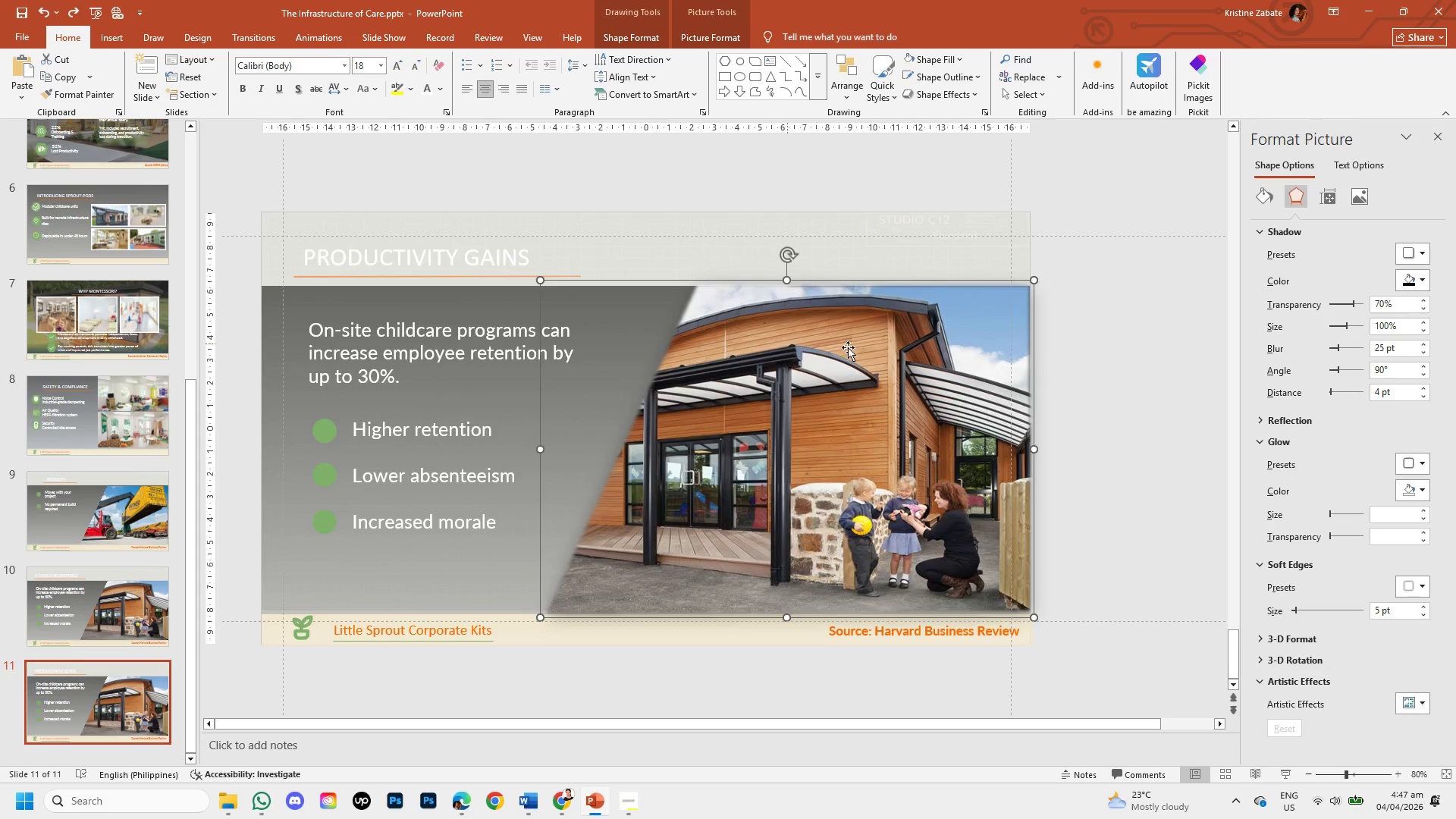 
left_click([1140, 359])
 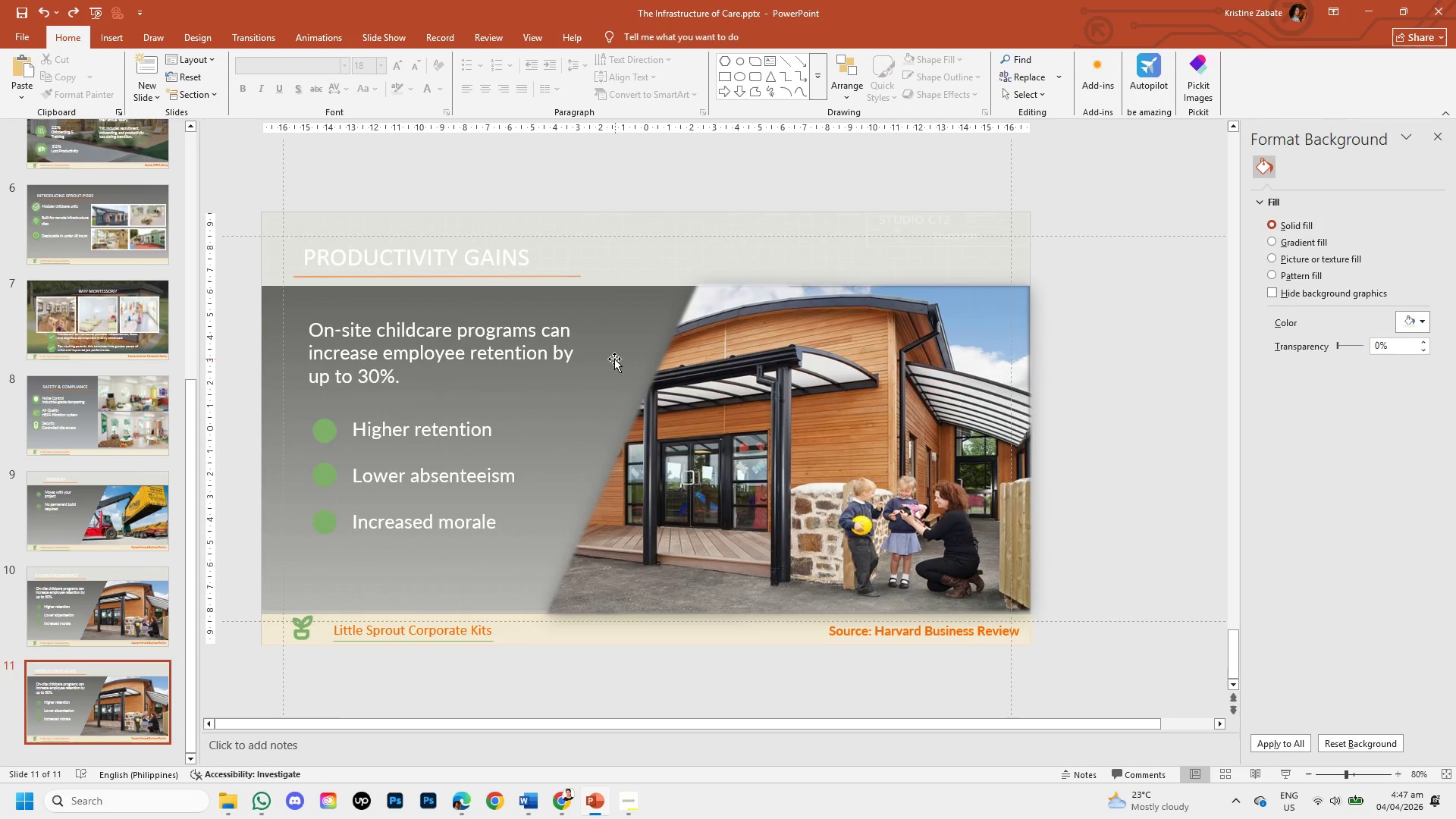 
left_click_drag(start_coordinate=[614, 359], to_coordinate=[631, 315])
 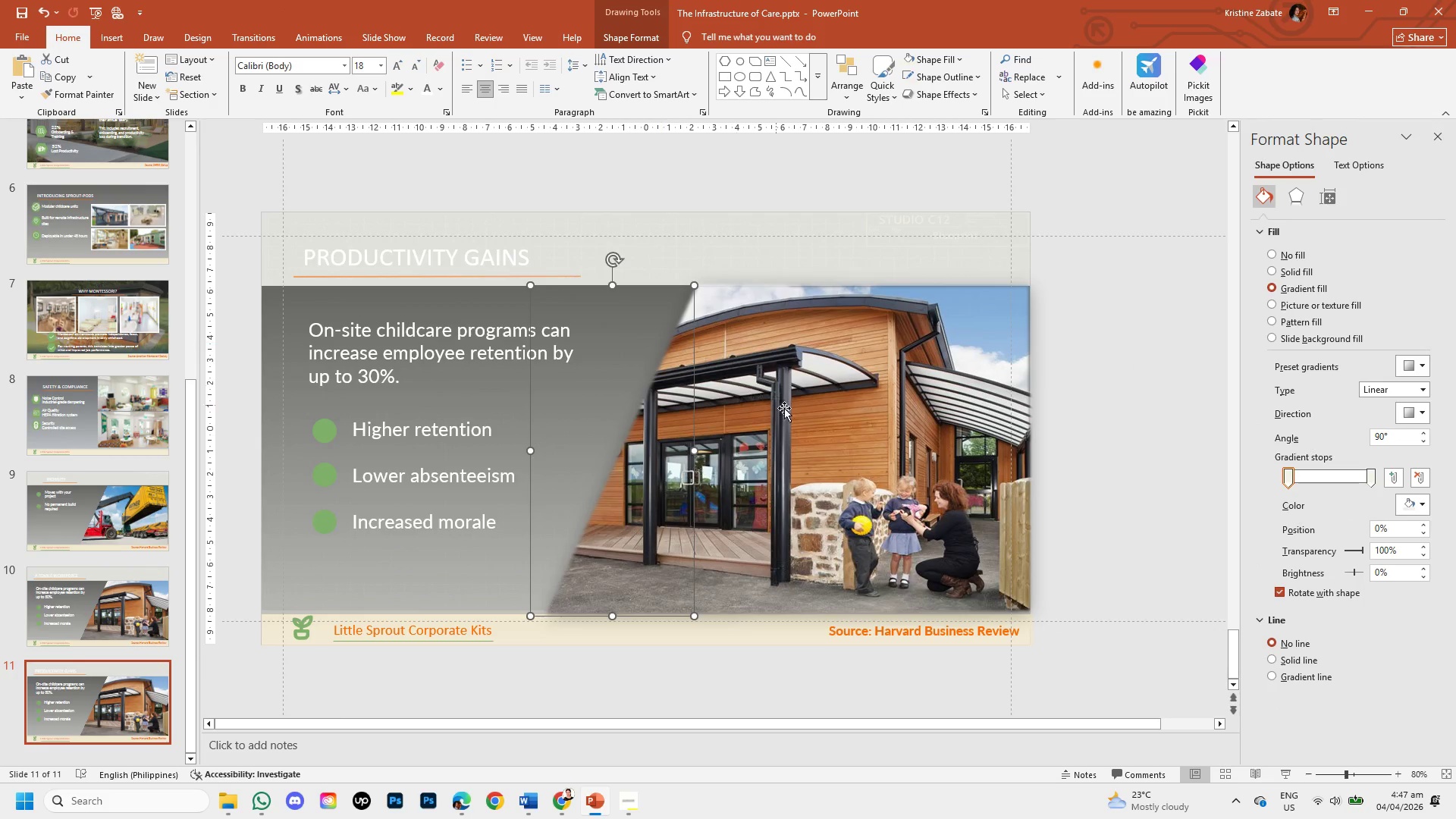 
left_click([817, 419])
 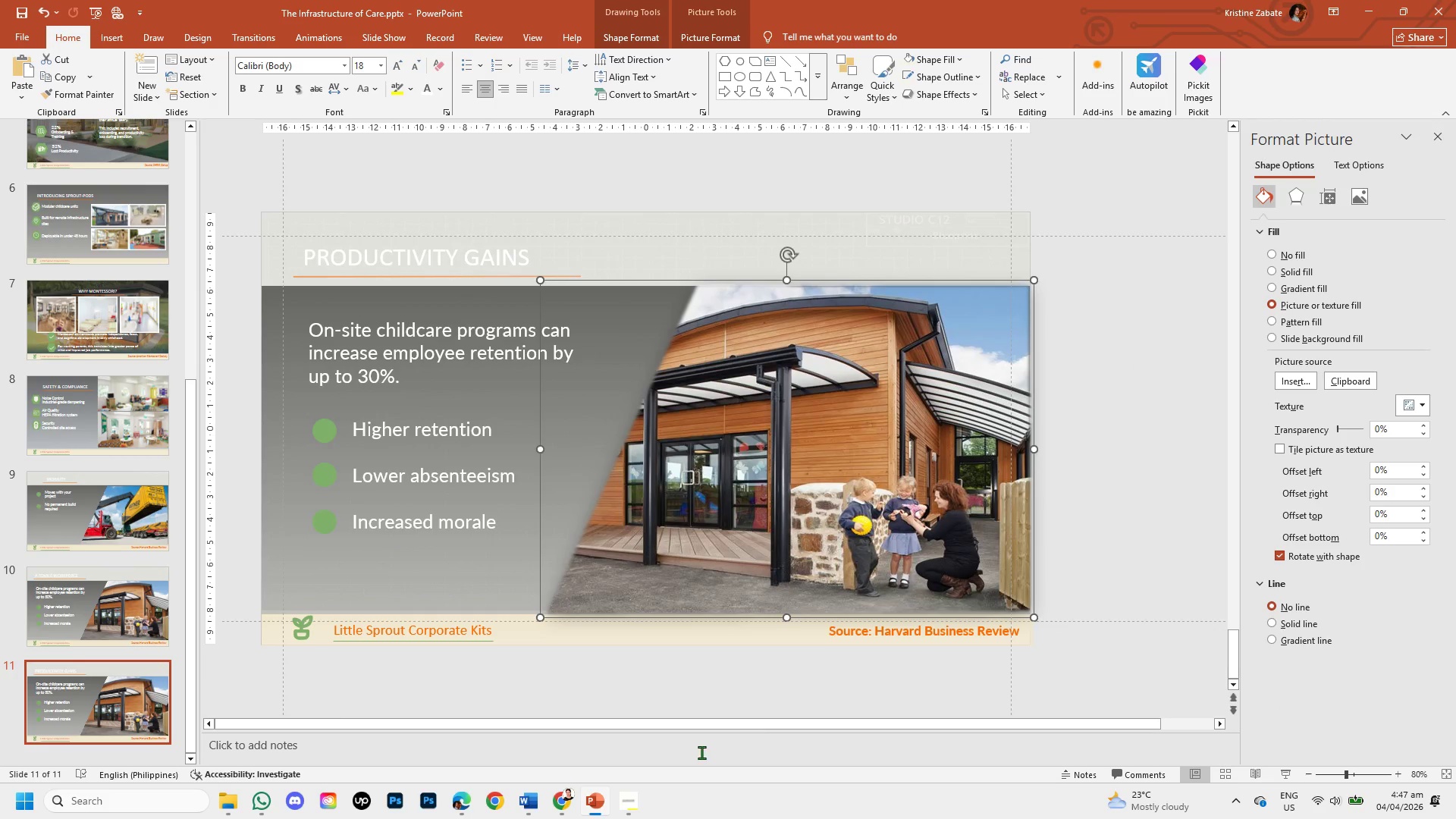 
left_click([567, 807])
 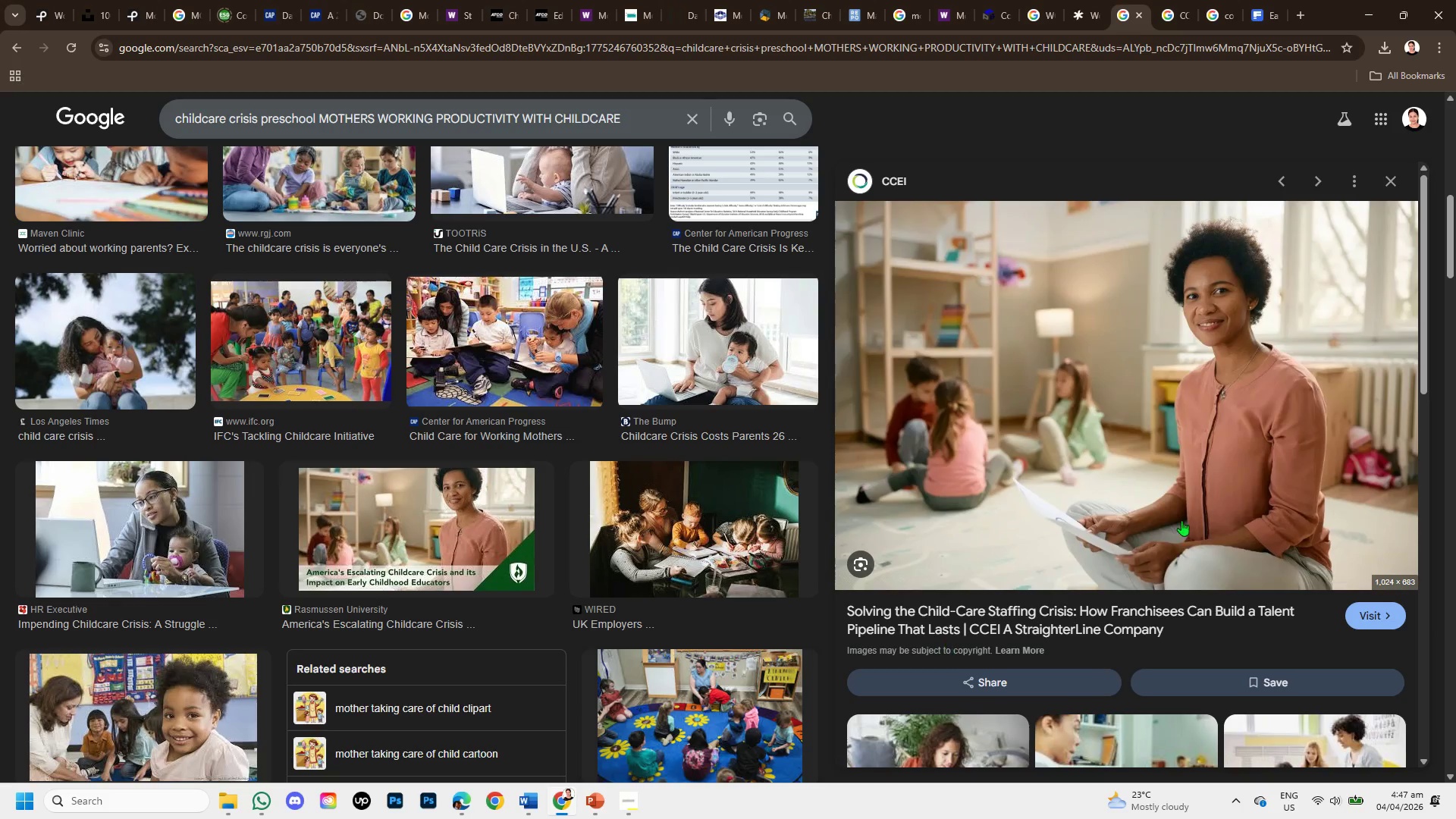 
right_click([1307, 434])
 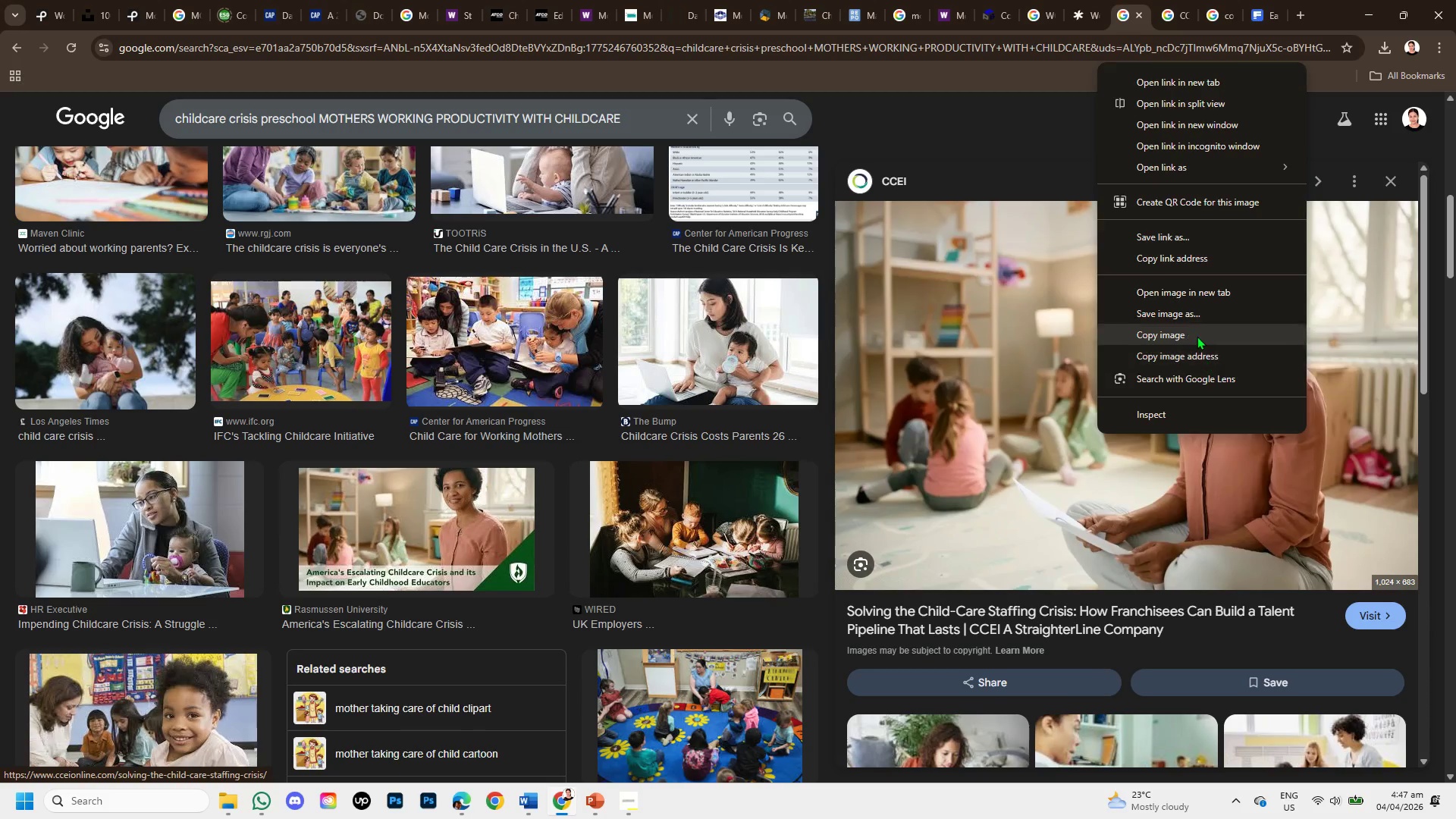 
left_click([1188, 317])
 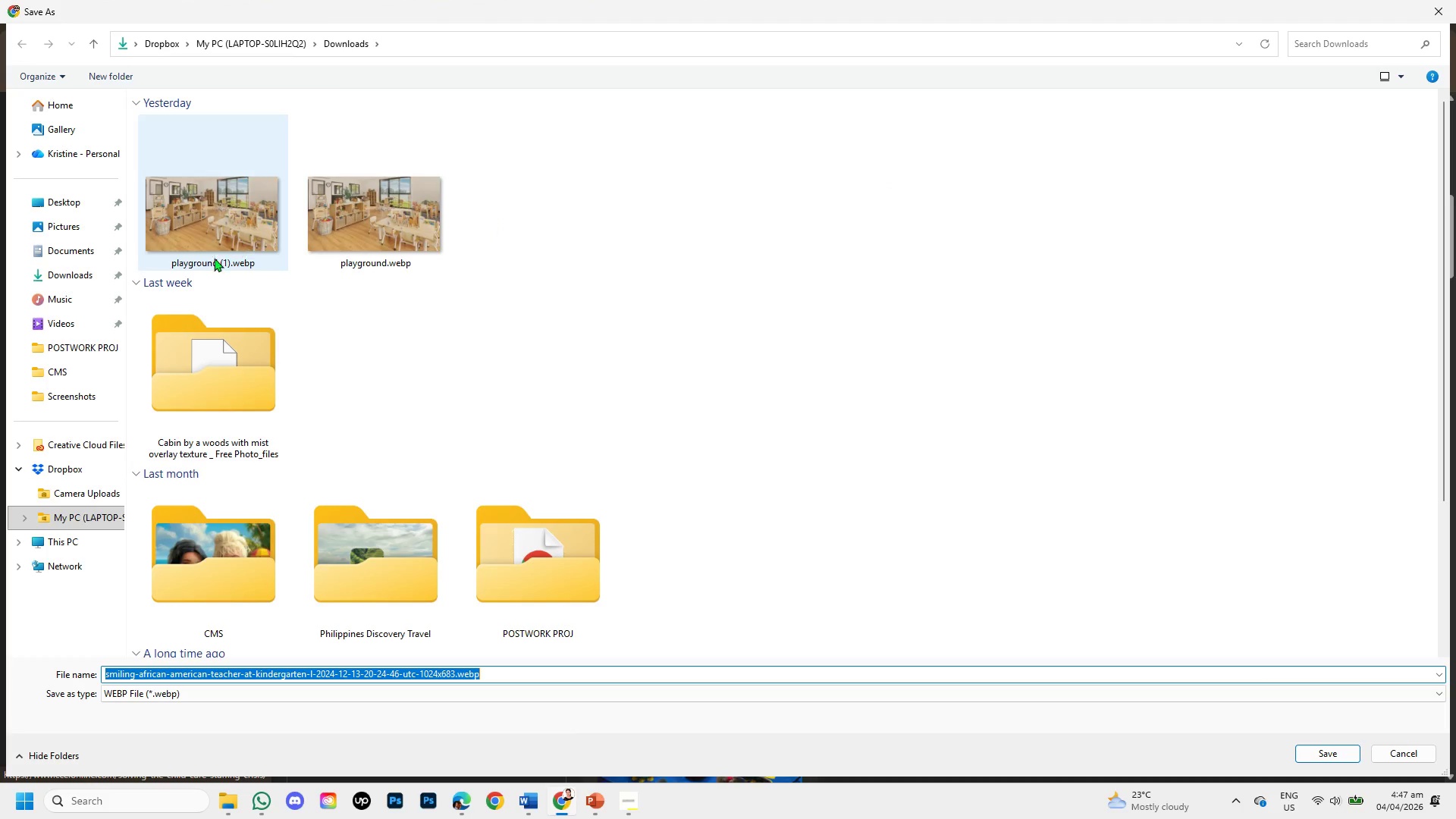 
left_click([81, 274])
 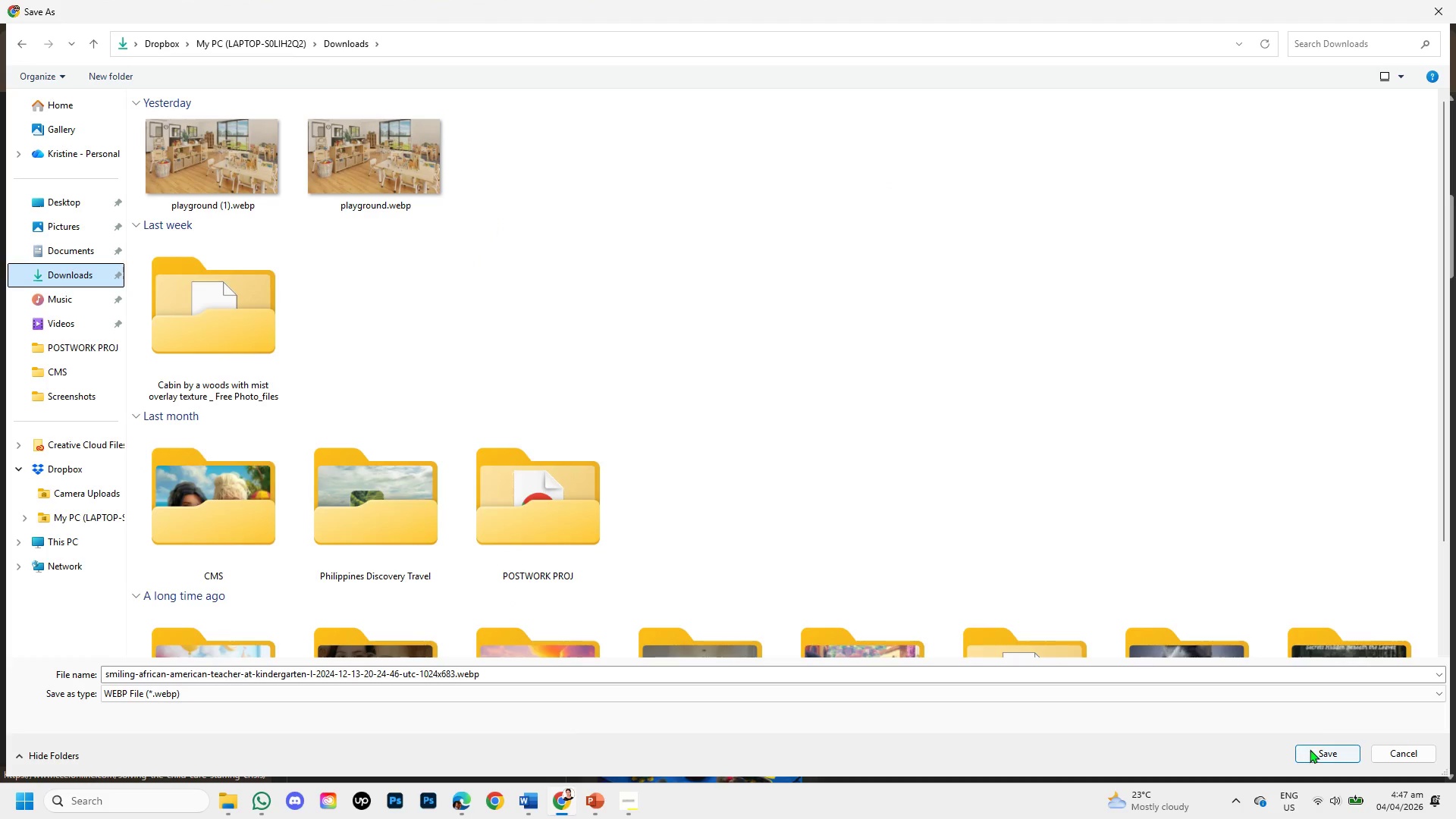 
left_click([1319, 747])
 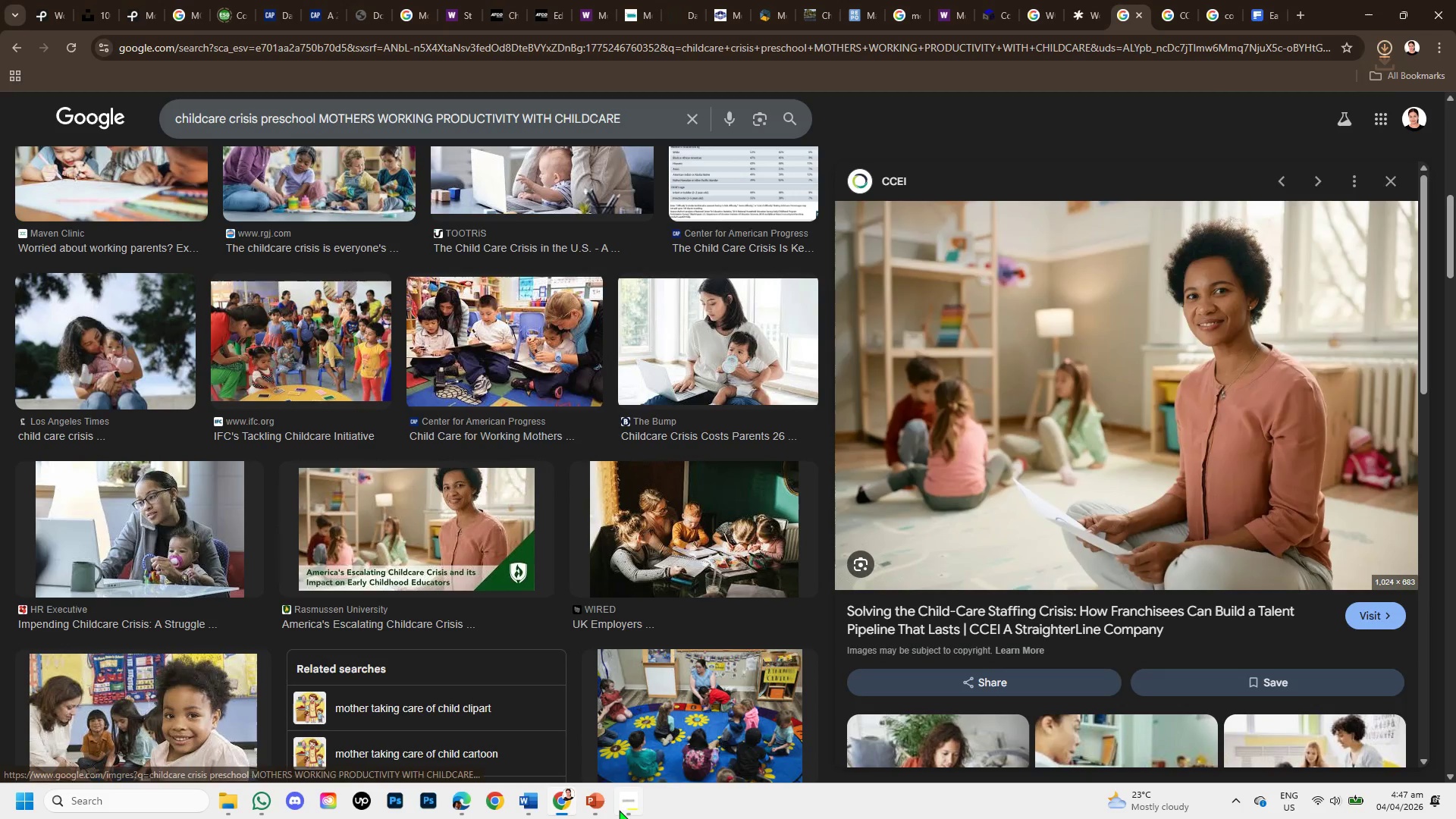 
mouse_move([592, 804])
 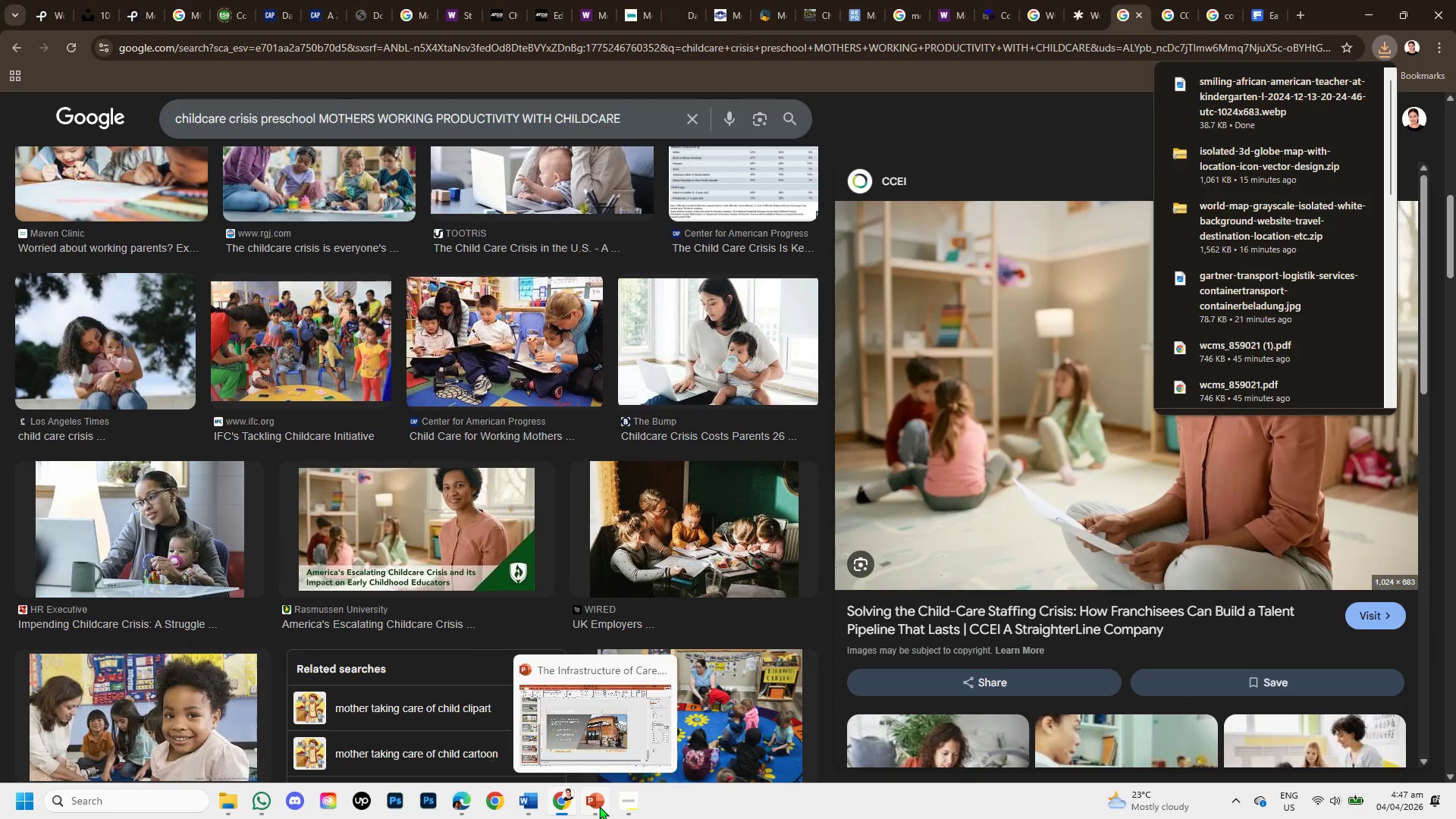 
left_click([599, 806])
 